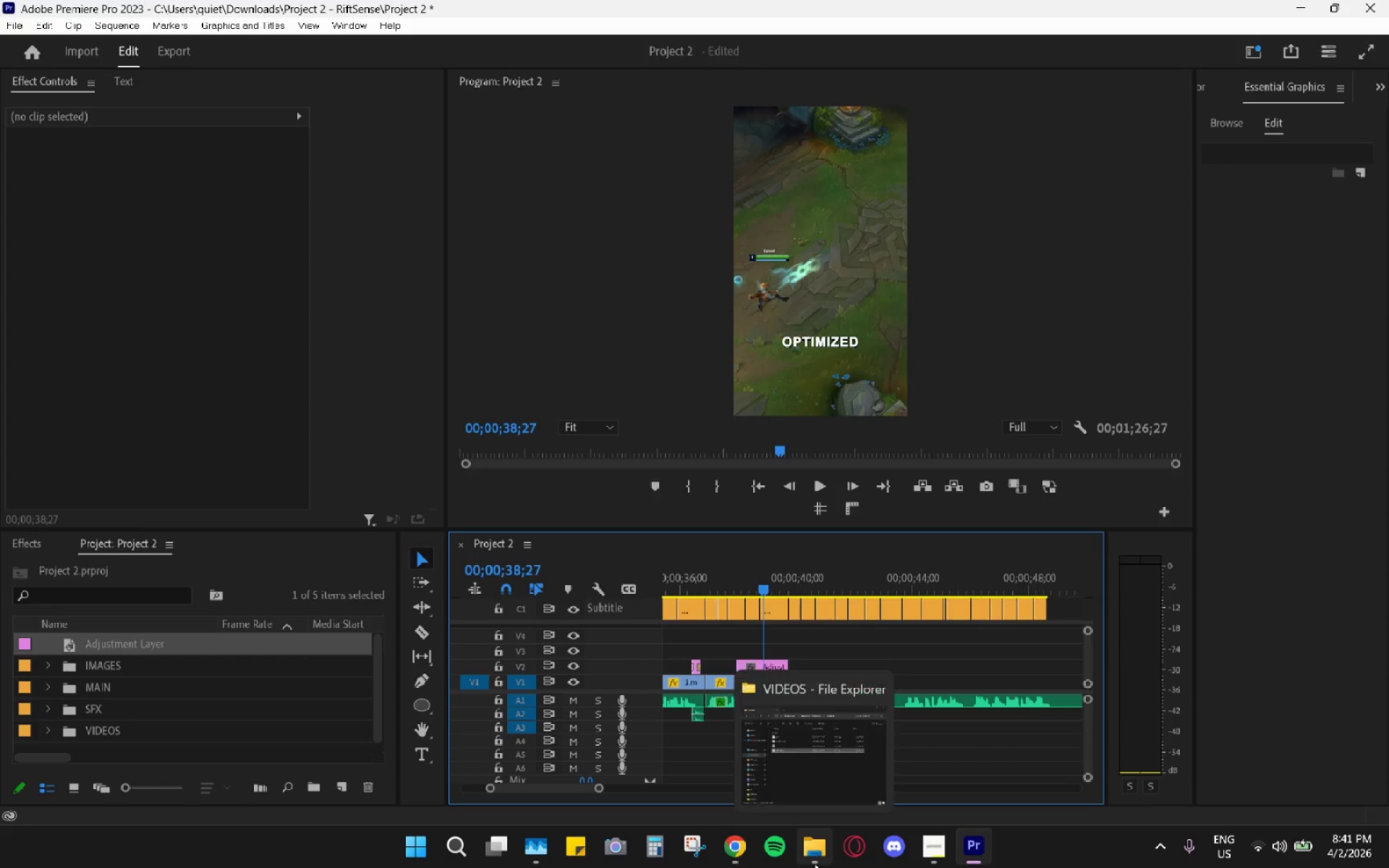 
left_click([745, 849])
 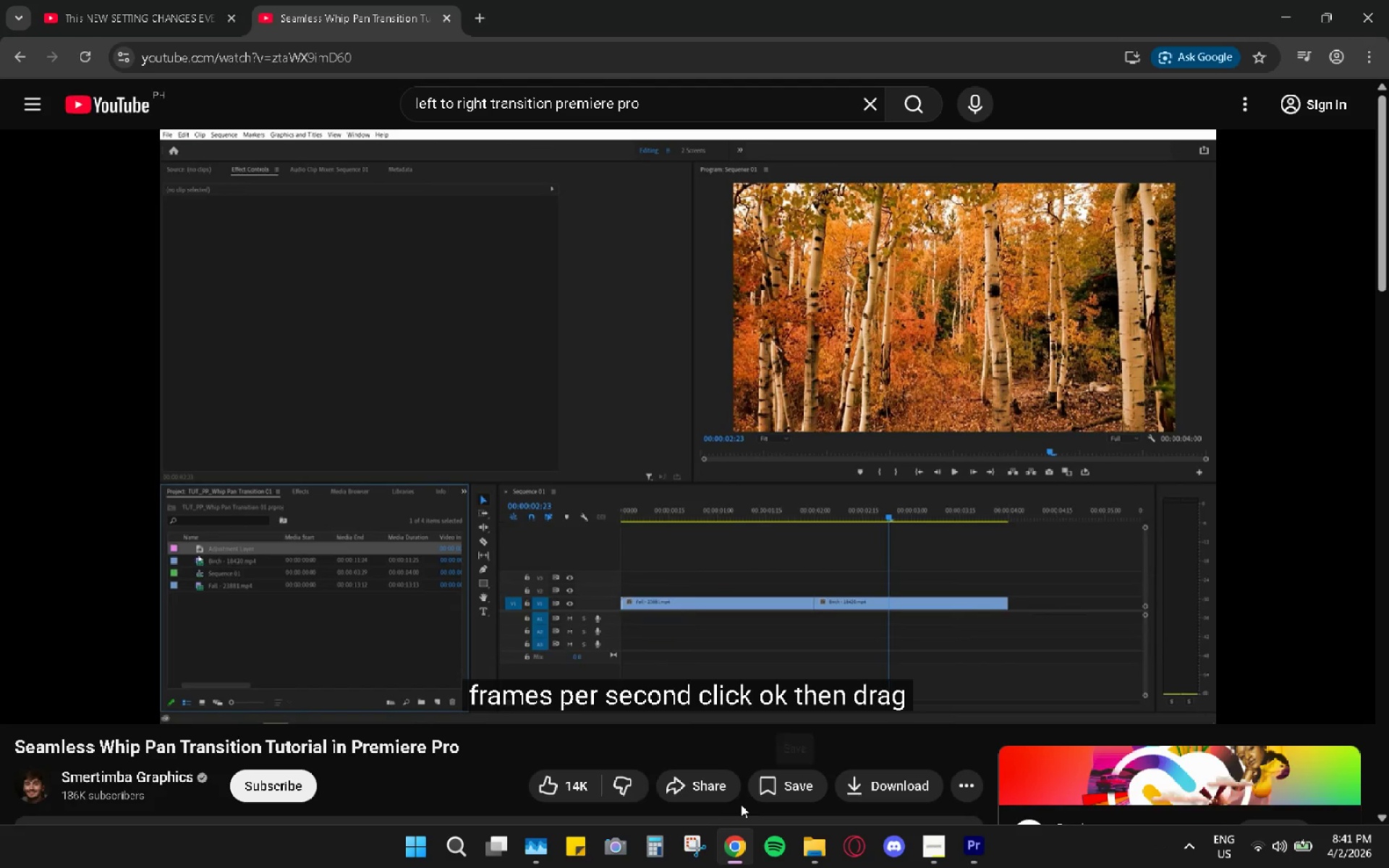 
key(Space)
 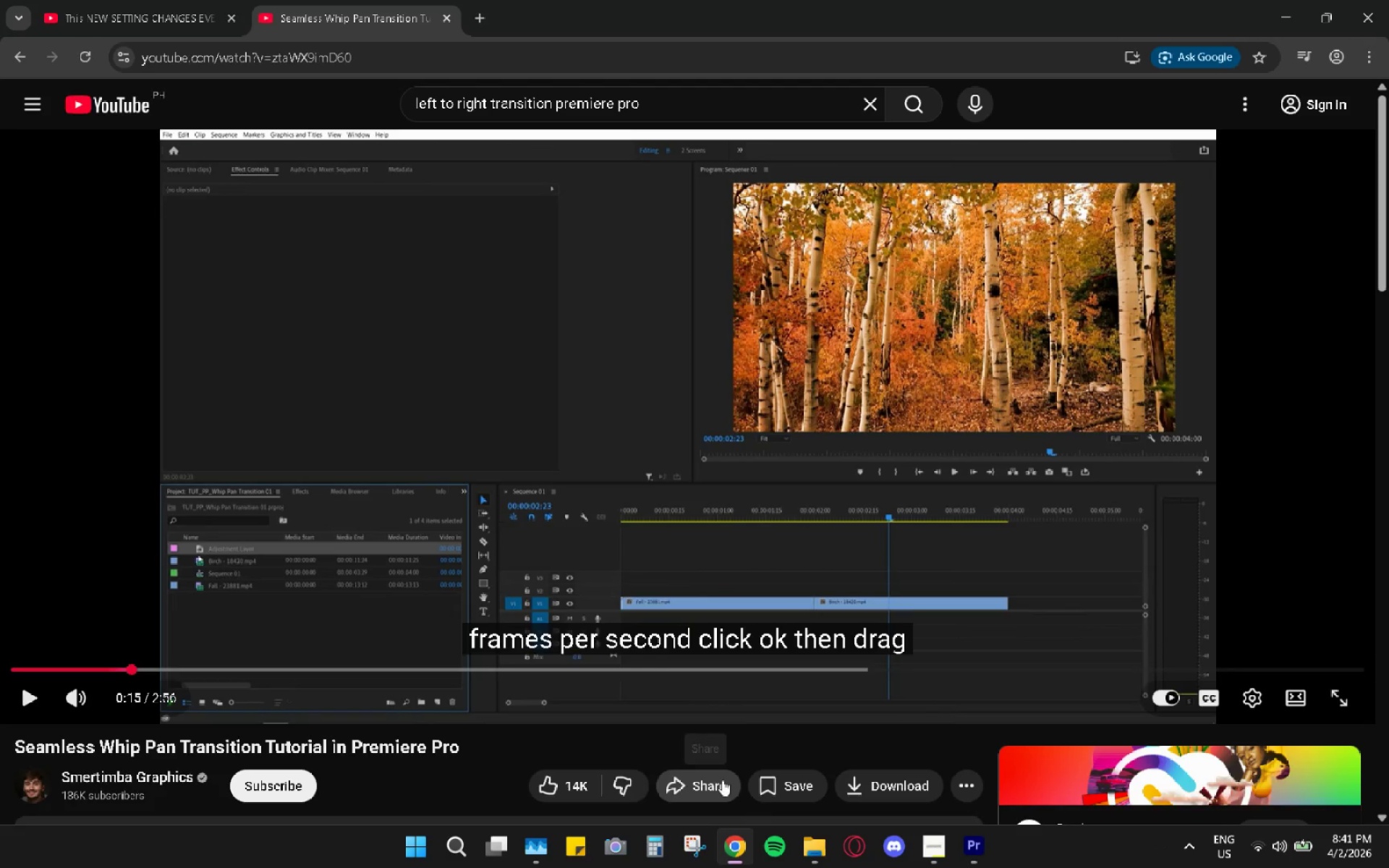 
mouse_move([711, 758])
 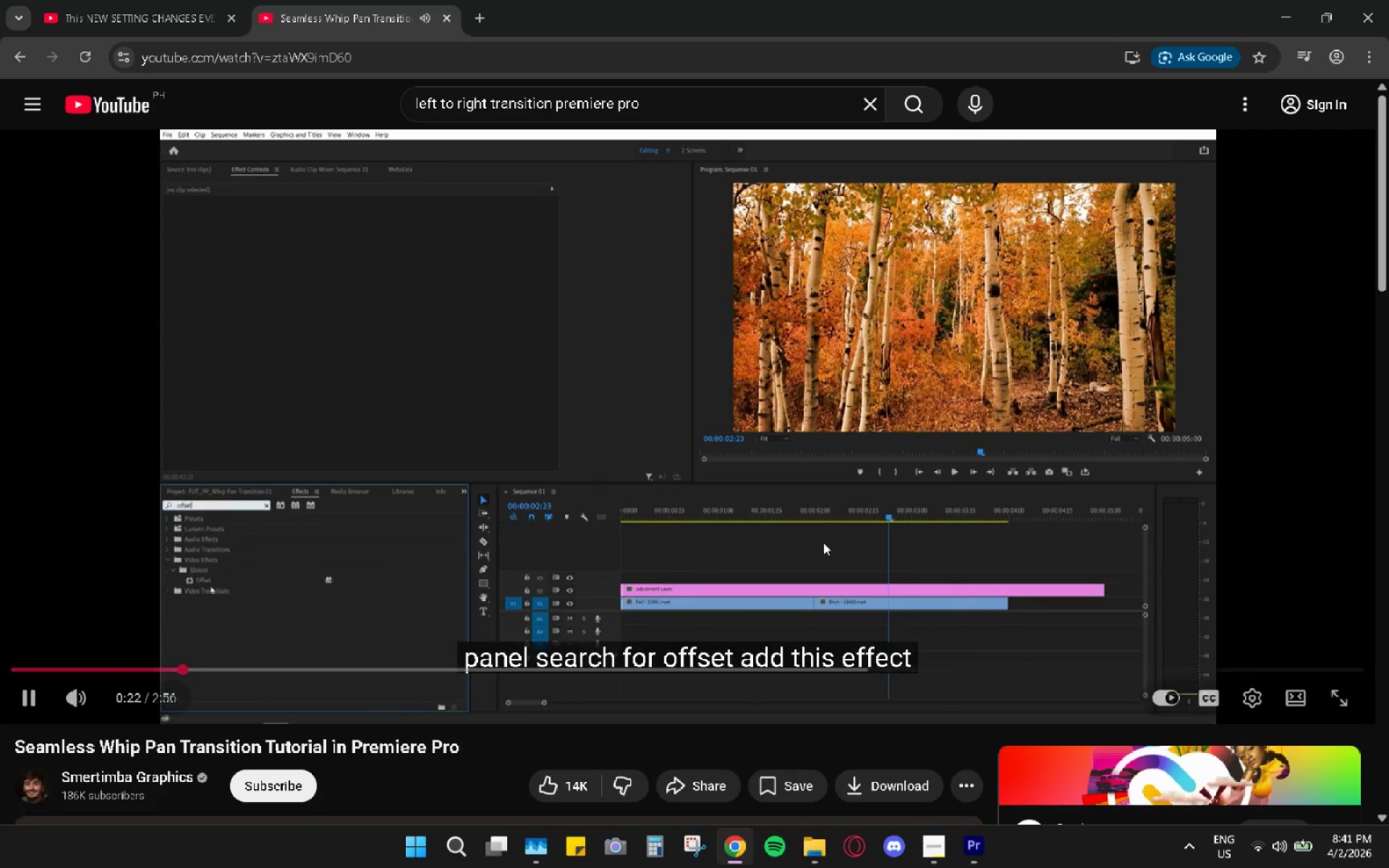 
wait(6.66)
 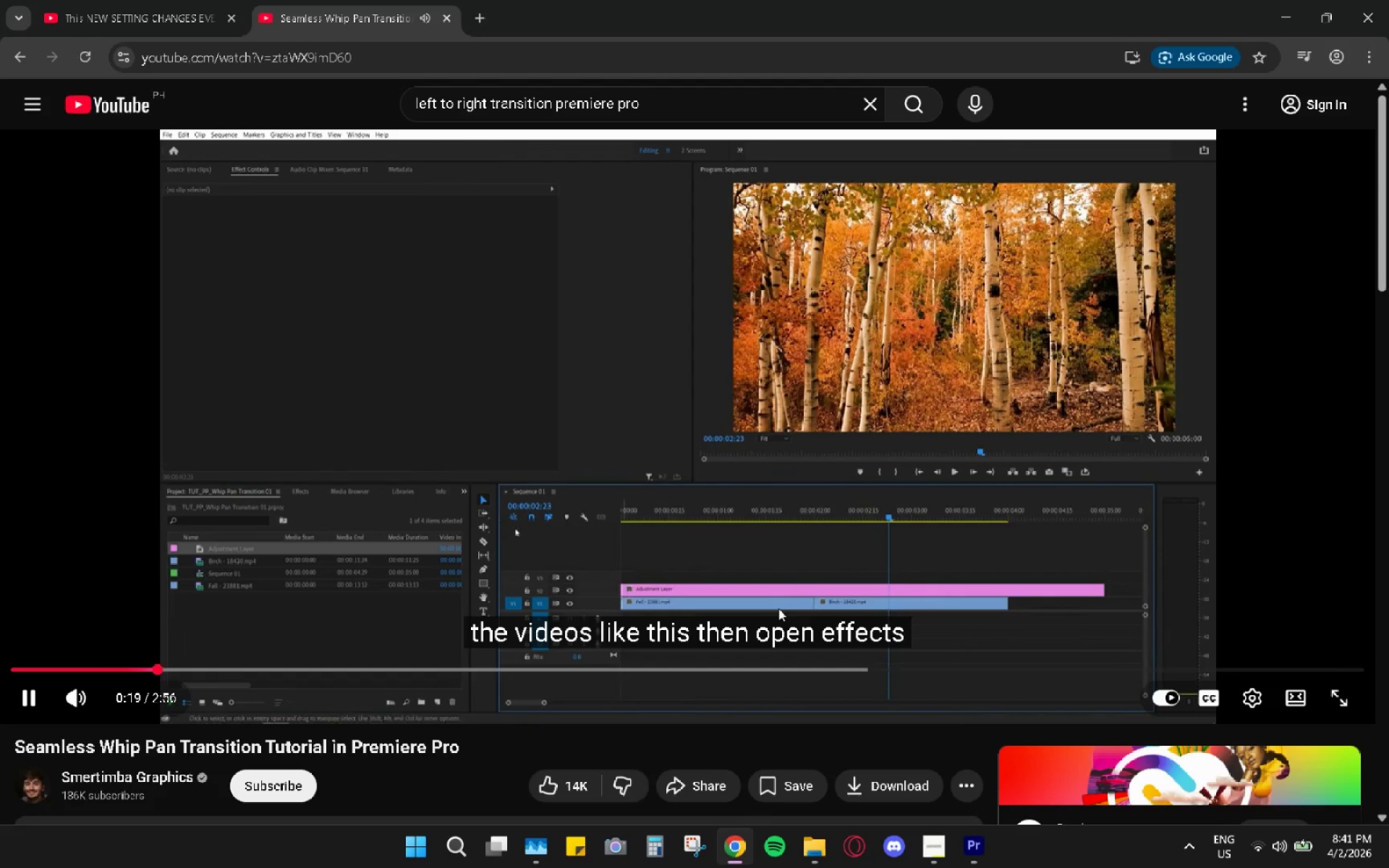 
key(Space)
 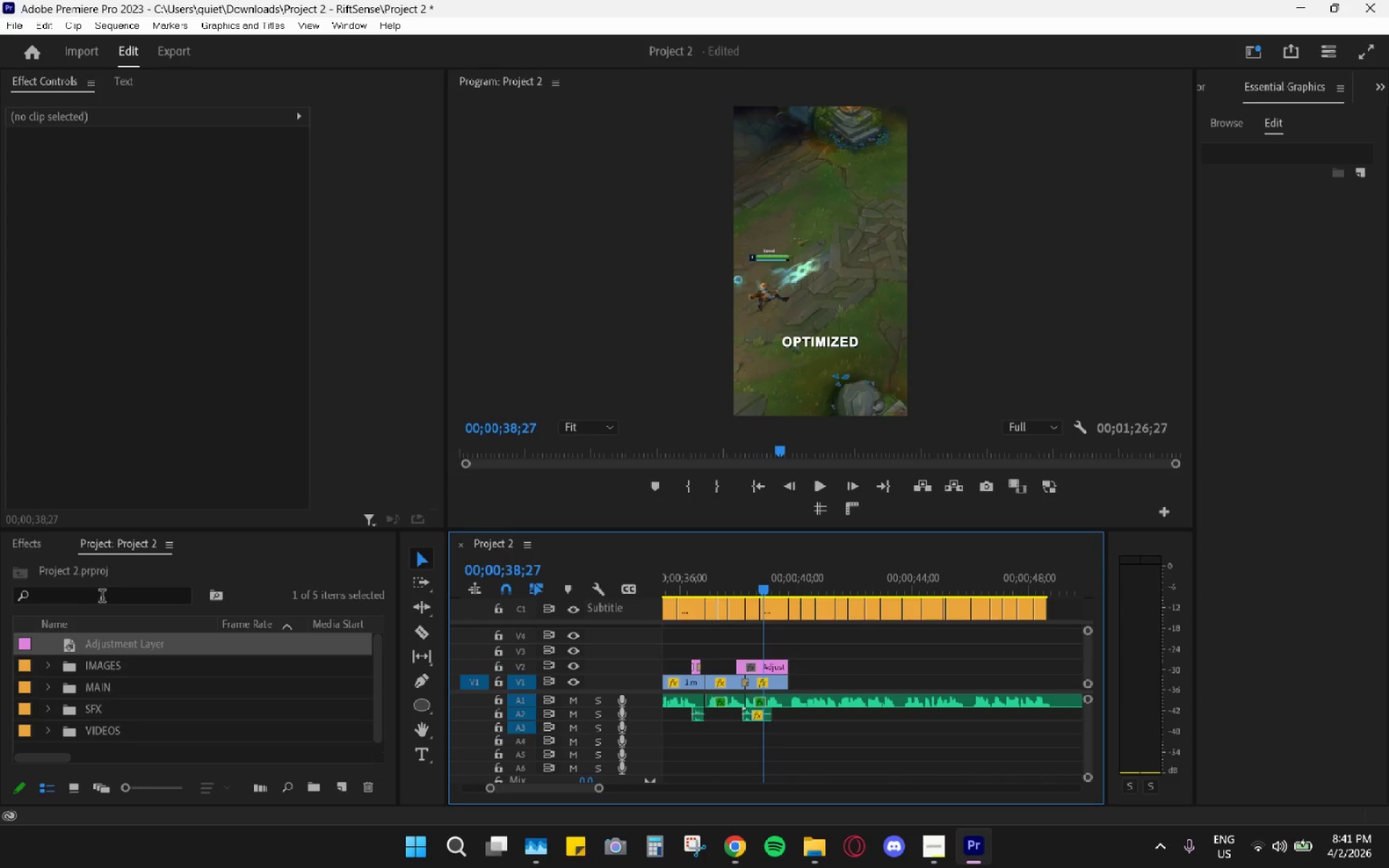 
left_click([30, 547])
 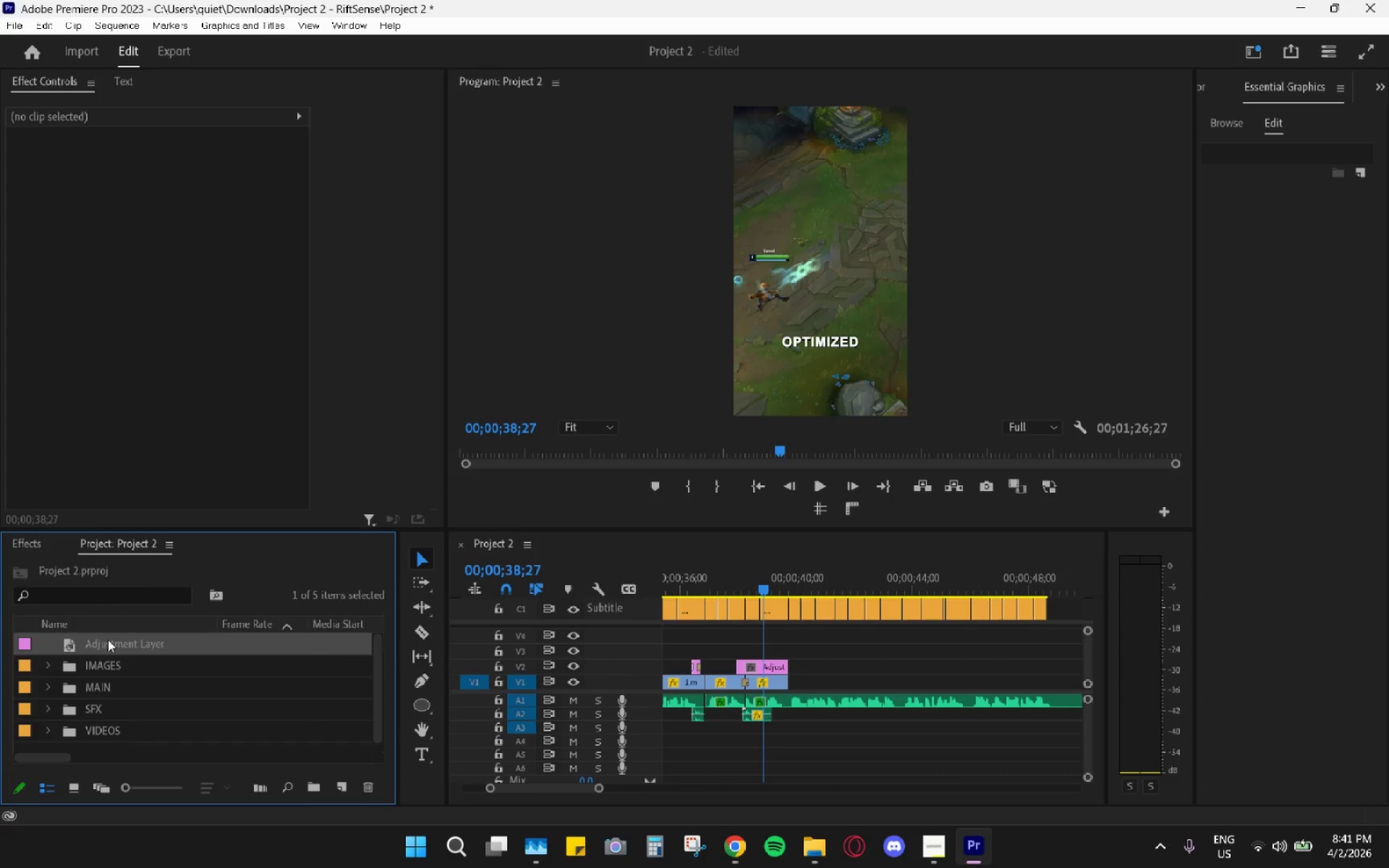 
left_click_drag(start_coordinate=[109, 644], to_coordinate=[104, 687])
 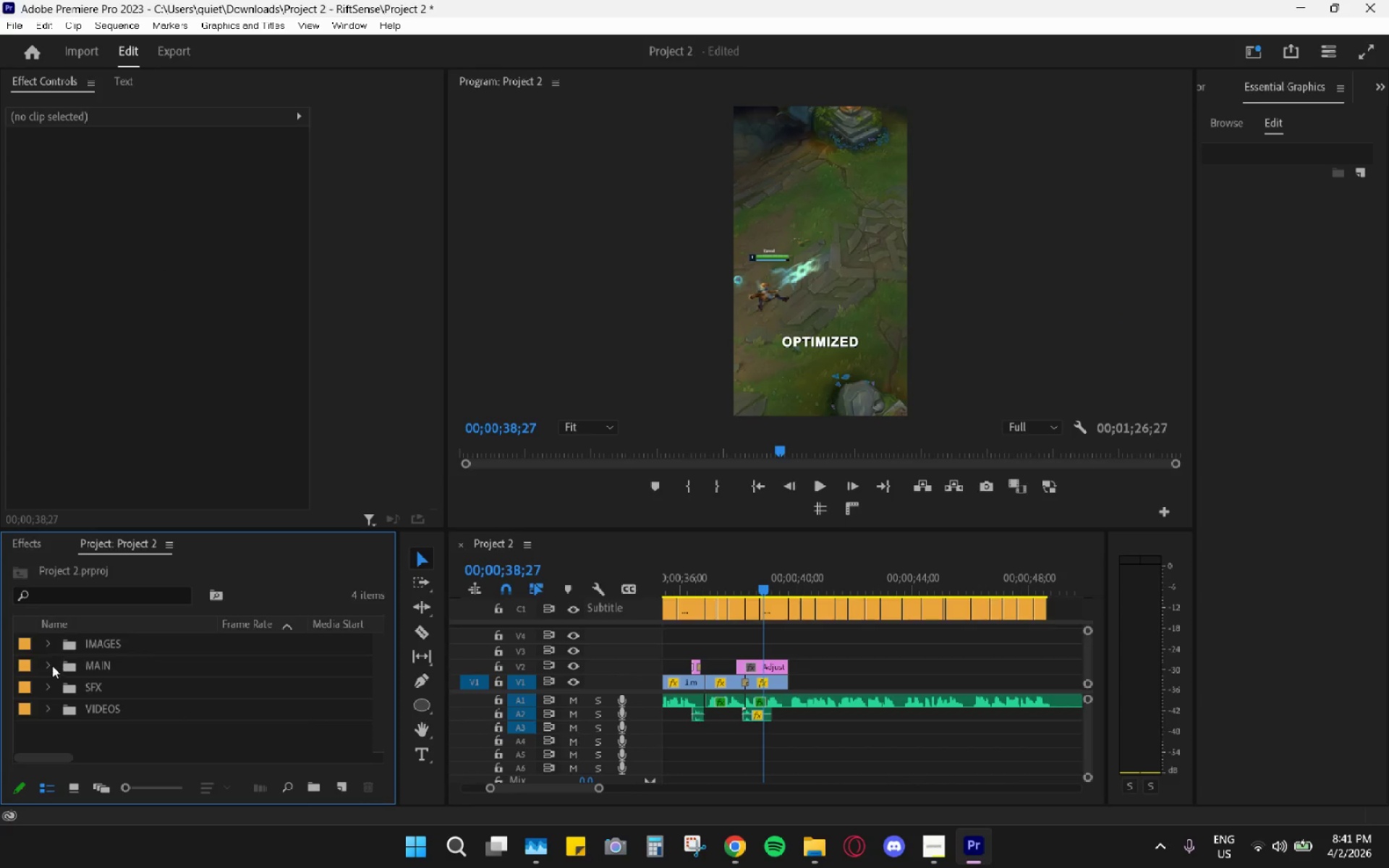 
left_click([51, 665])
 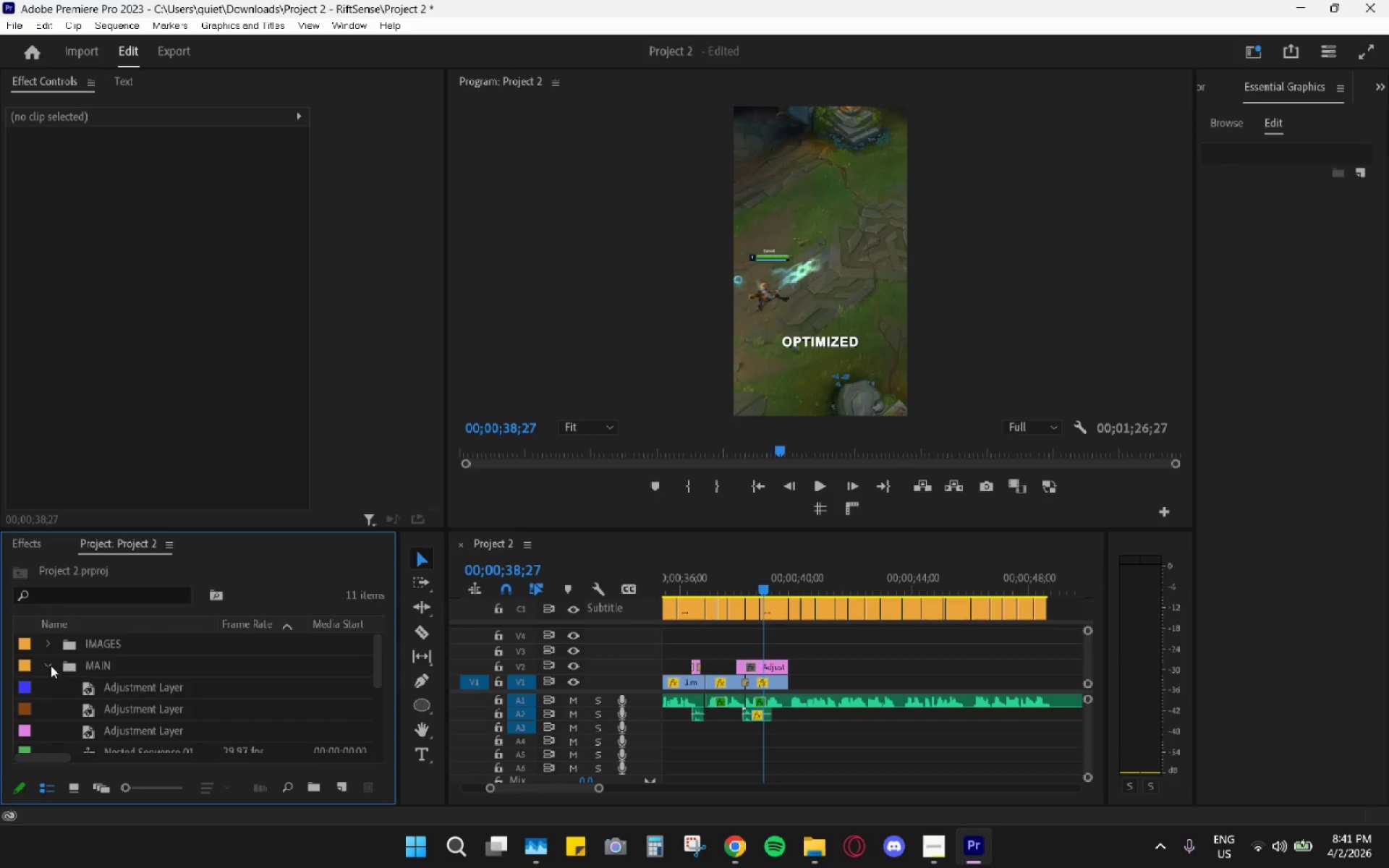 
scroll: coordinate [163, 710], scroll_direction: down, amount: 6.0
 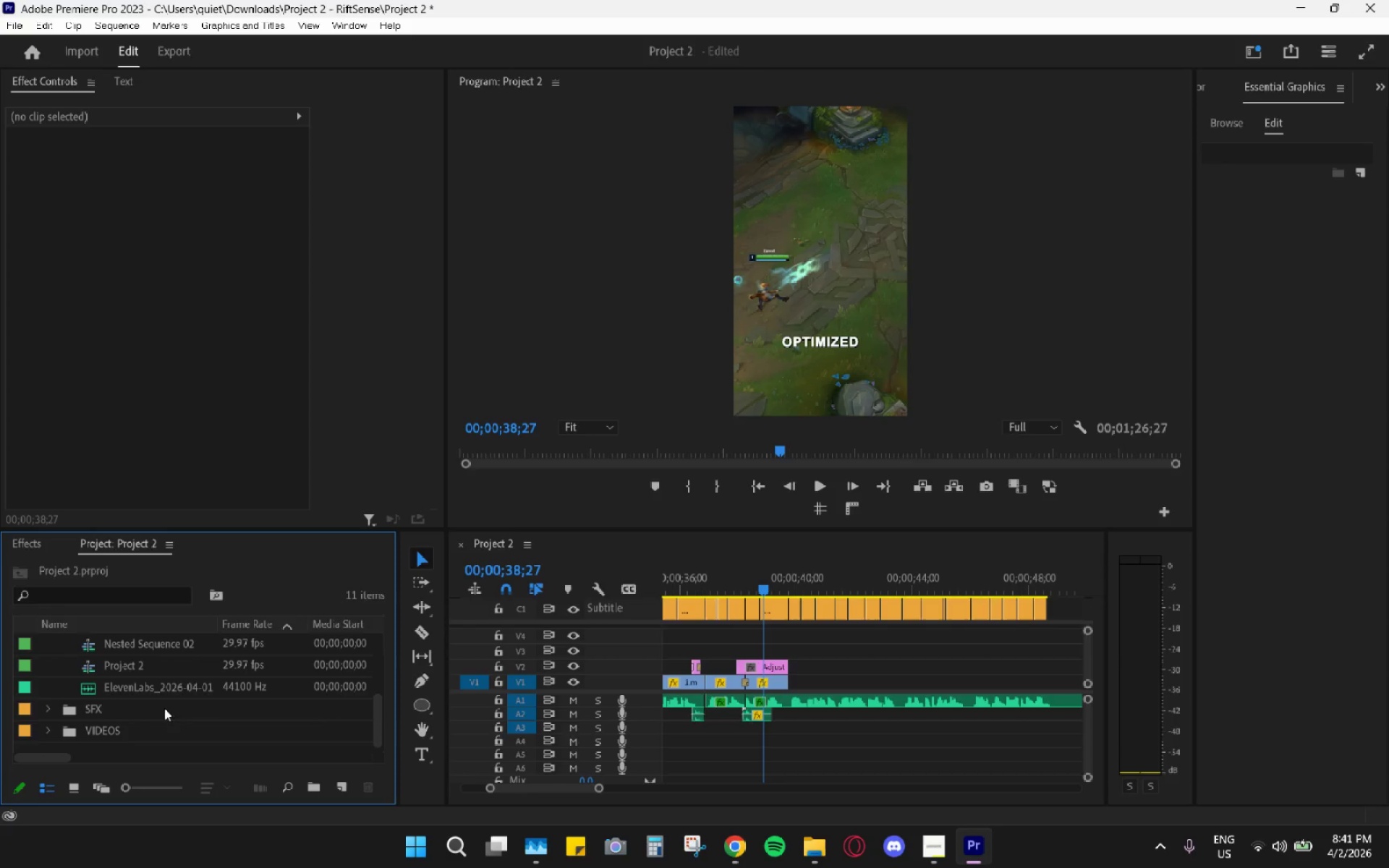 
scroll: coordinate [164, 708], scroll_direction: up, amount: 6.0
 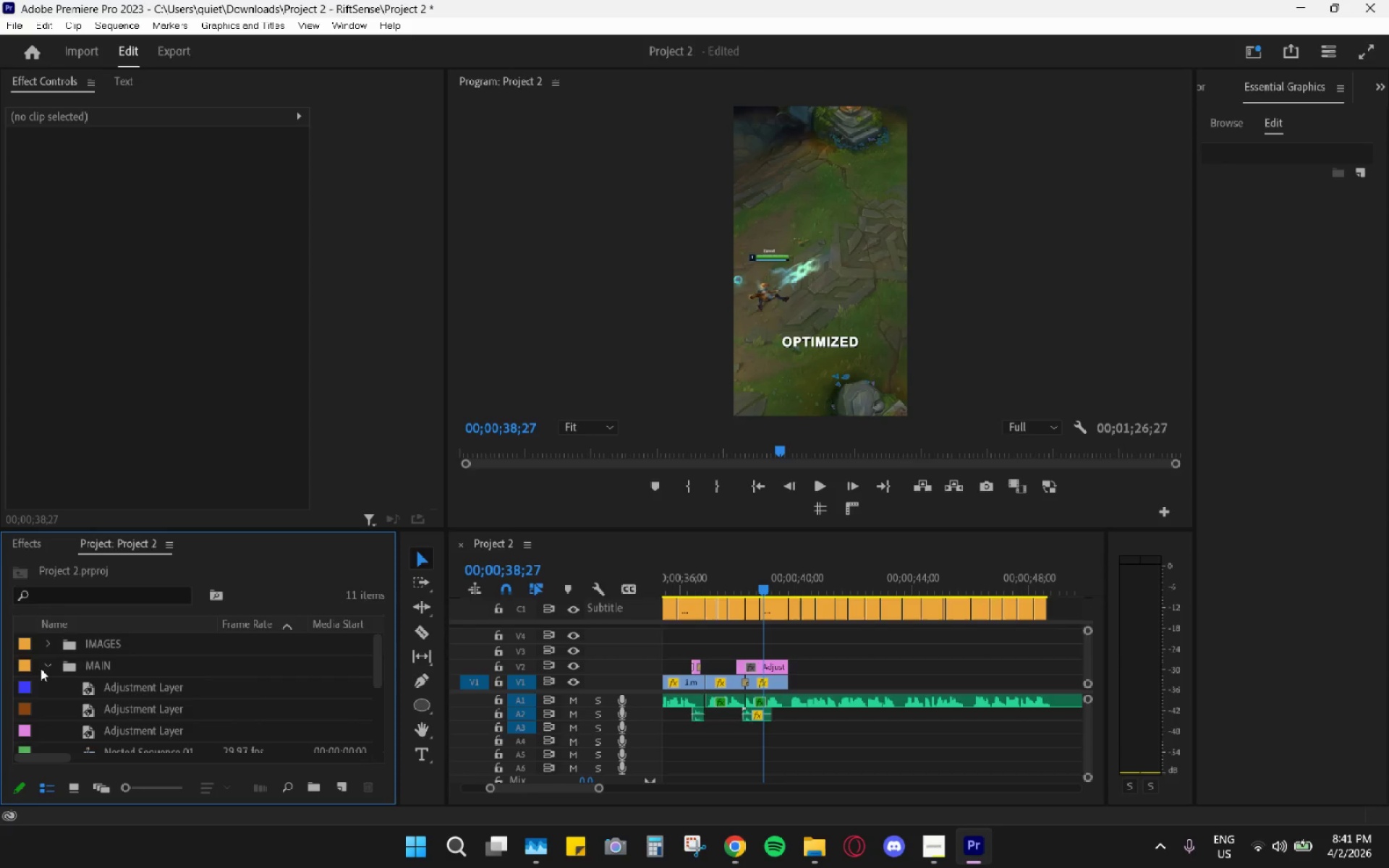 
left_click([44, 667])
 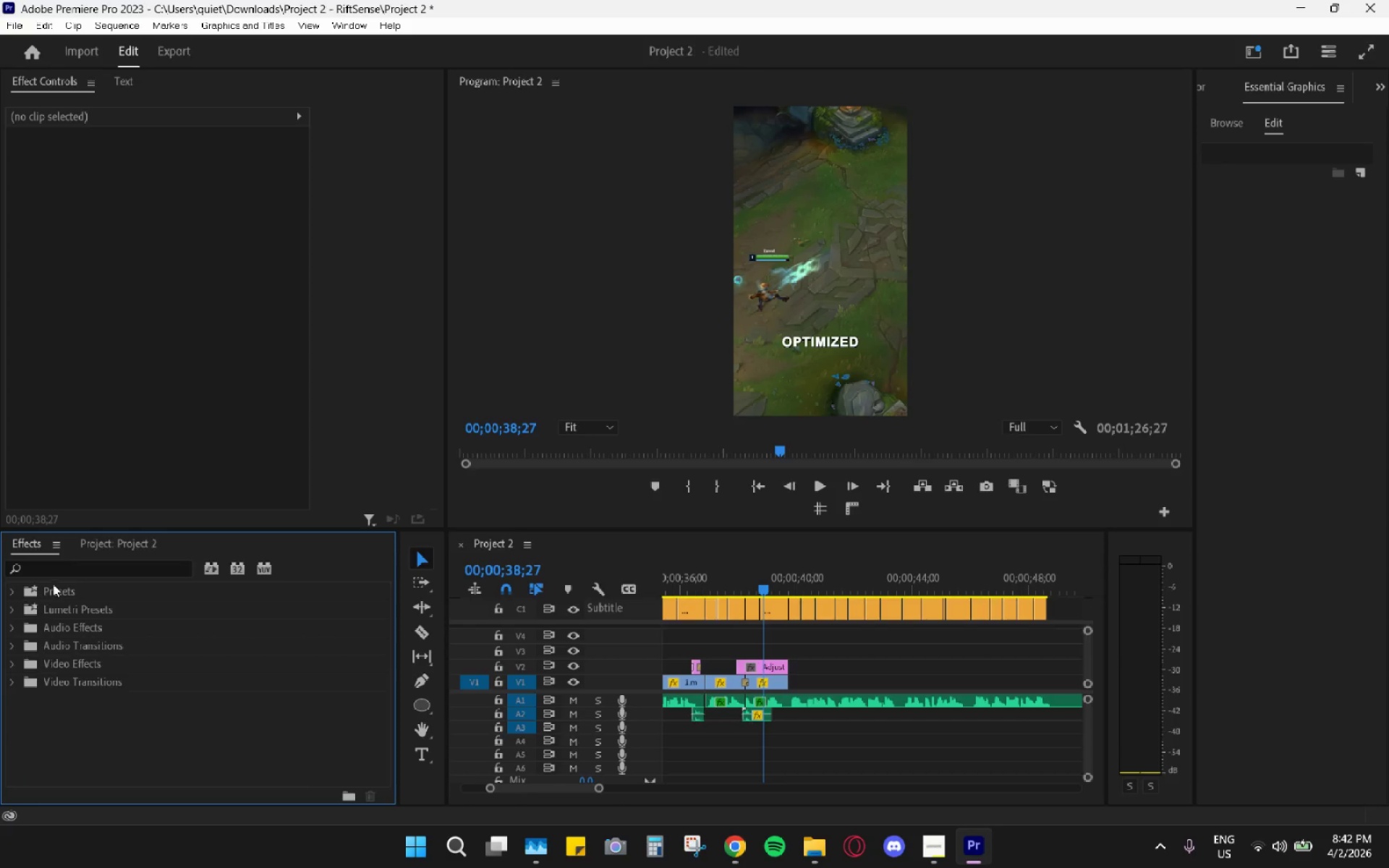 
double_click([70, 568])
 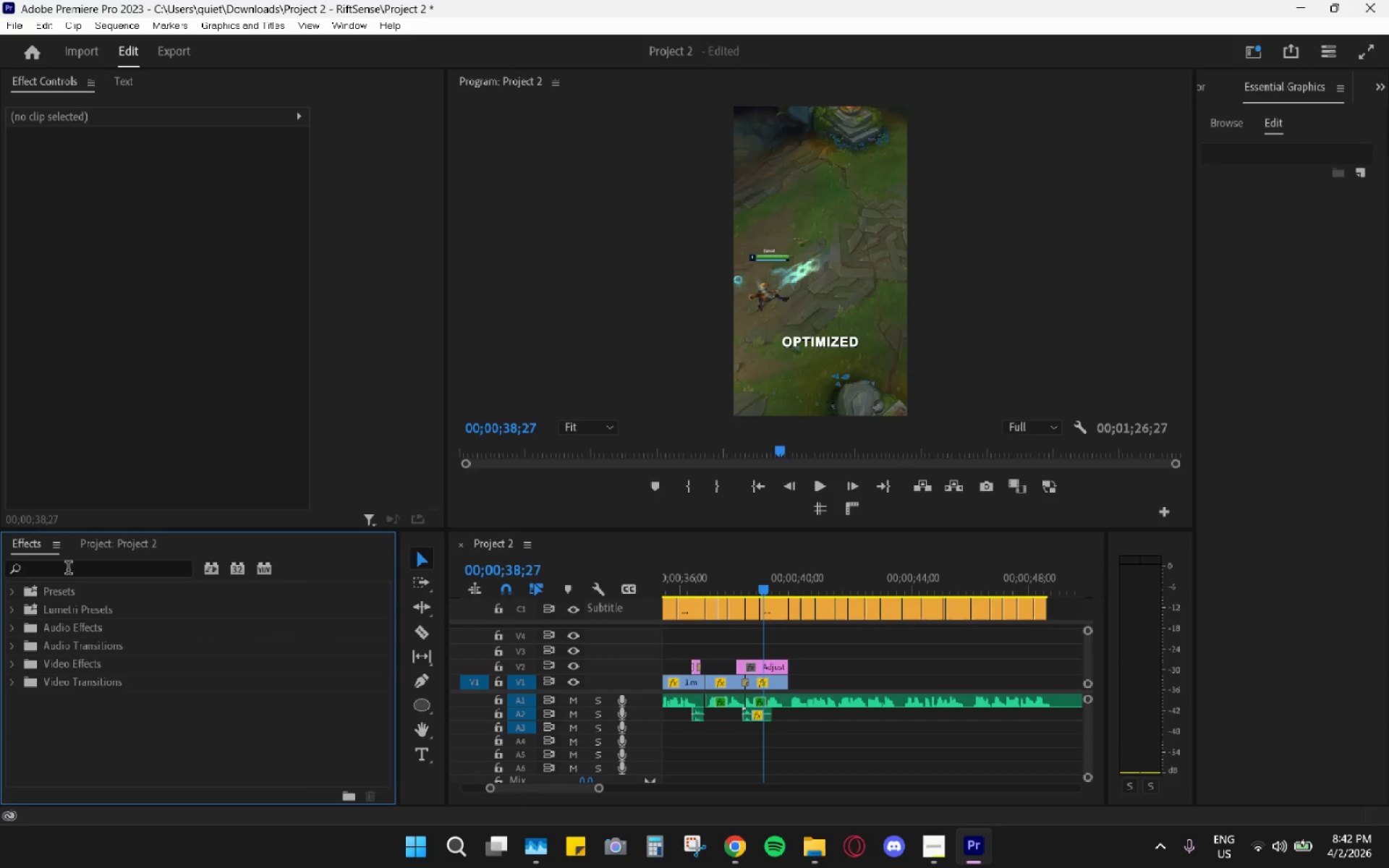 
left_click([68, 569])
 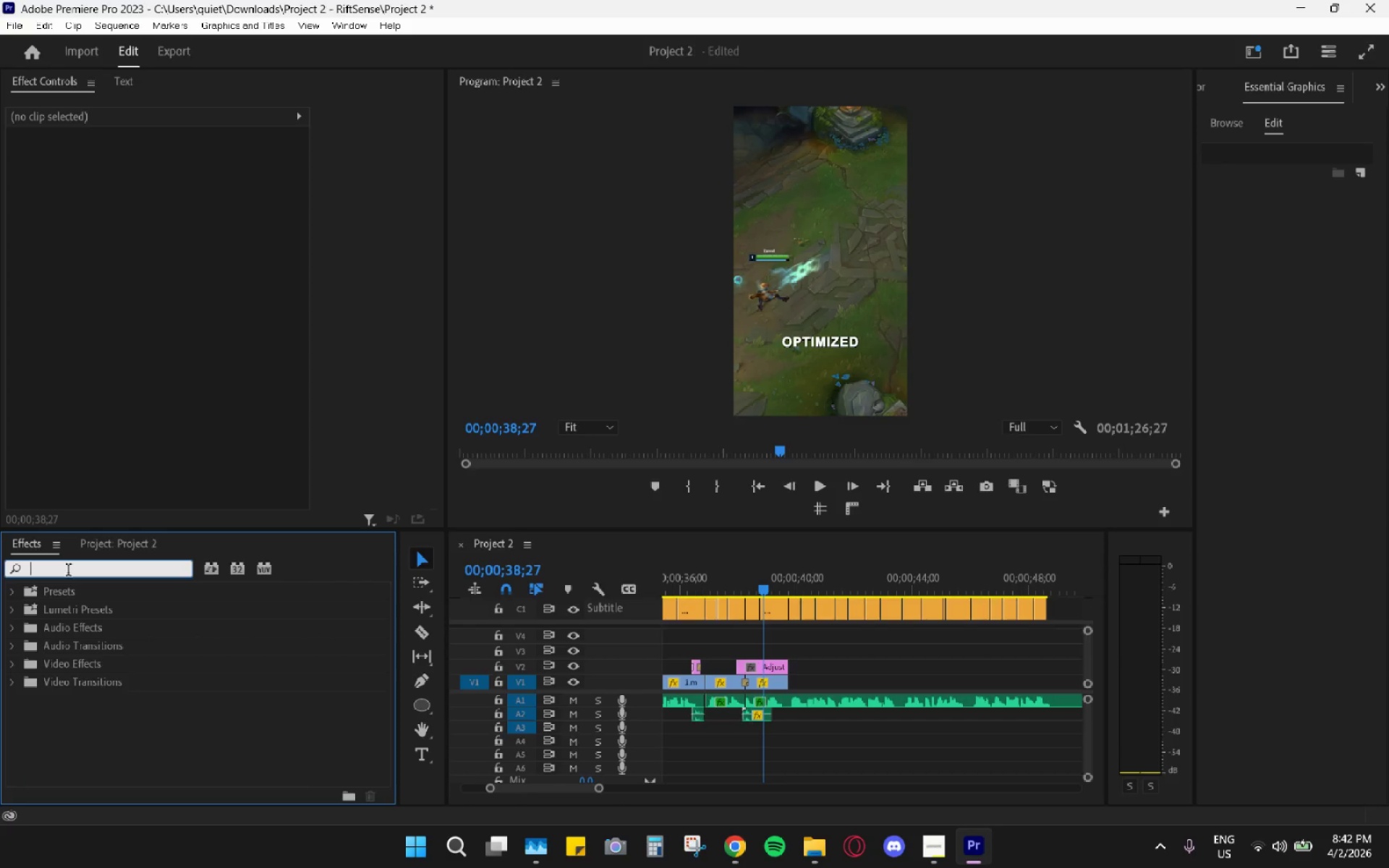 
type(offset)
 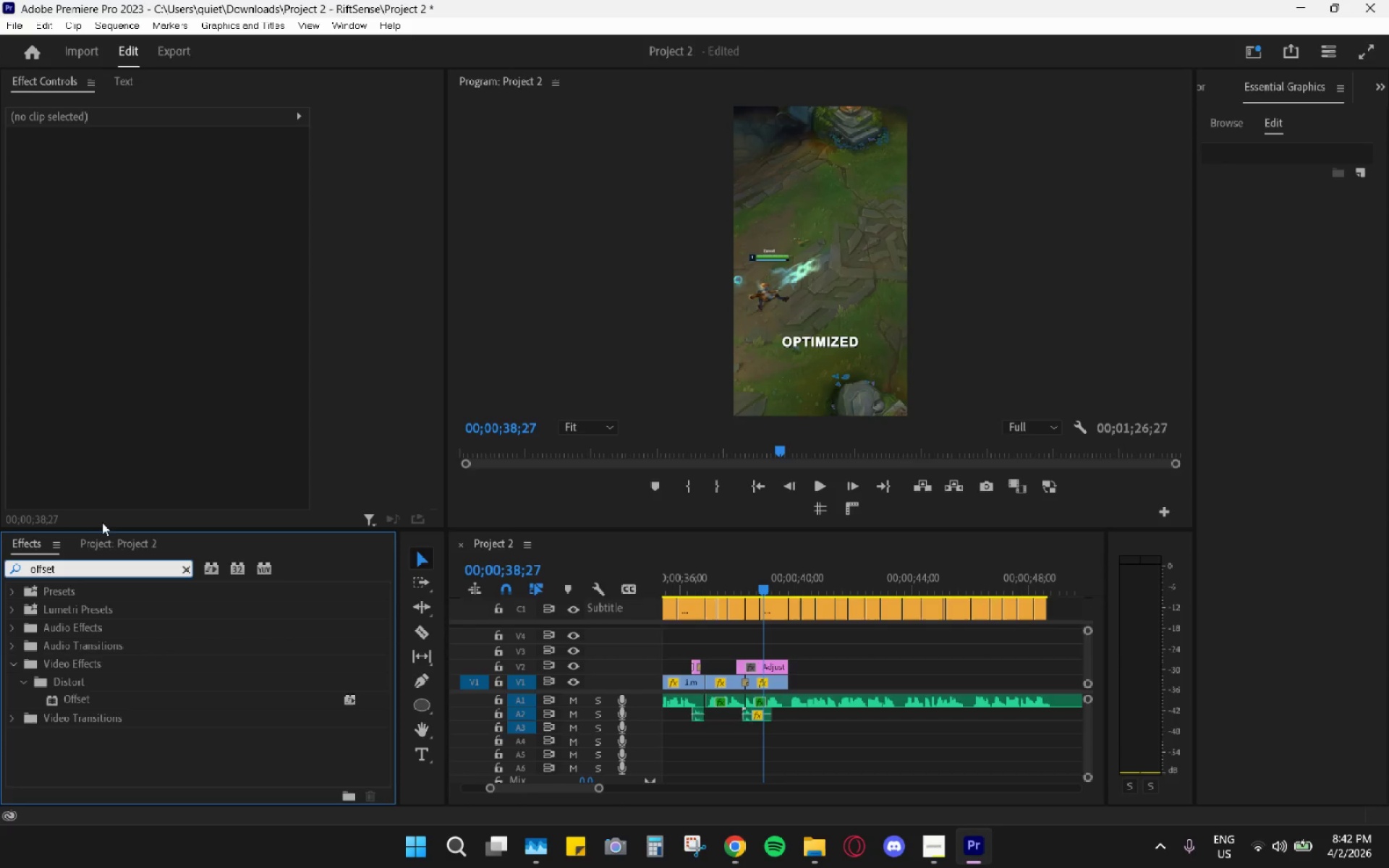 
left_click_drag(start_coordinate=[72, 700], to_coordinate=[779, 668])
 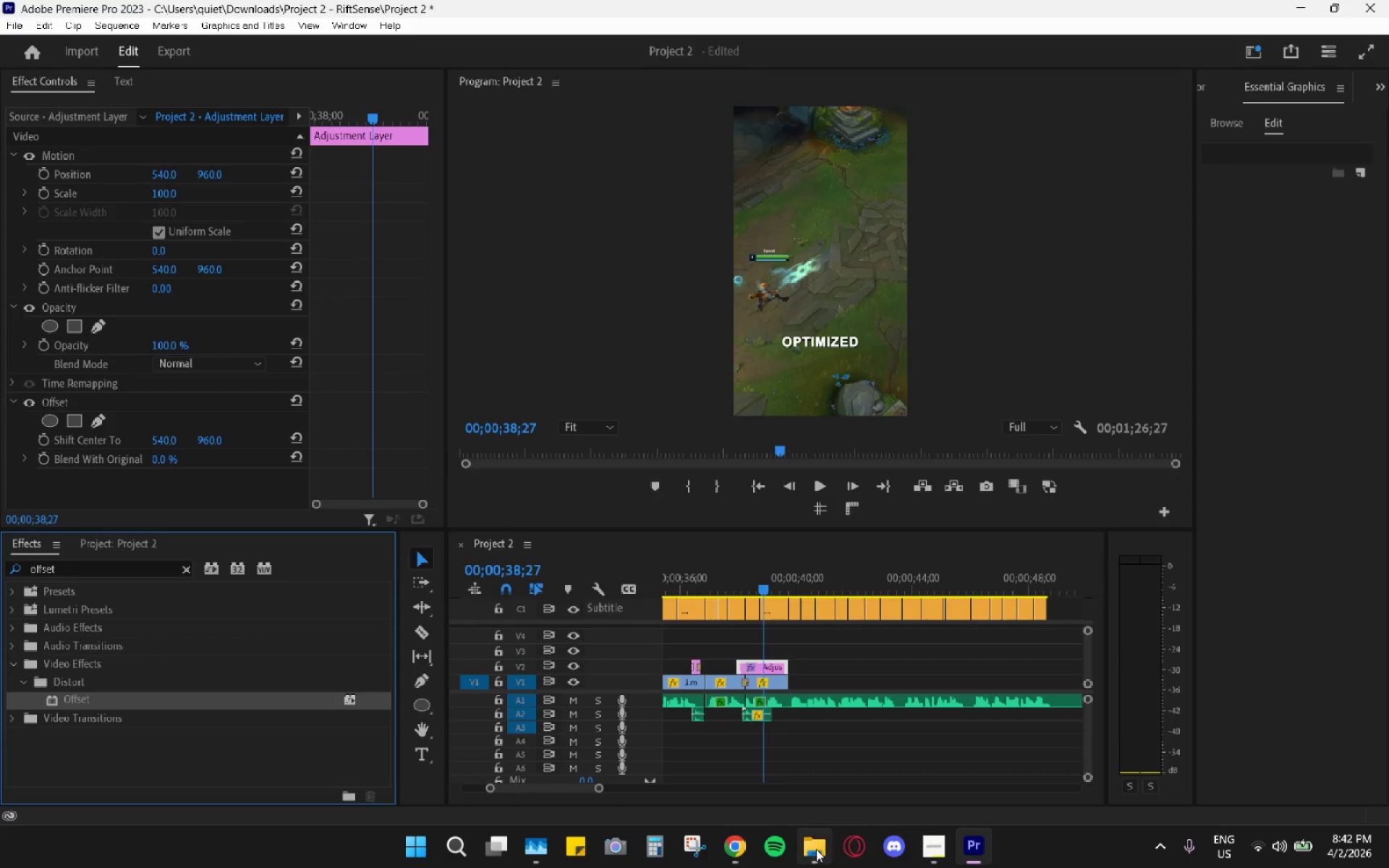 
left_click([750, 846])
 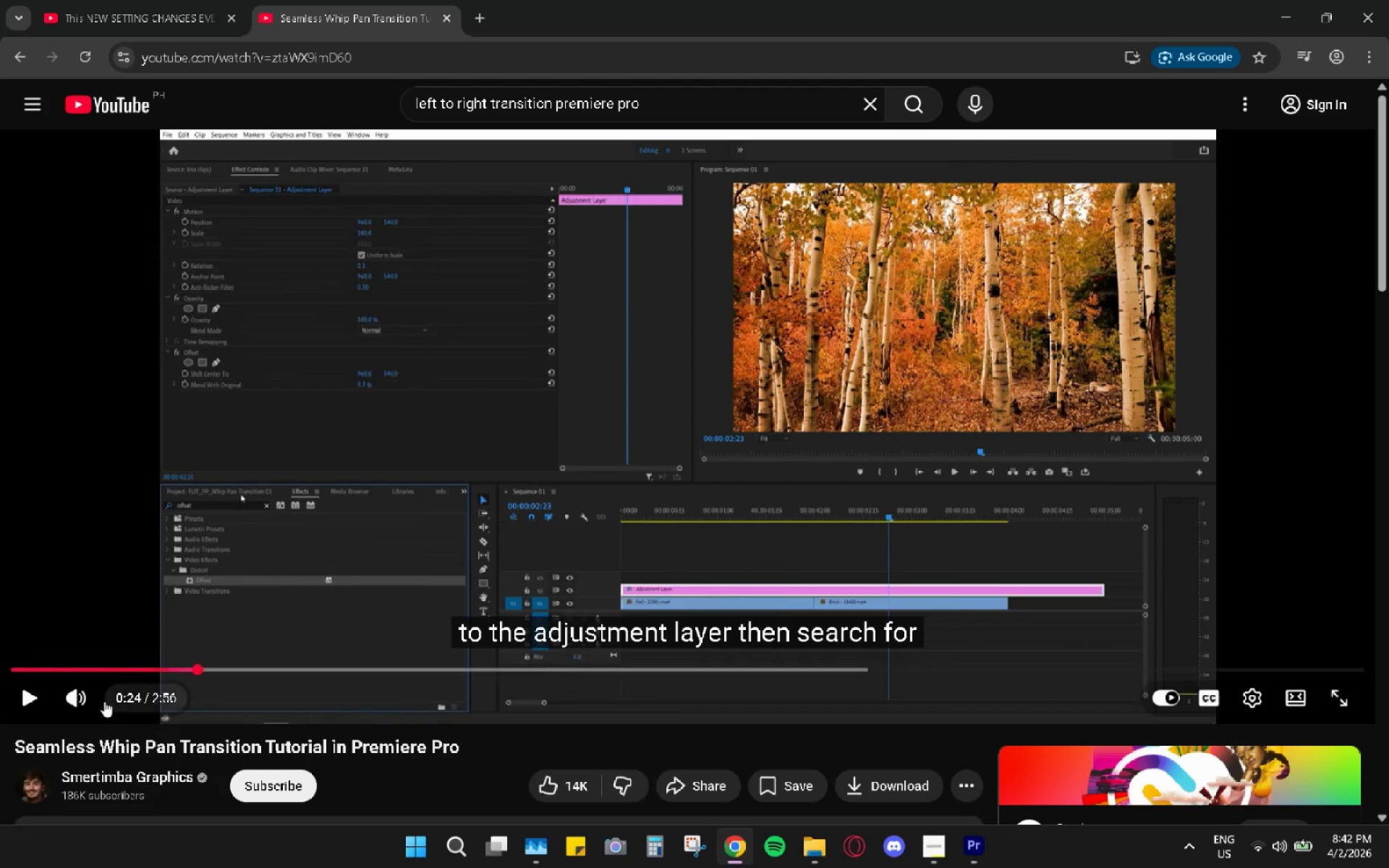 
left_click([43, 701])
 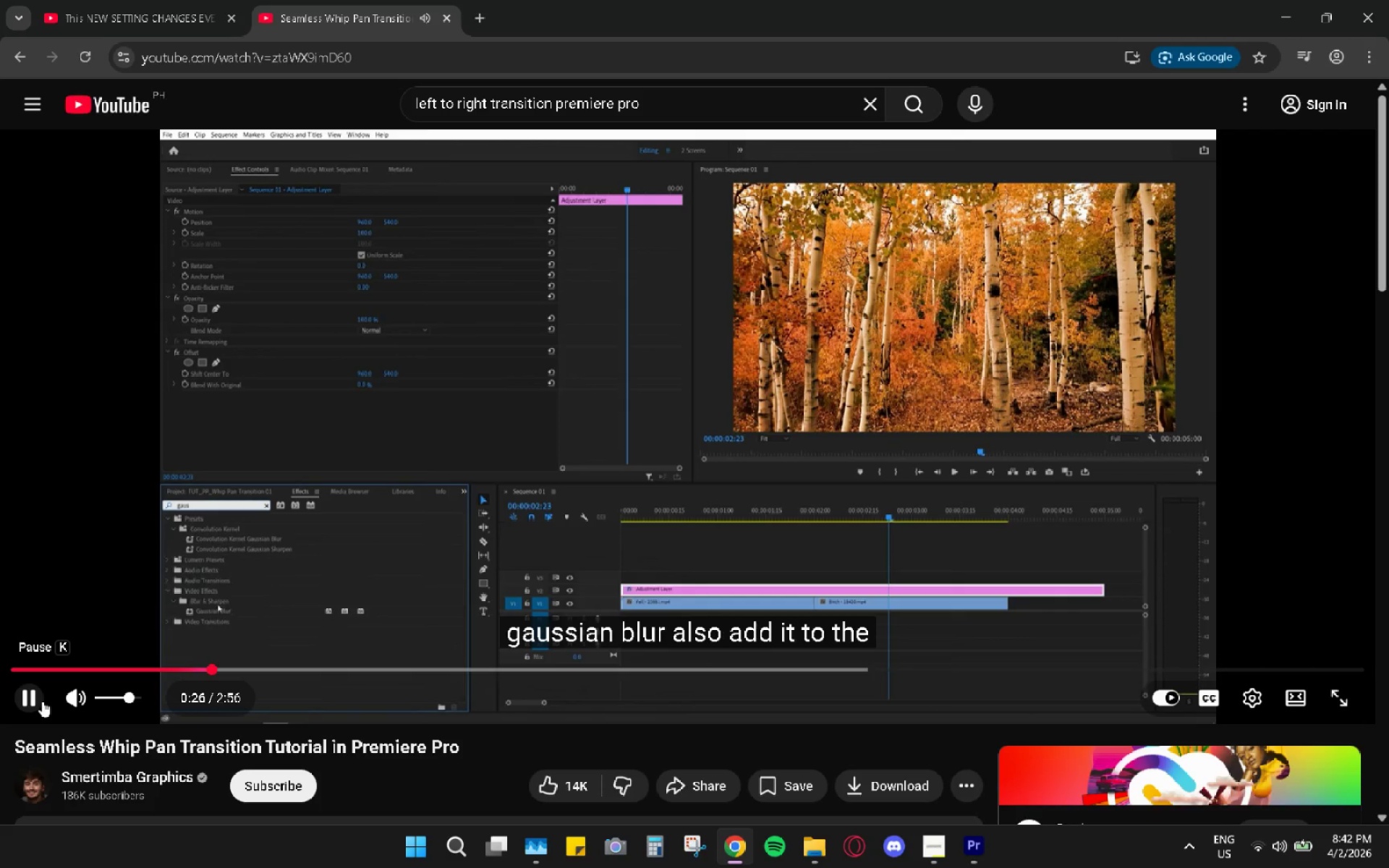 
left_click([42, 701])
 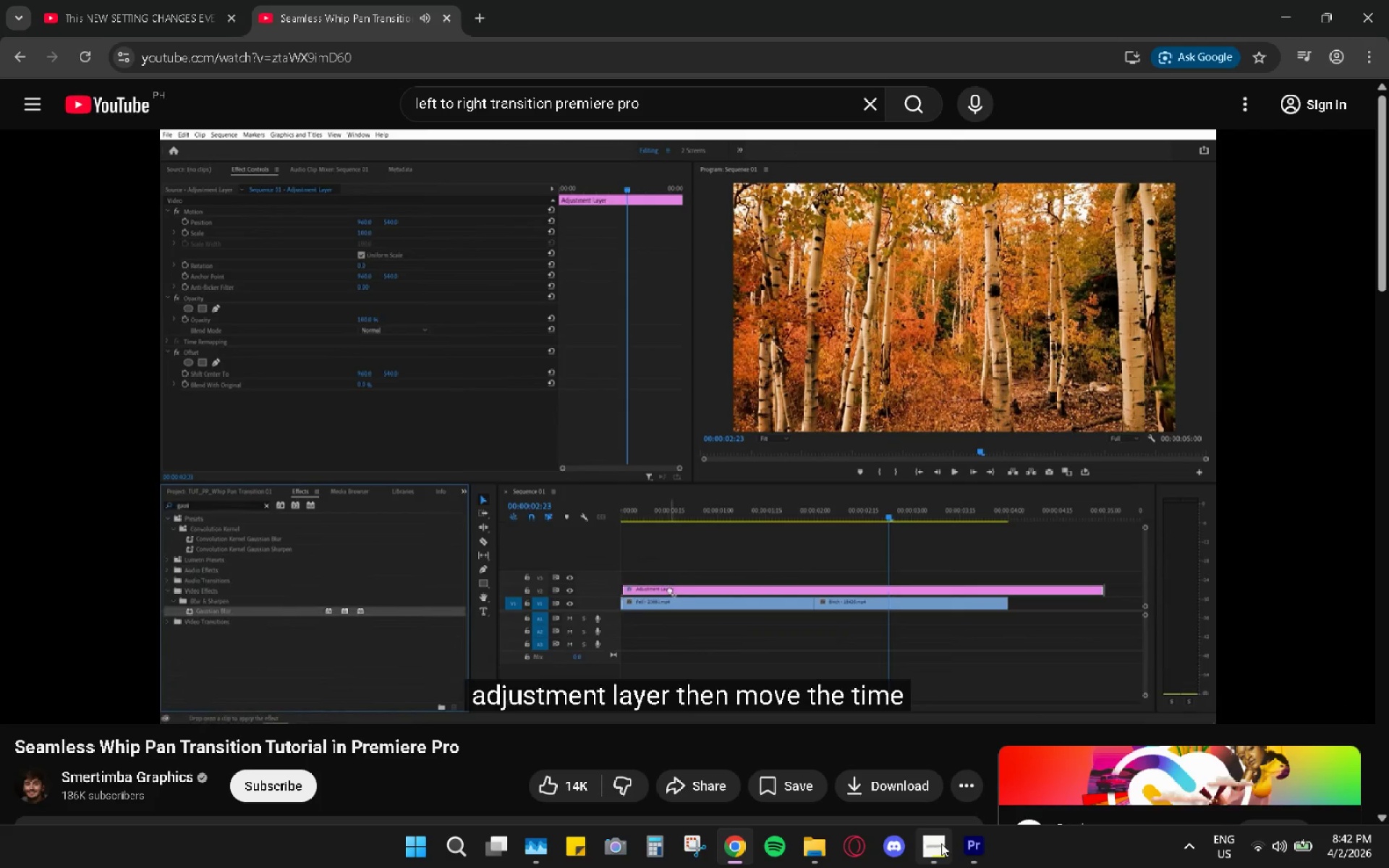 
left_click([964, 846])
 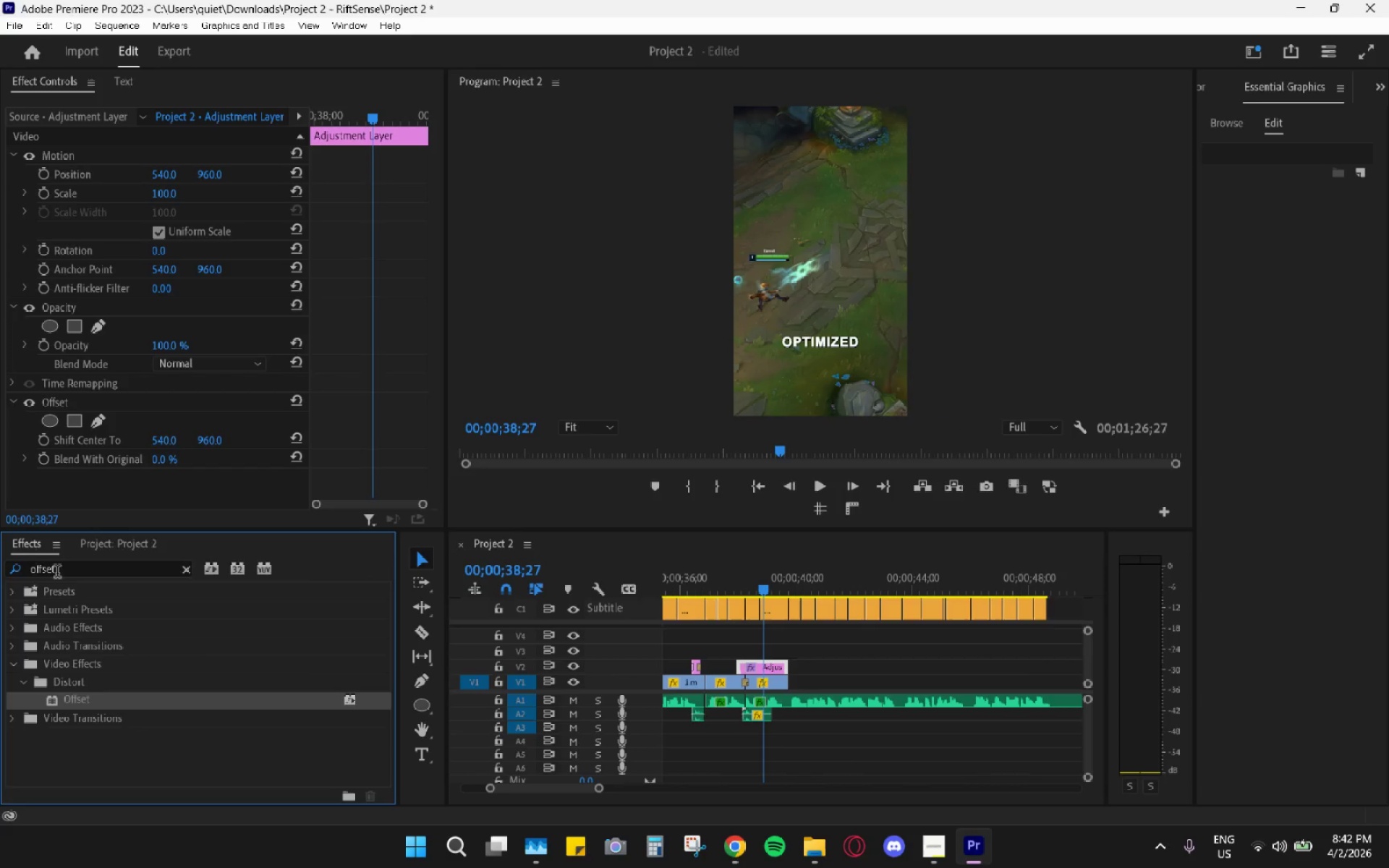 
double_click([57, 570])
 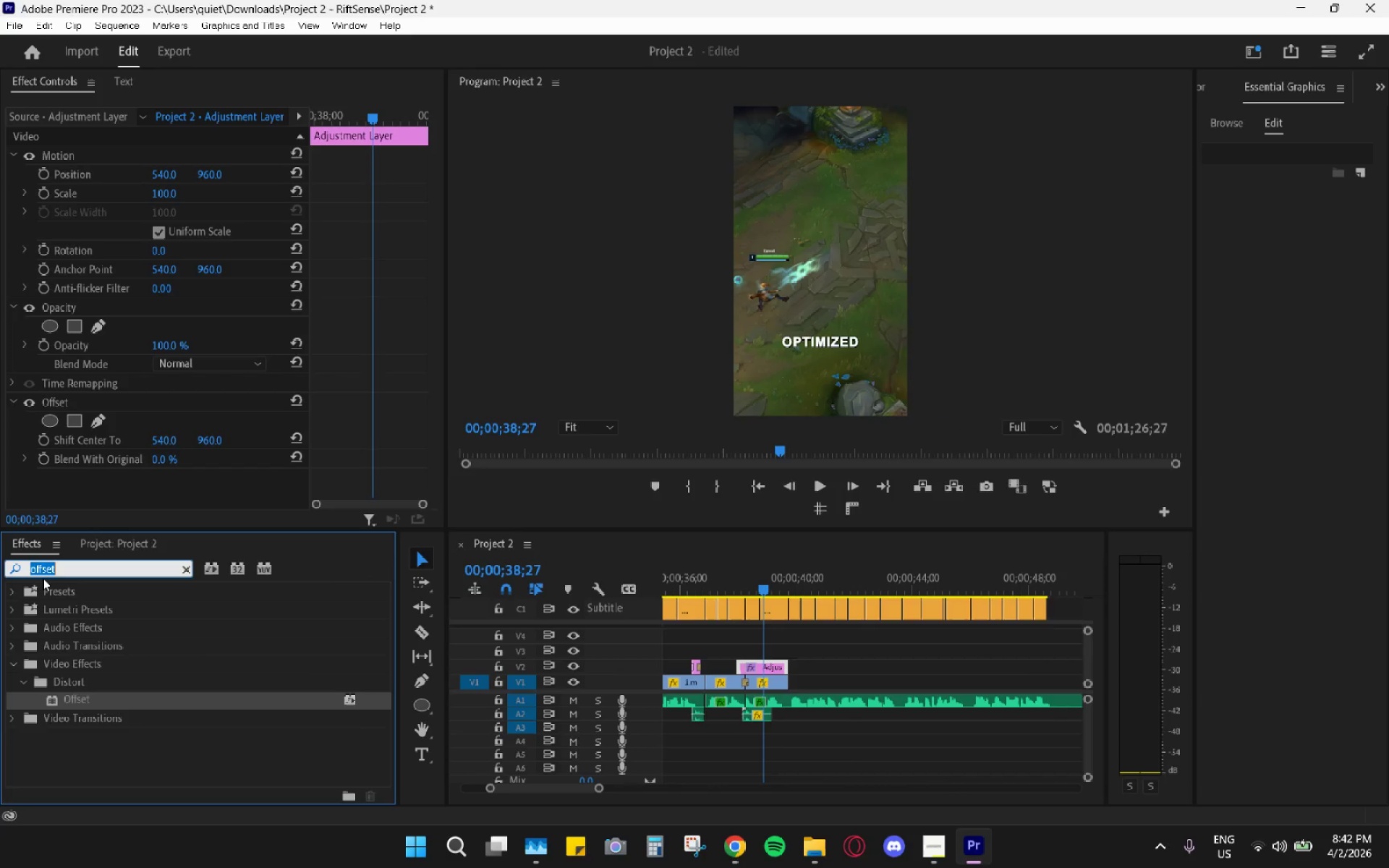 
type(hsudgaussian)
 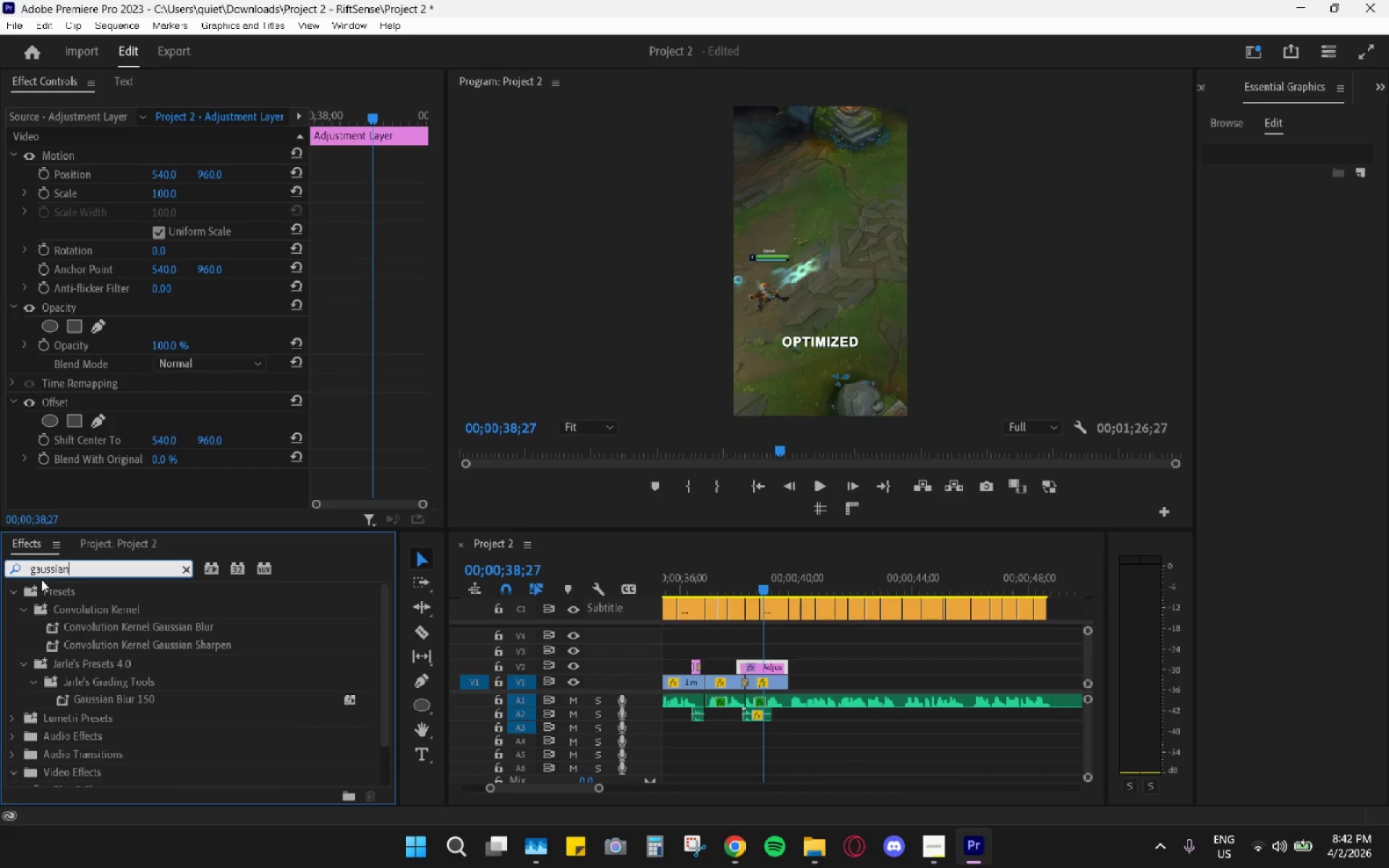 
hold_key(key=Backspace, duration=0.98)
 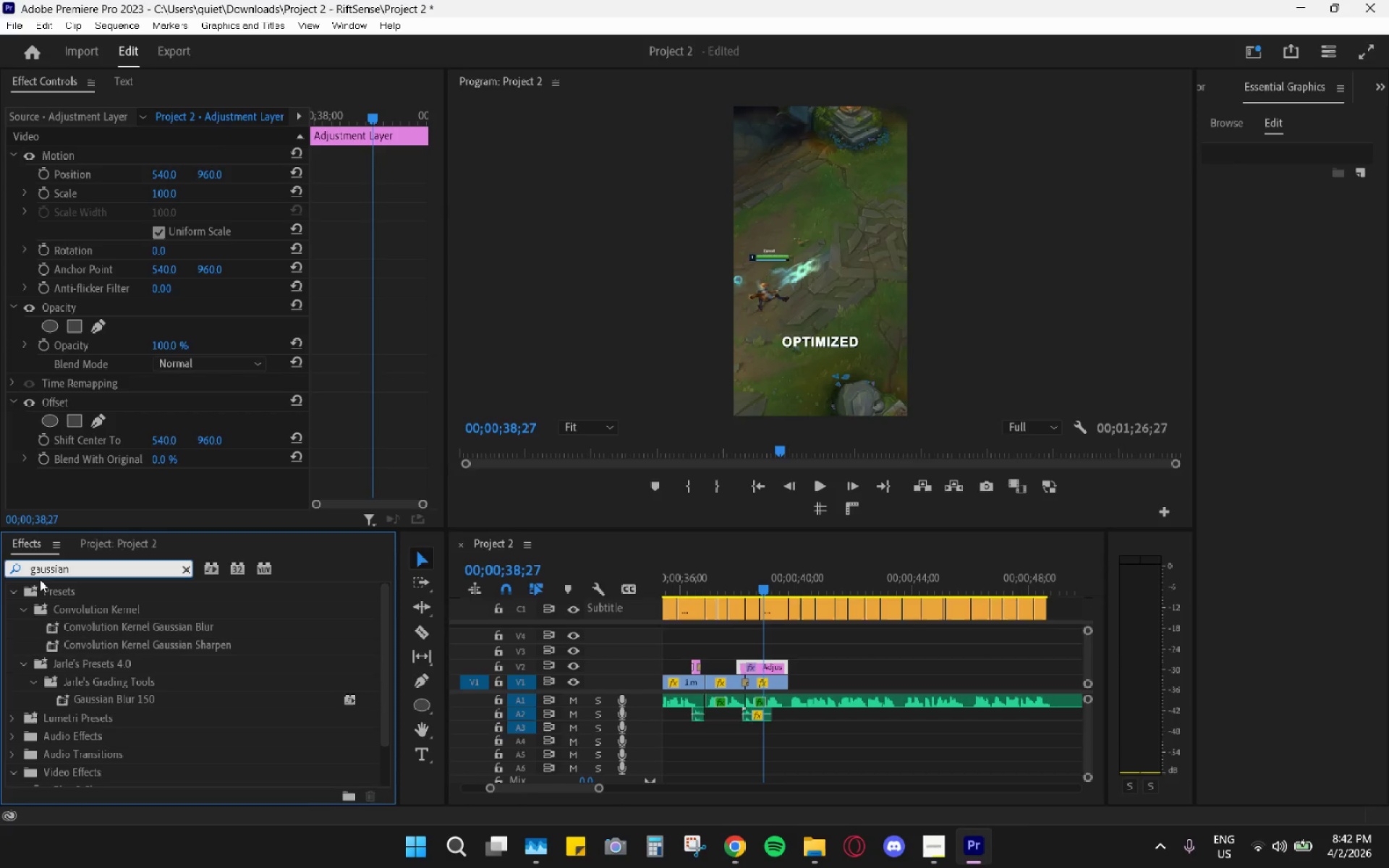 
scroll: coordinate [174, 637], scroll_direction: down, amount: 4.0
 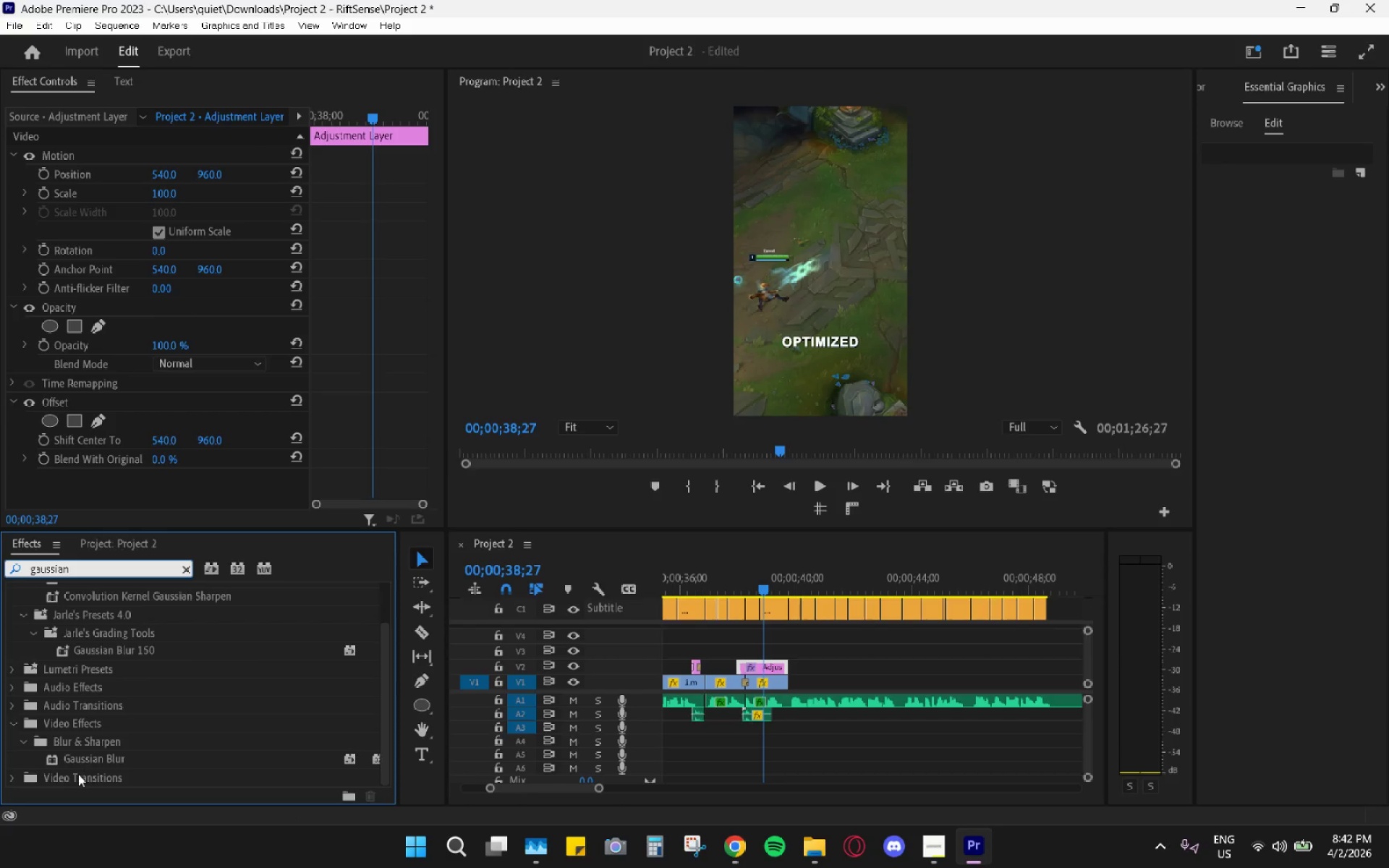 
left_click_drag(start_coordinate=[84, 762], to_coordinate=[758, 666])
 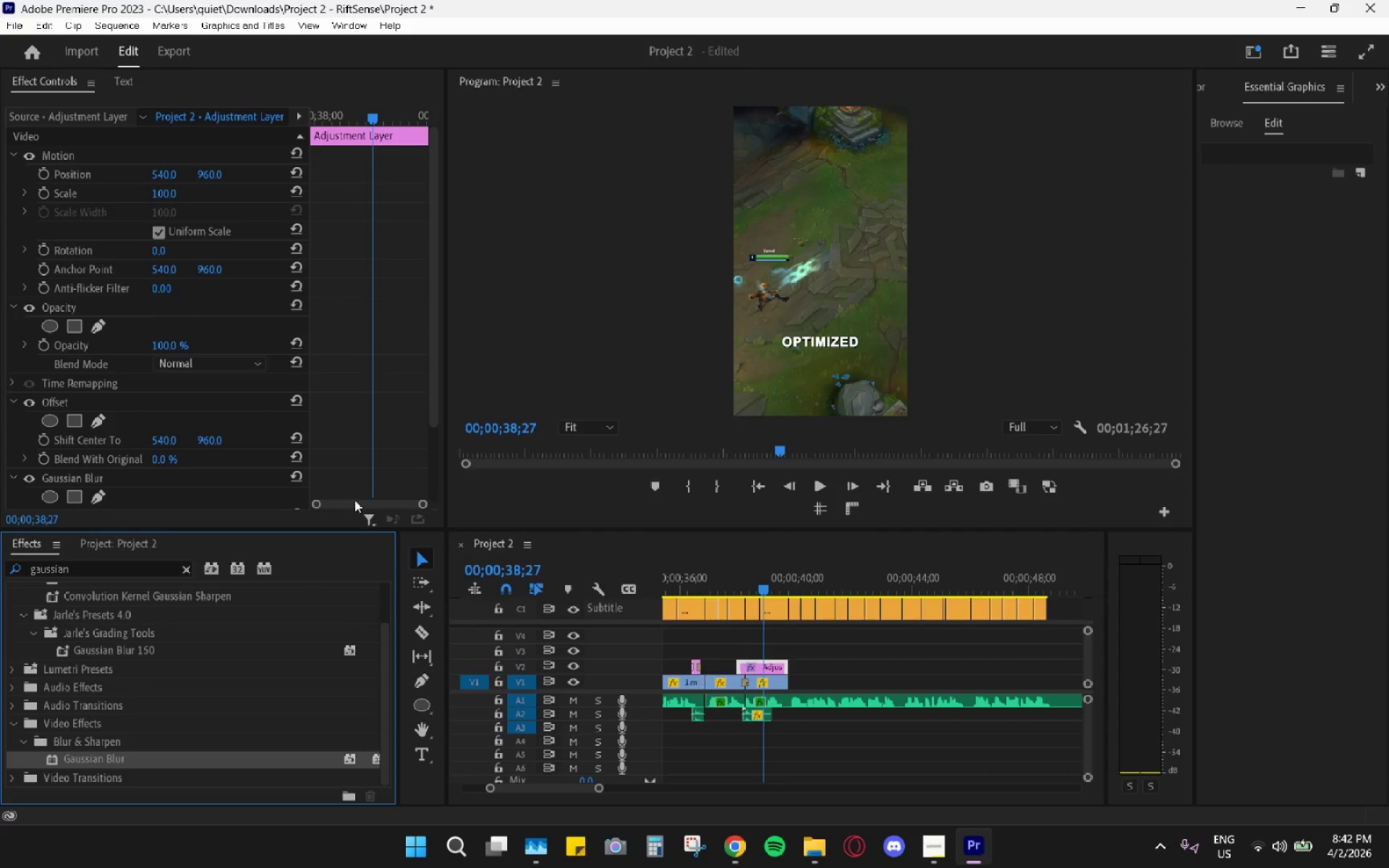 
scroll: coordinate [260, 386], scroll_direction: down, amount: 4.0
 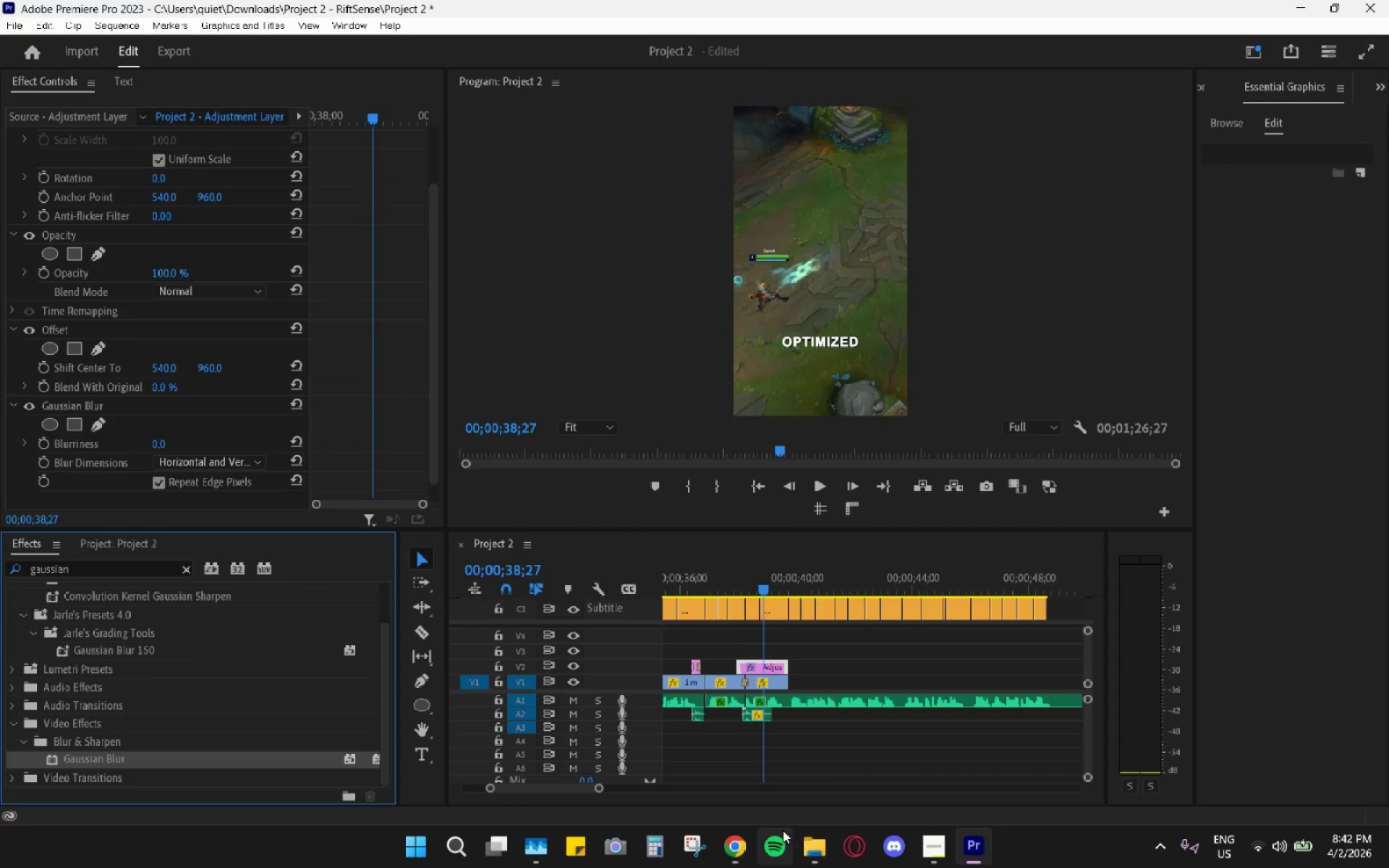 
left_click([747, 851])
 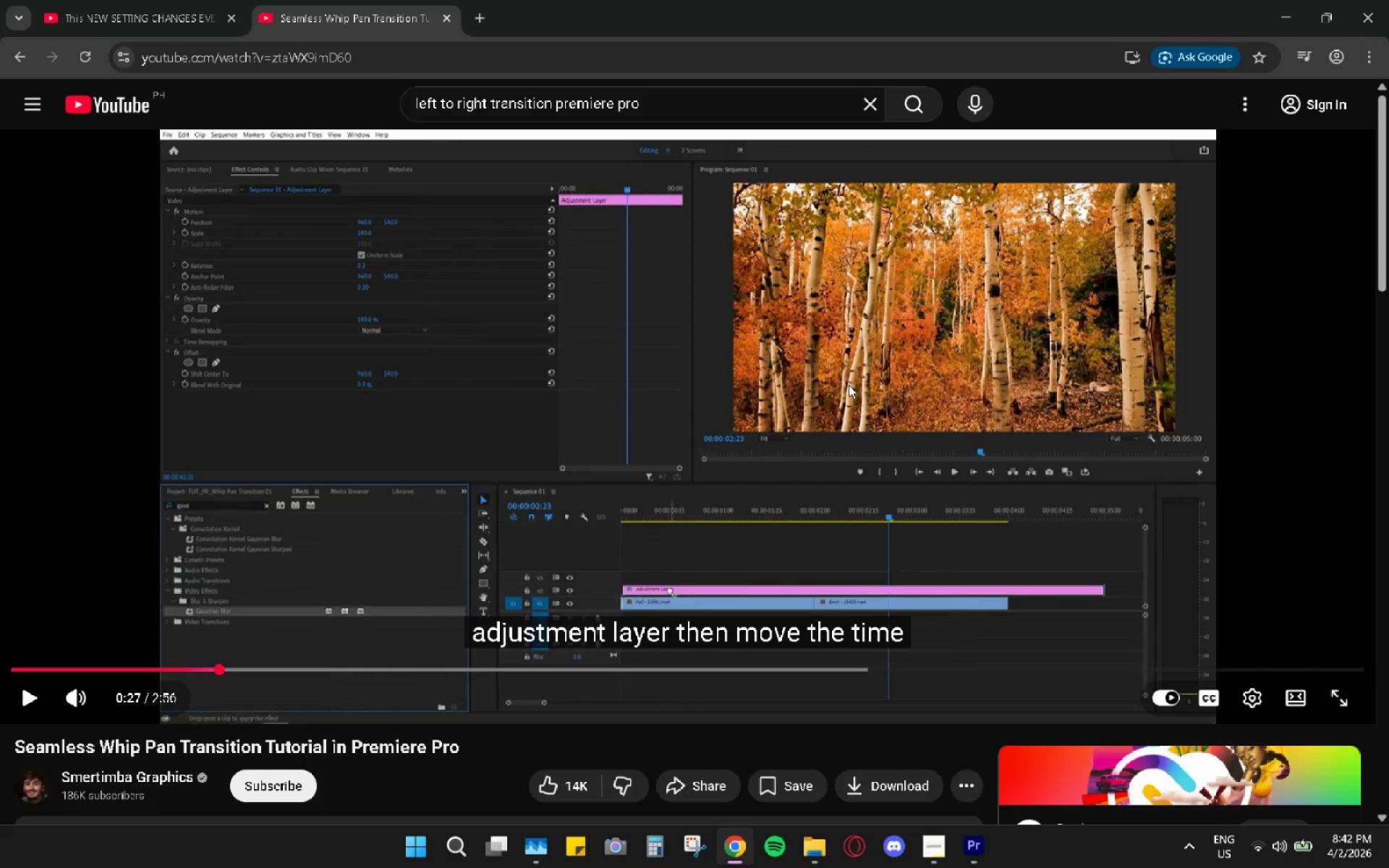 
wait(11.62)
 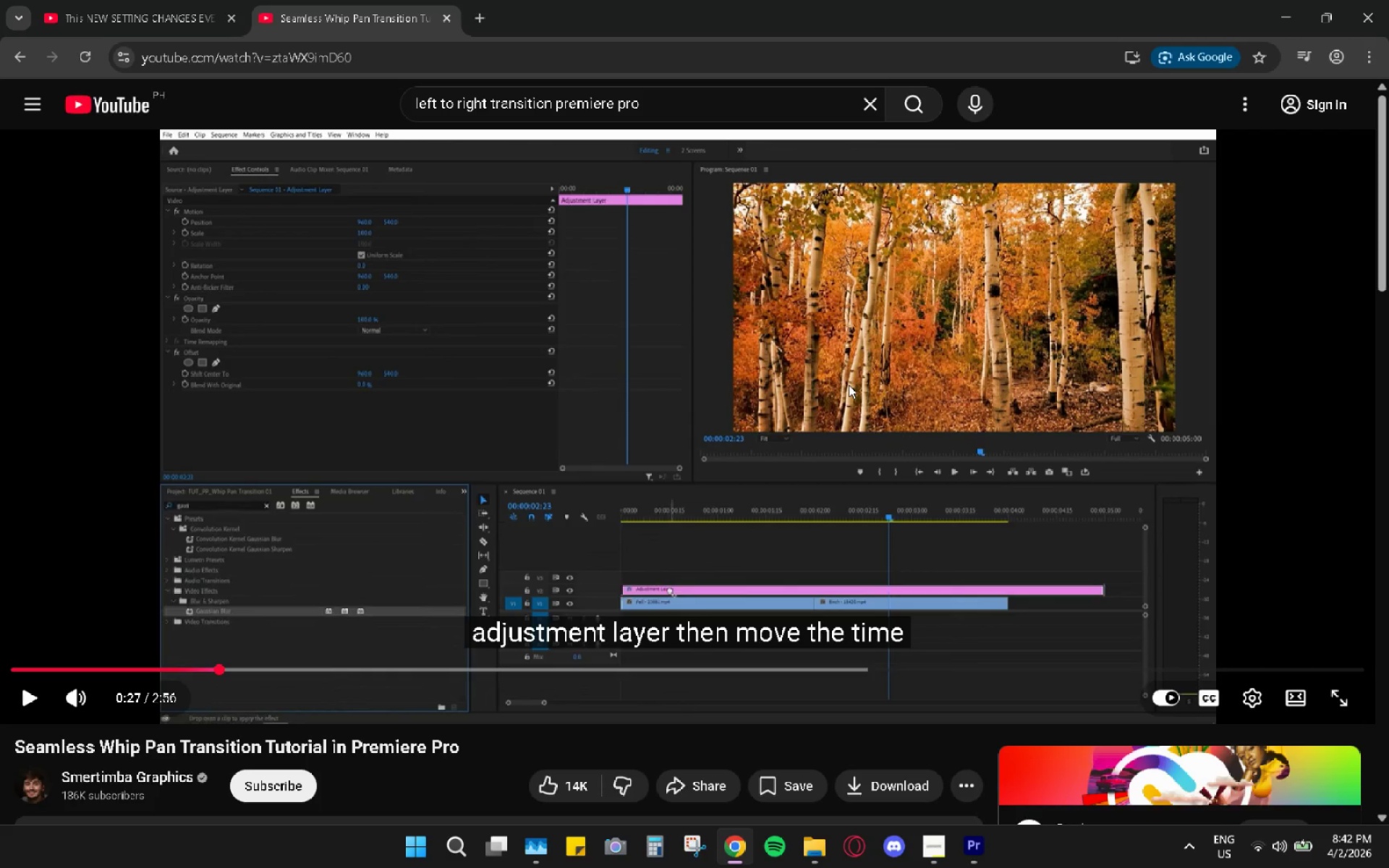 
key(Space)
 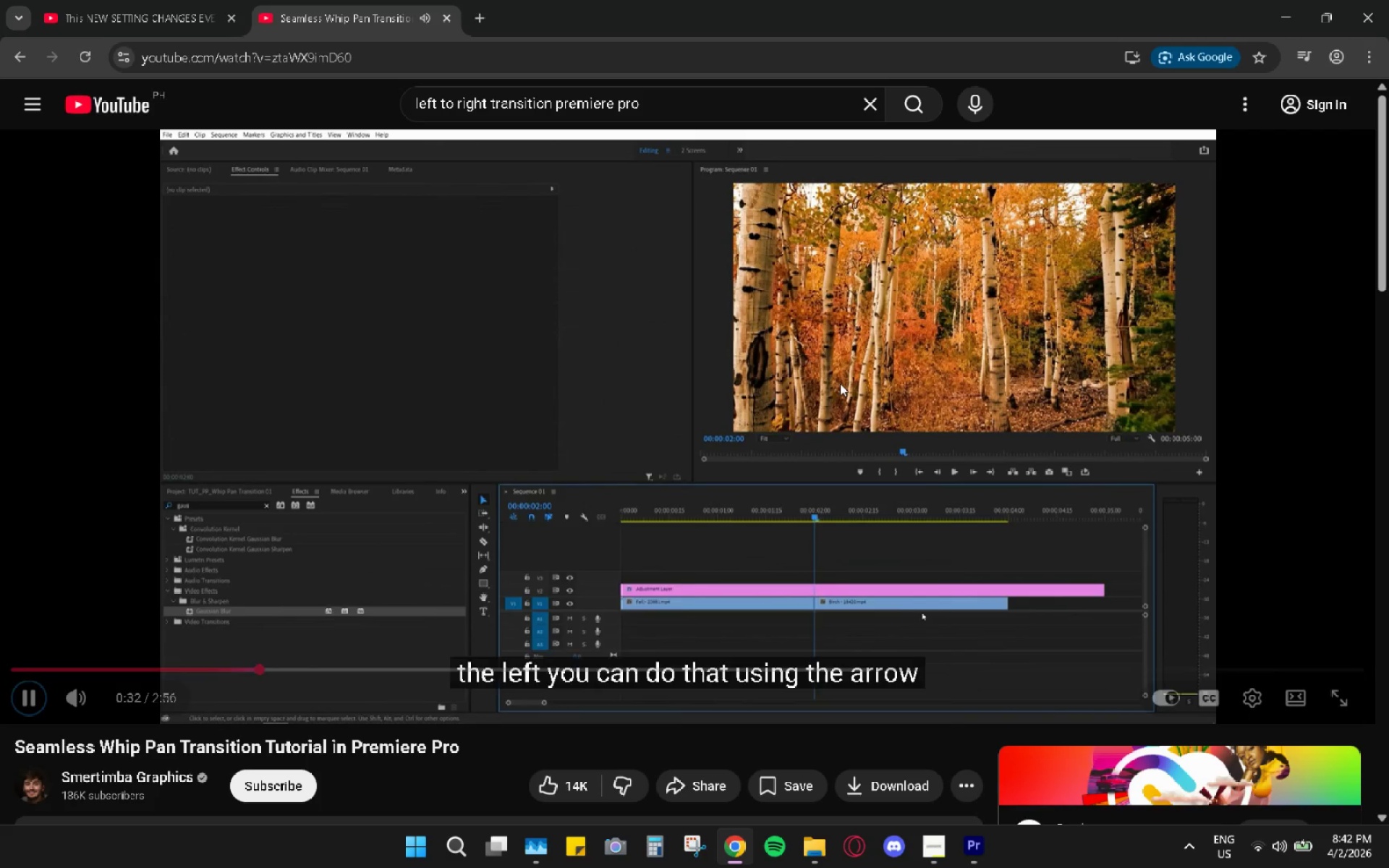 
wait(11.14)
 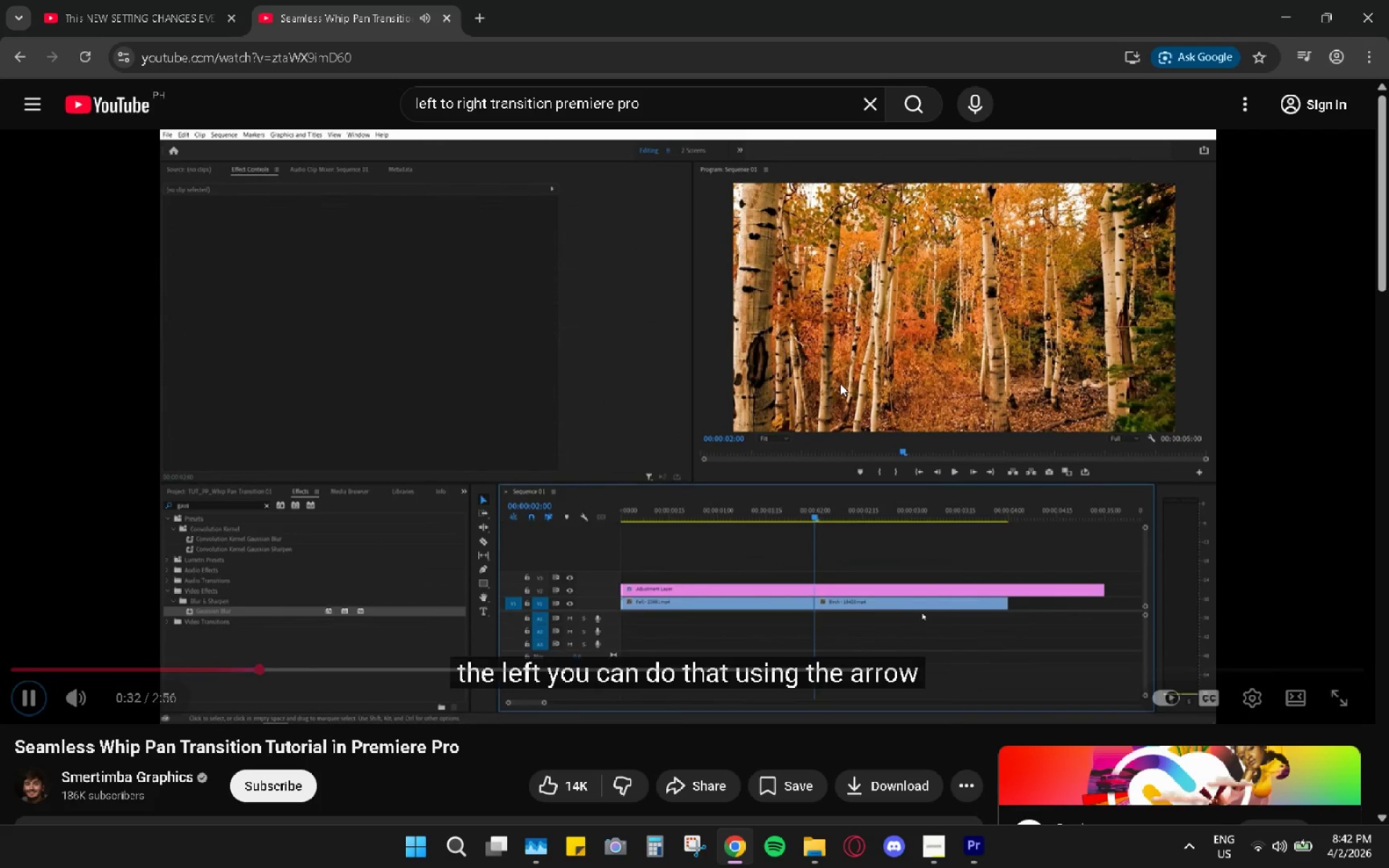 
left_click([758, 574])
 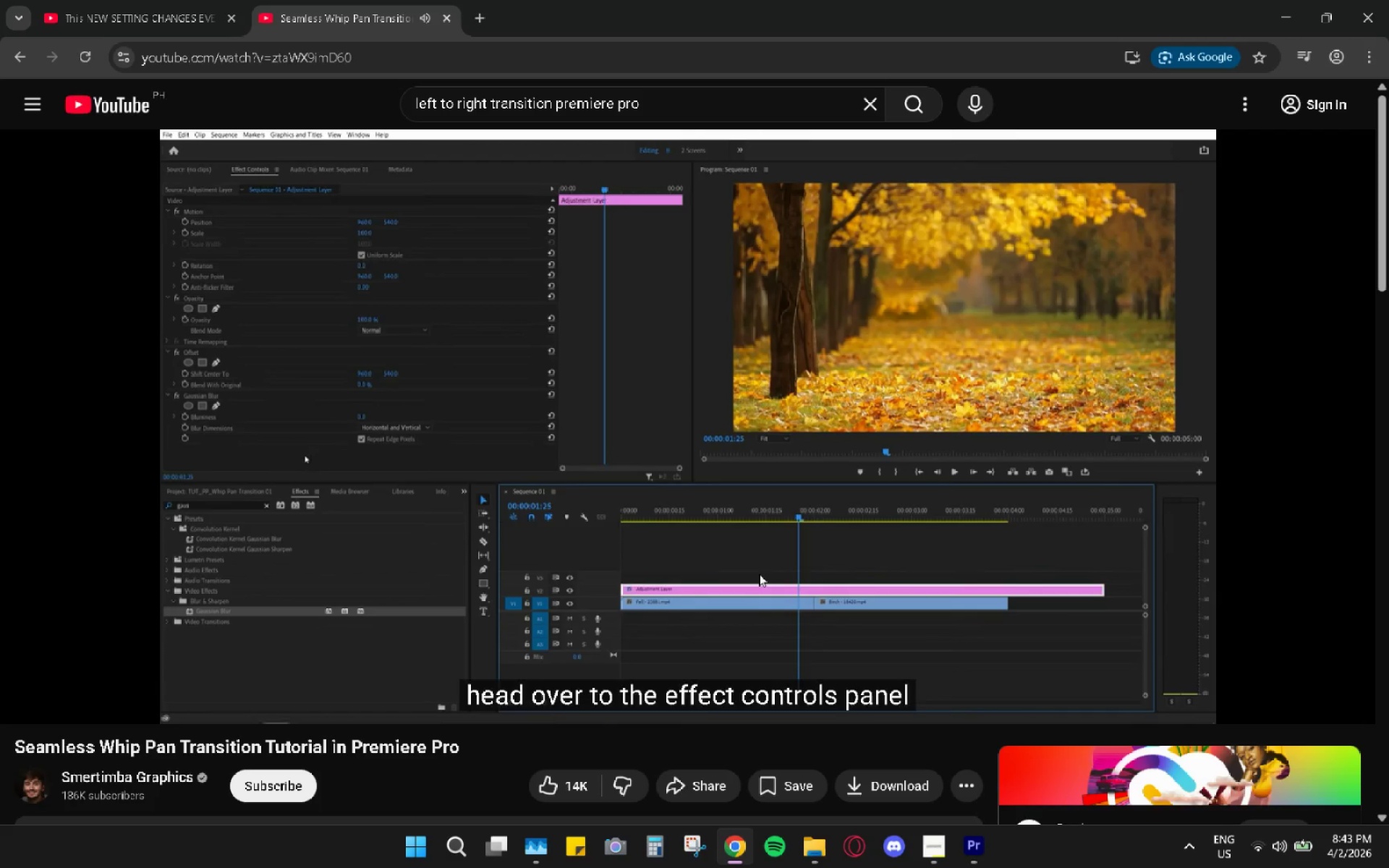 
wait(5.36)
 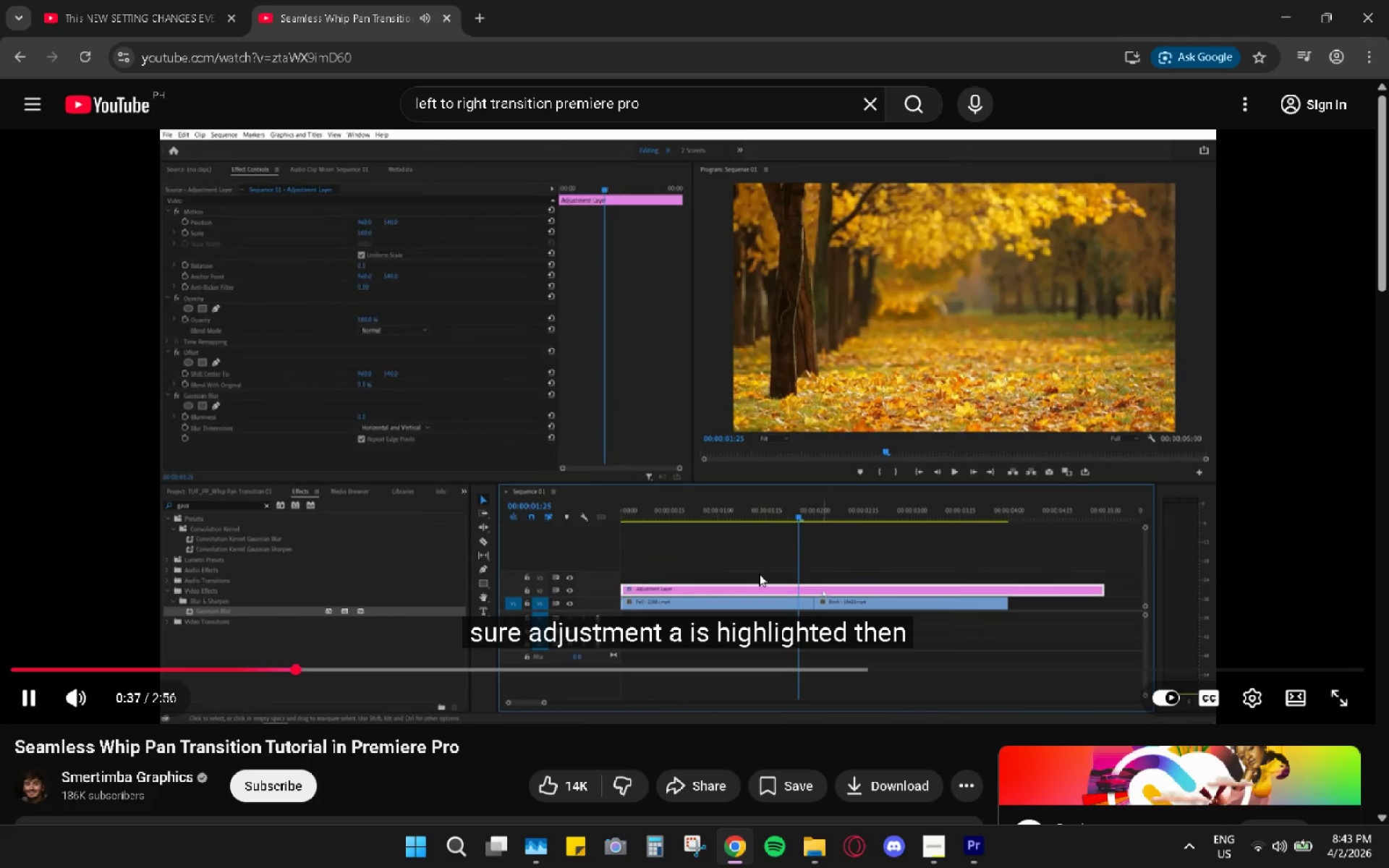 
left_click([782, 548])
 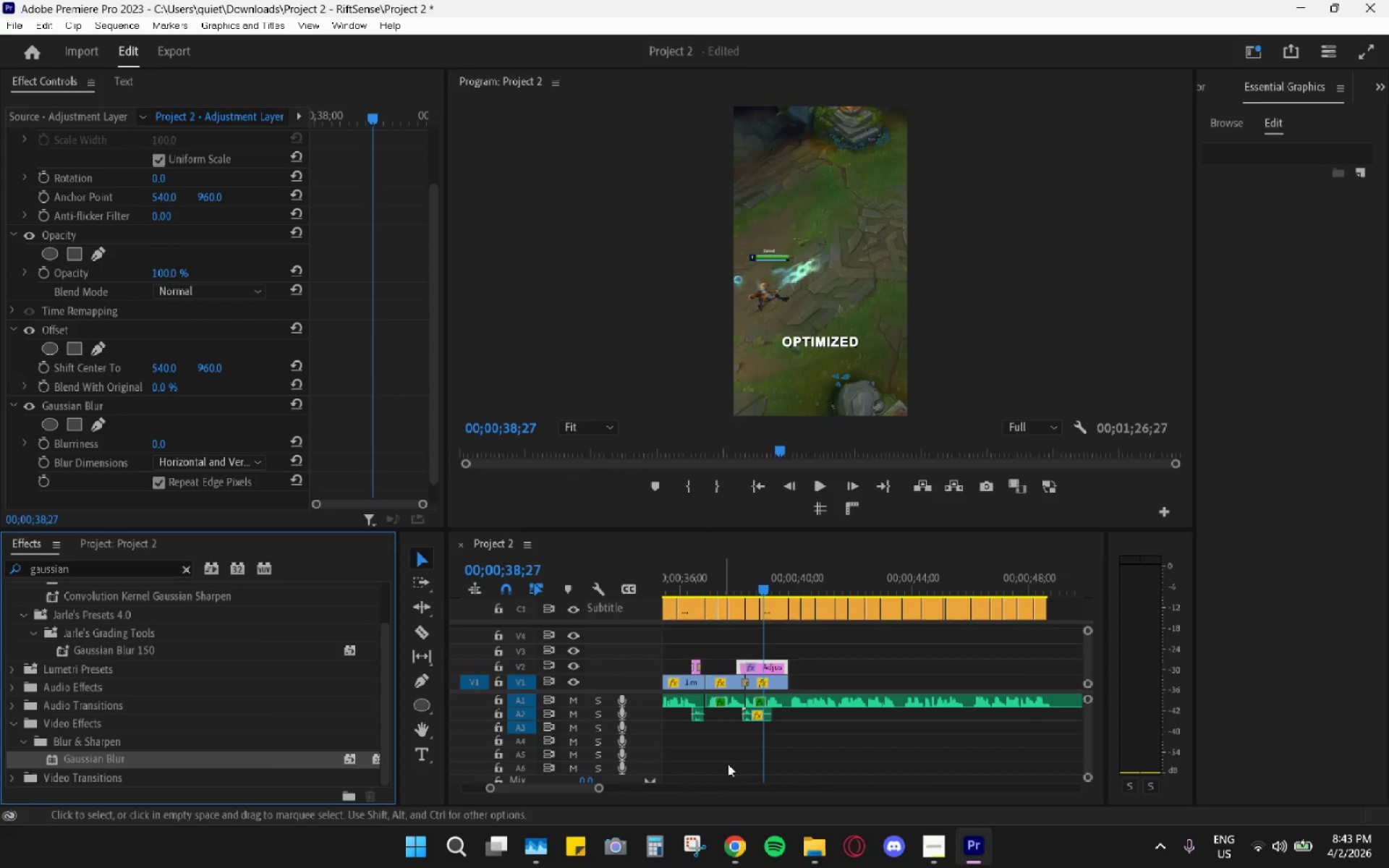 
hold_key(key=AltLeft, duration=0.86)
hold_key(key=AltLeft, duration=1.41)
scroll: coordinate [776, 668], scroll_direction: up, amount: 17.0
 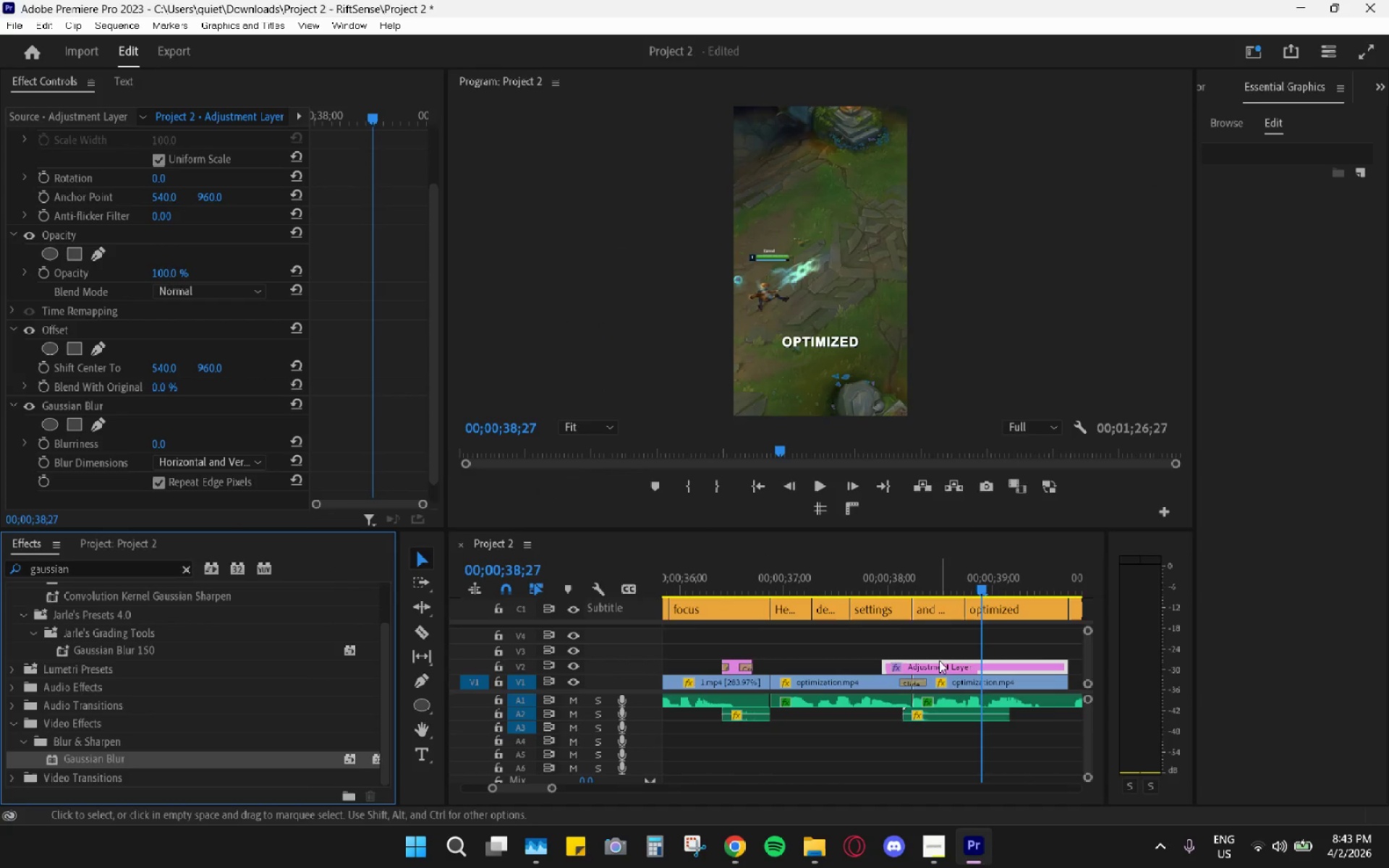 
left_click_drag(start_coordinate=[940, 667], to_coordinate=[776, 657])
 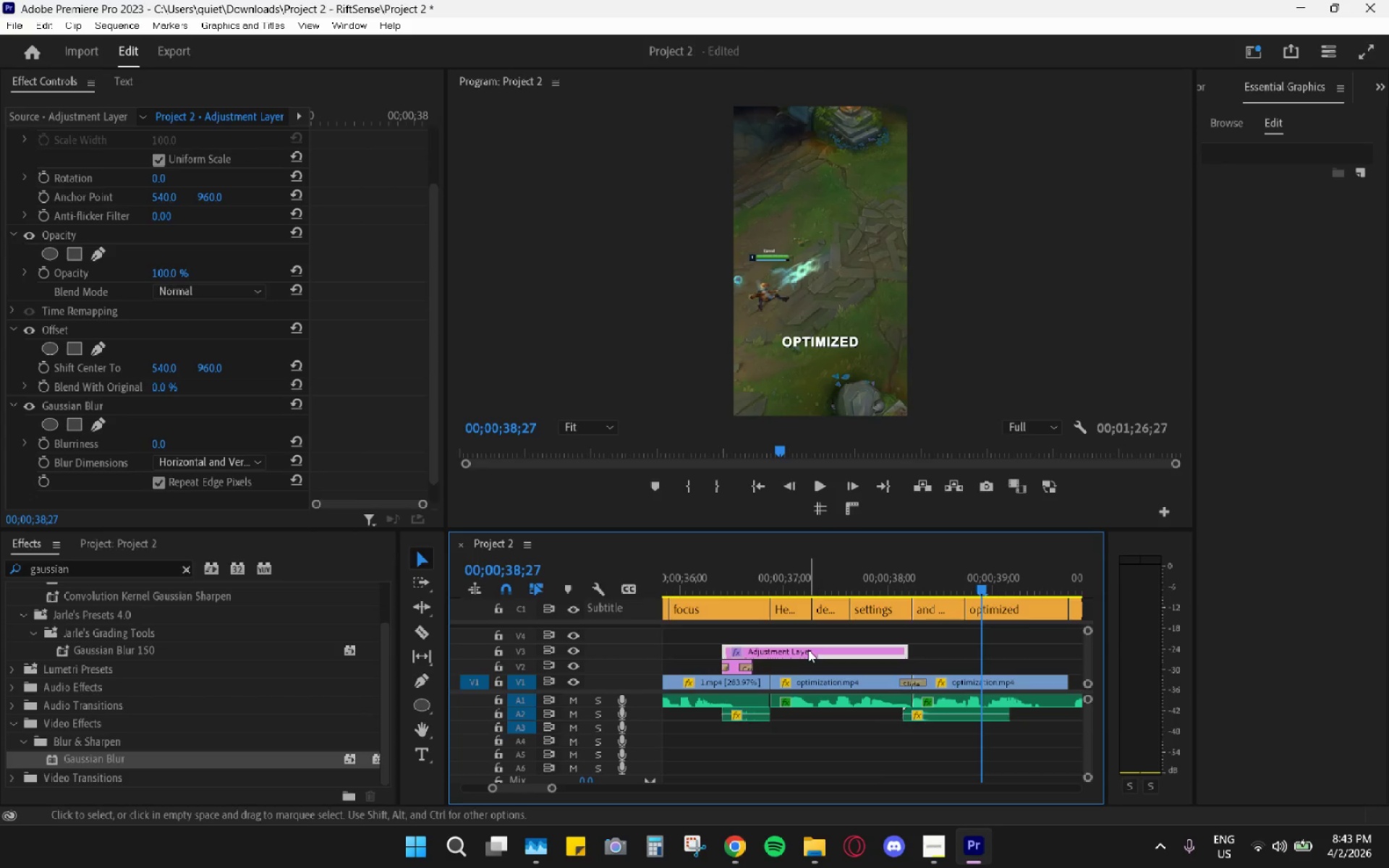 
left_click_drag(start_coordinate=[808, 650], to_coordinate=[776, 658])
 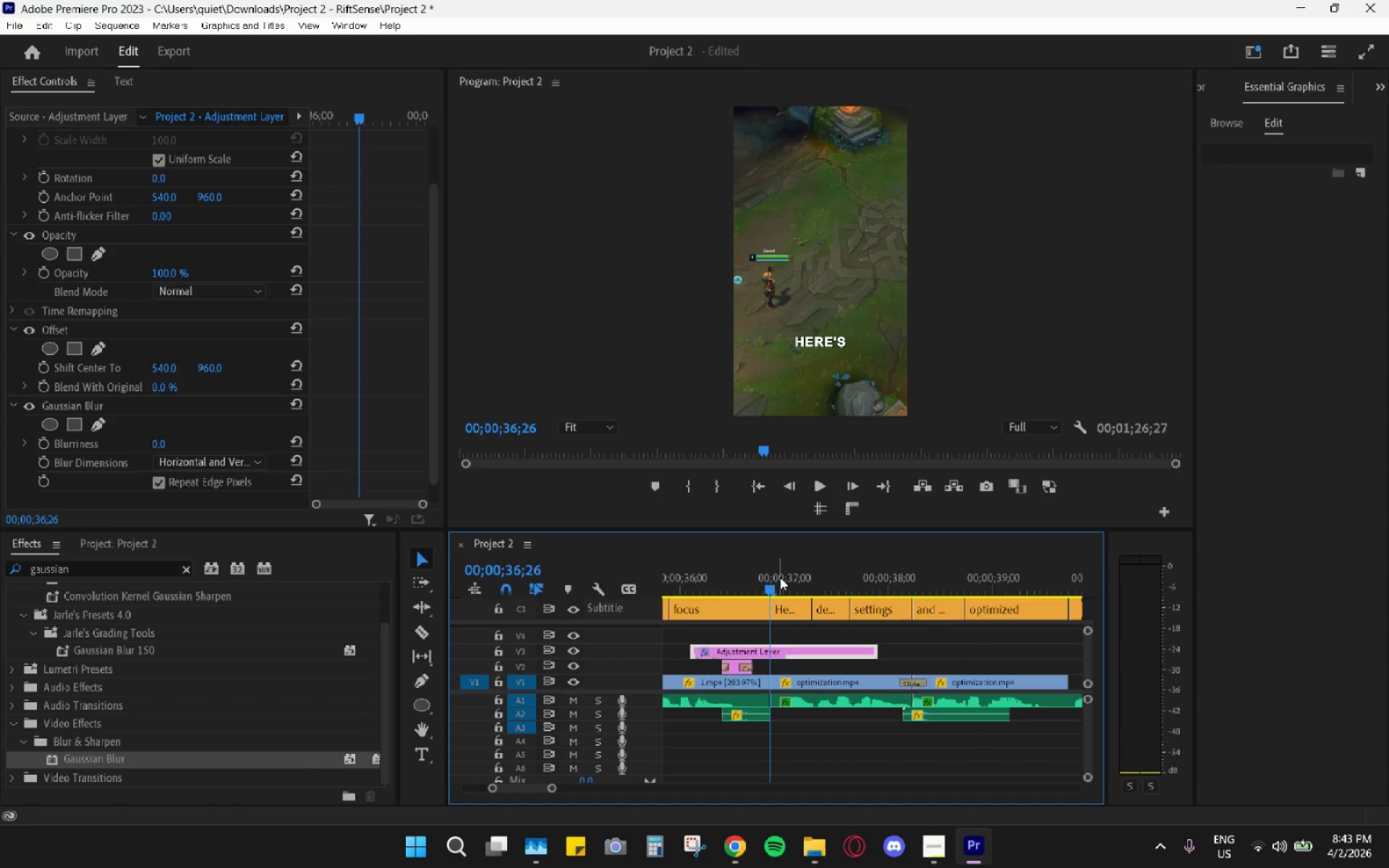 
key(ArrowLeft)
 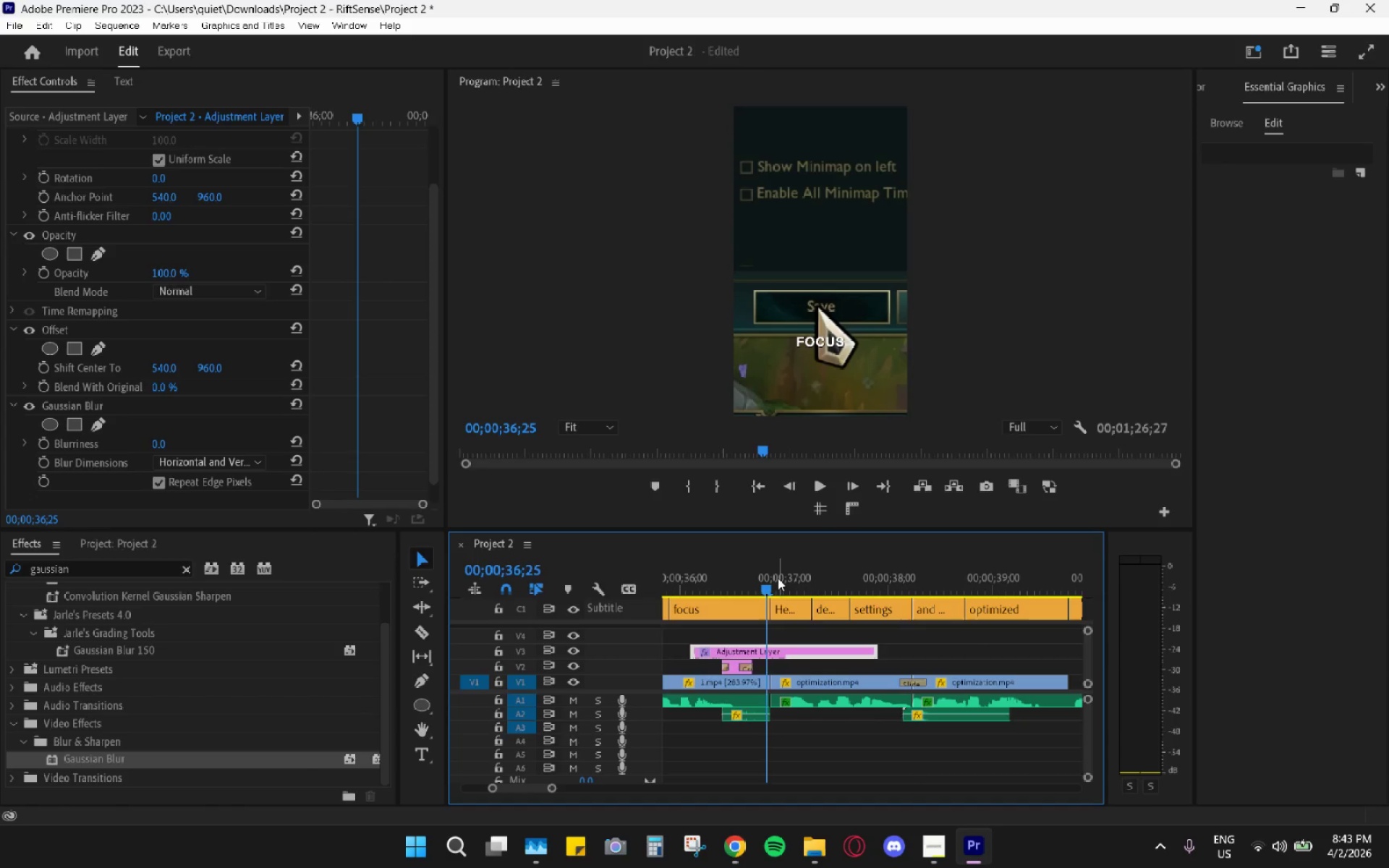 
key(ArrowLeft)
 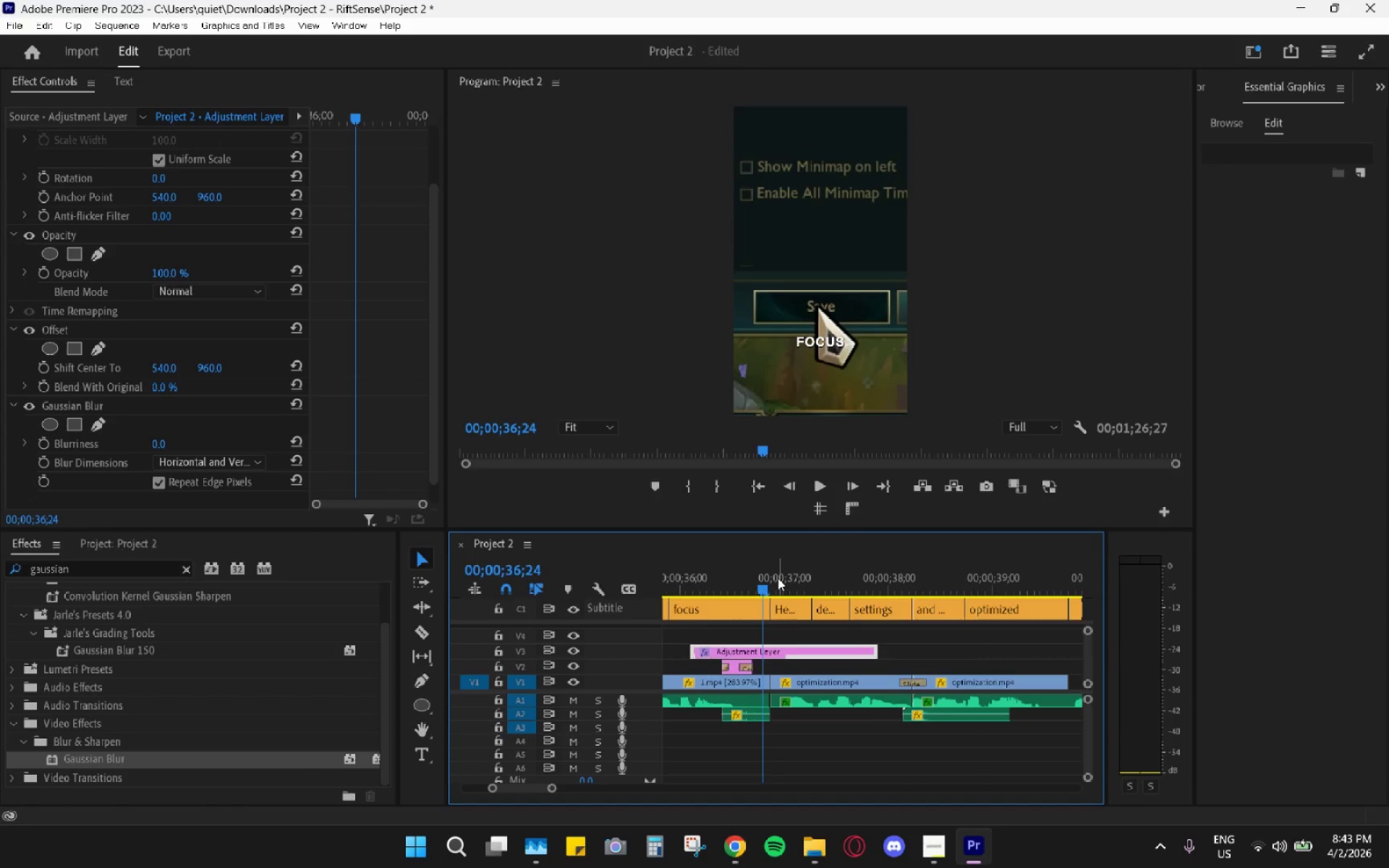 
key(ArrowLeft)
 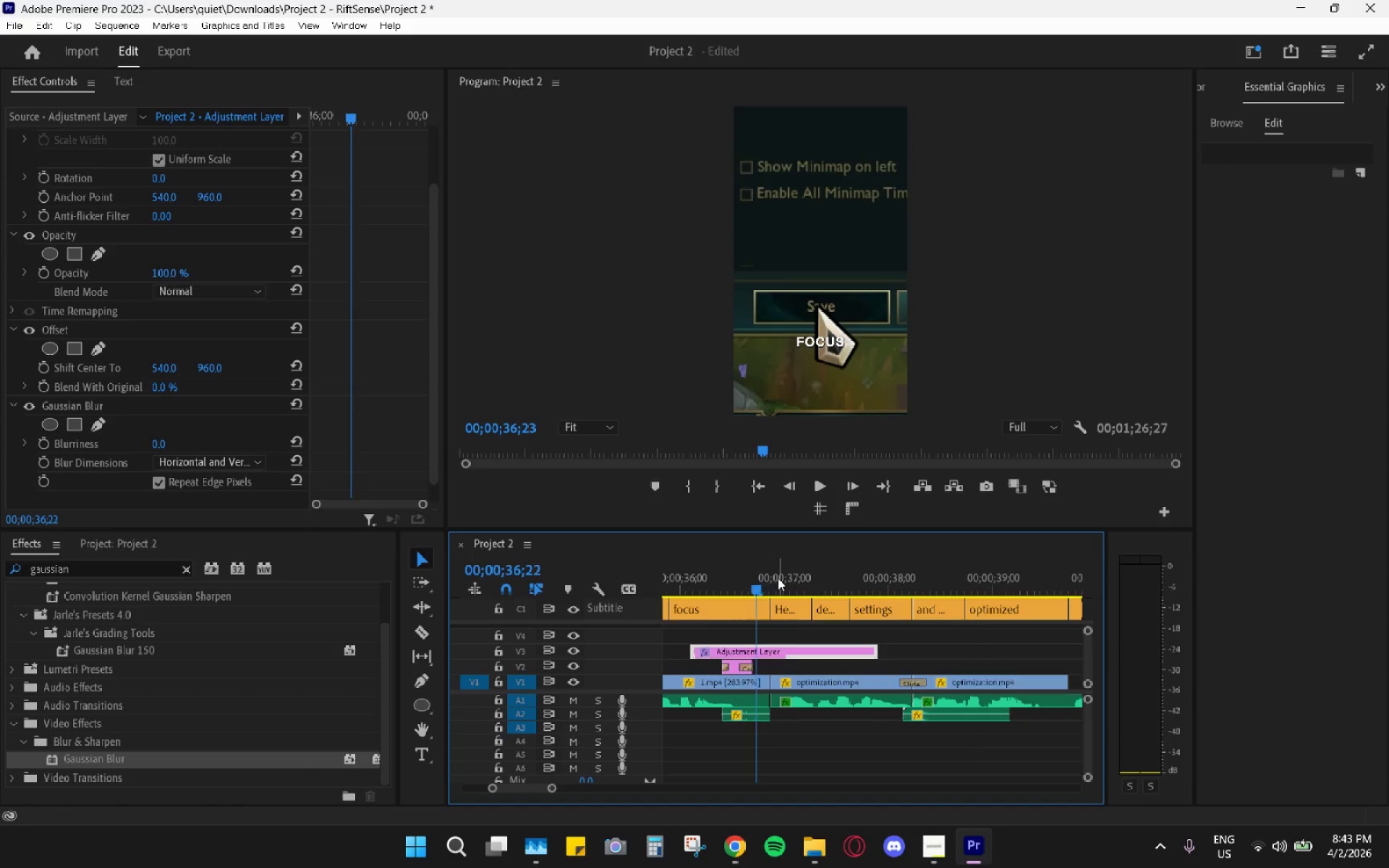 
key(ArrowLeft)
 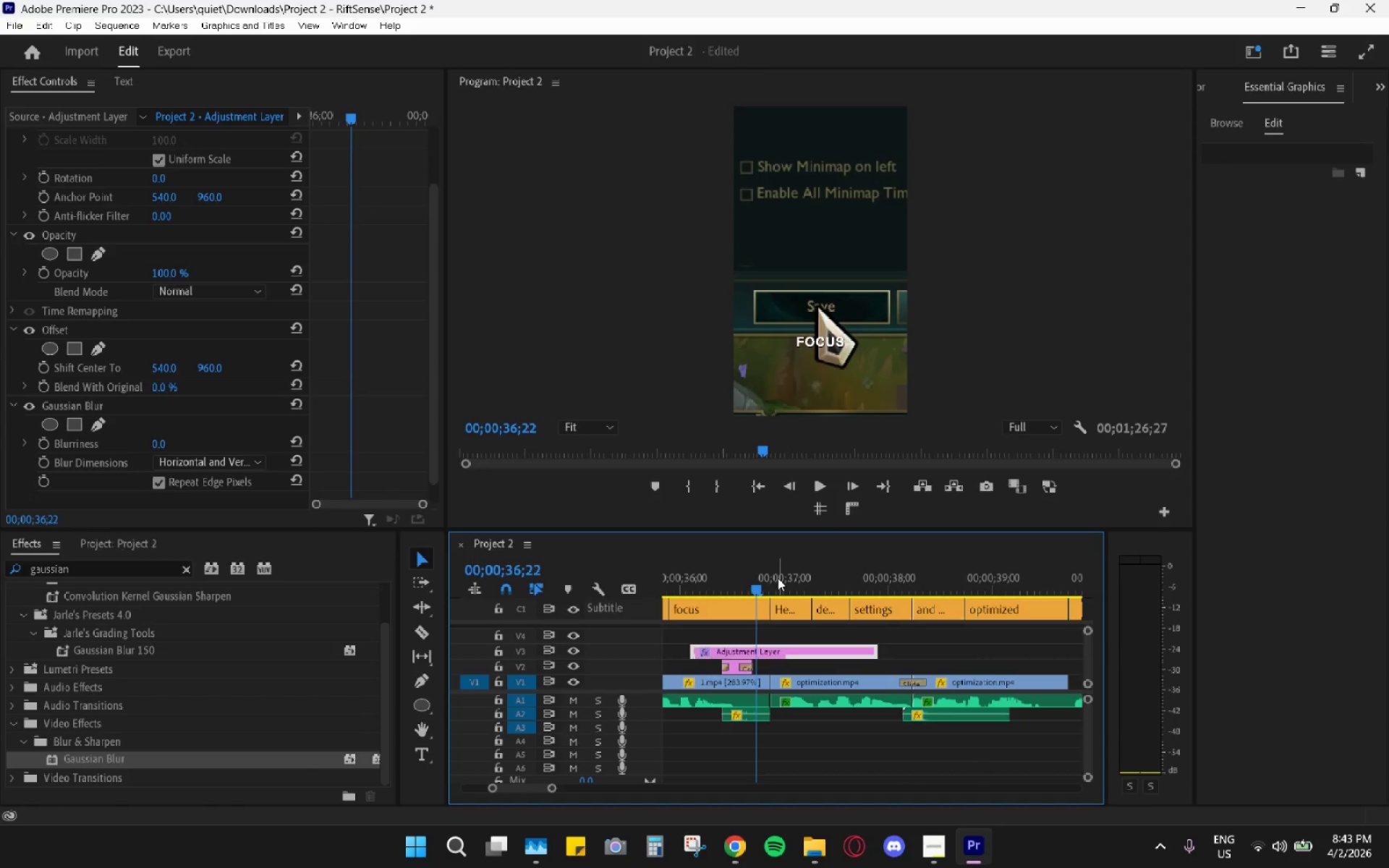 
key(ArrowLeft)
 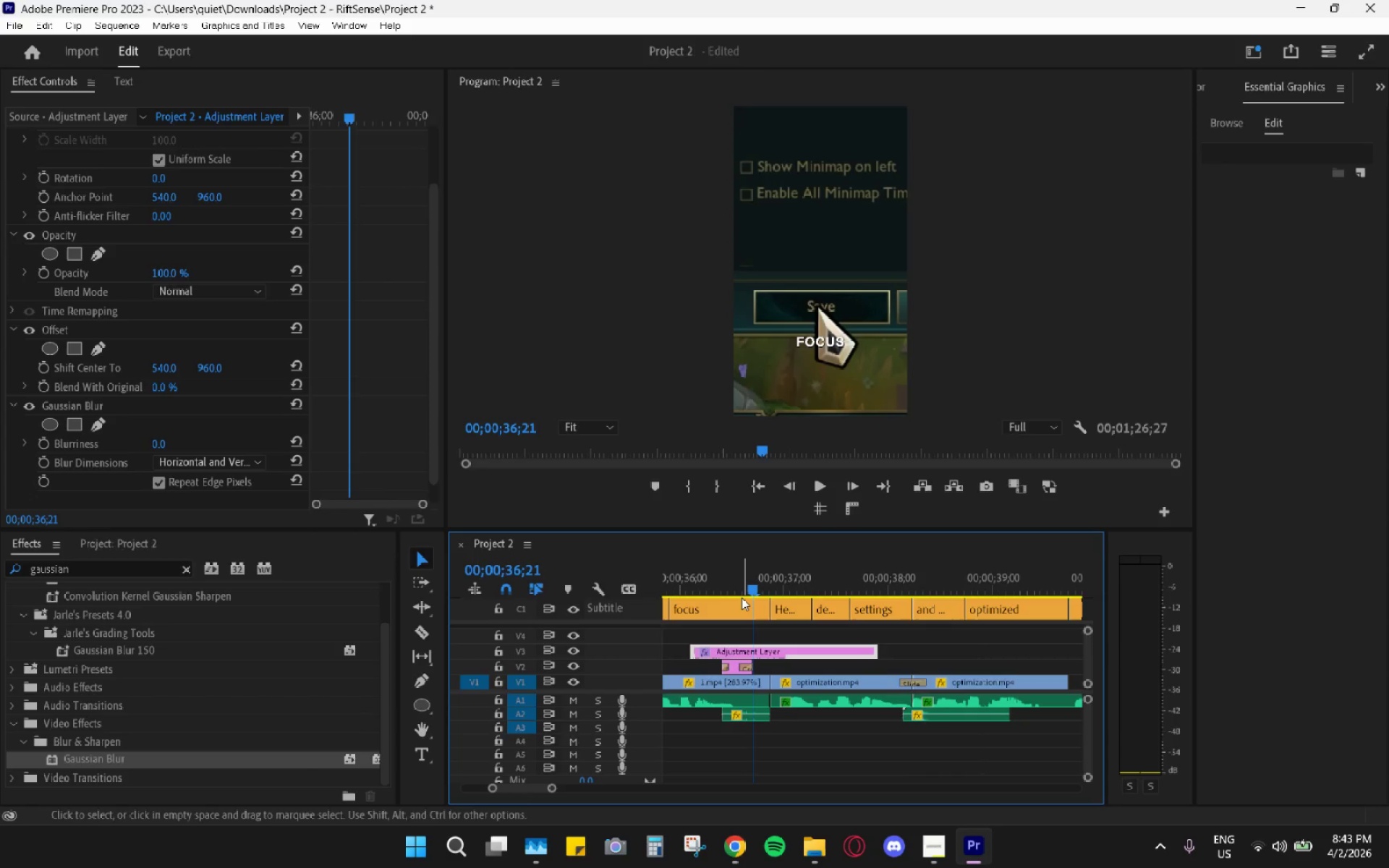 
mouse_move([813, 647])
 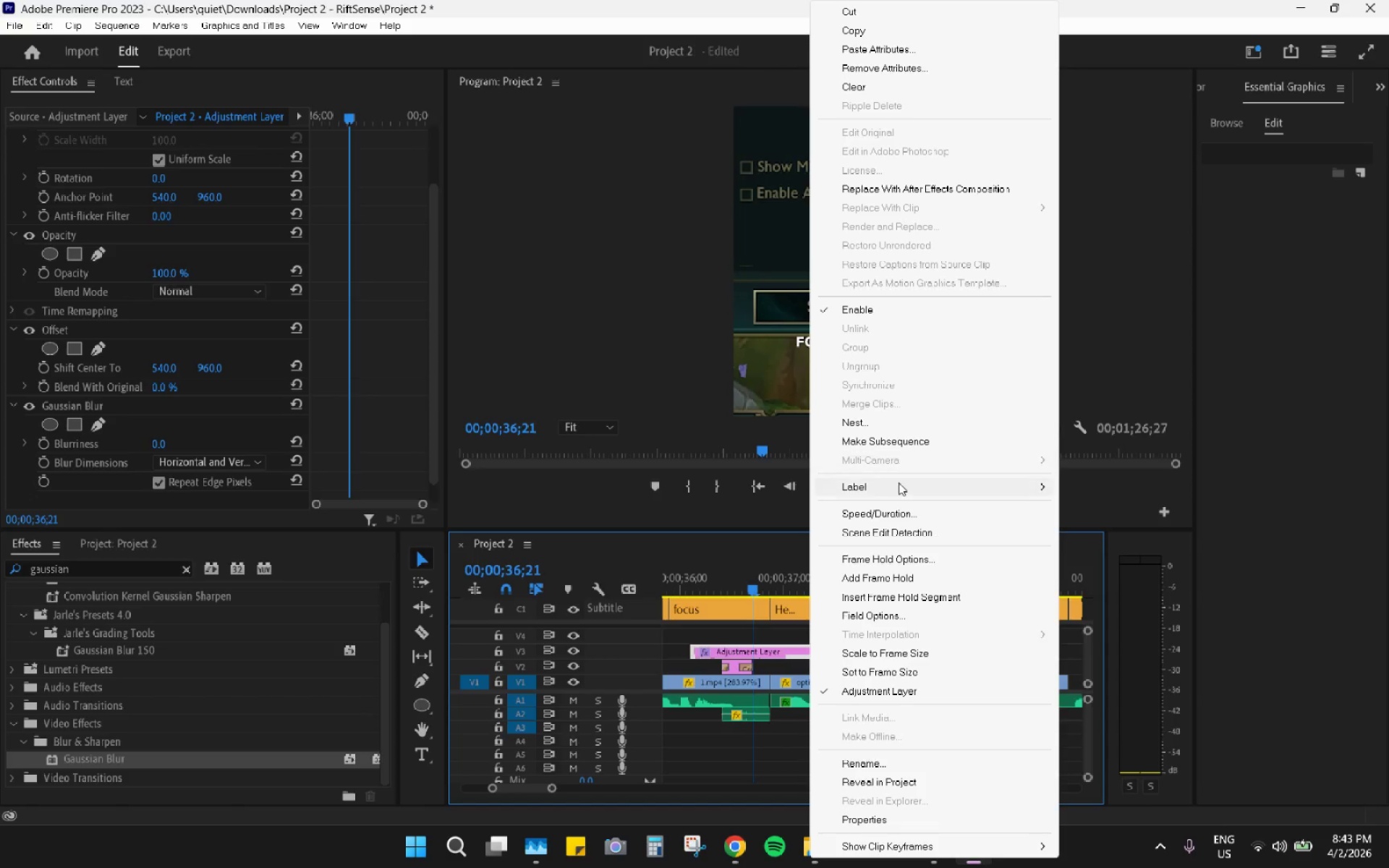 
left_click([899, 484])
 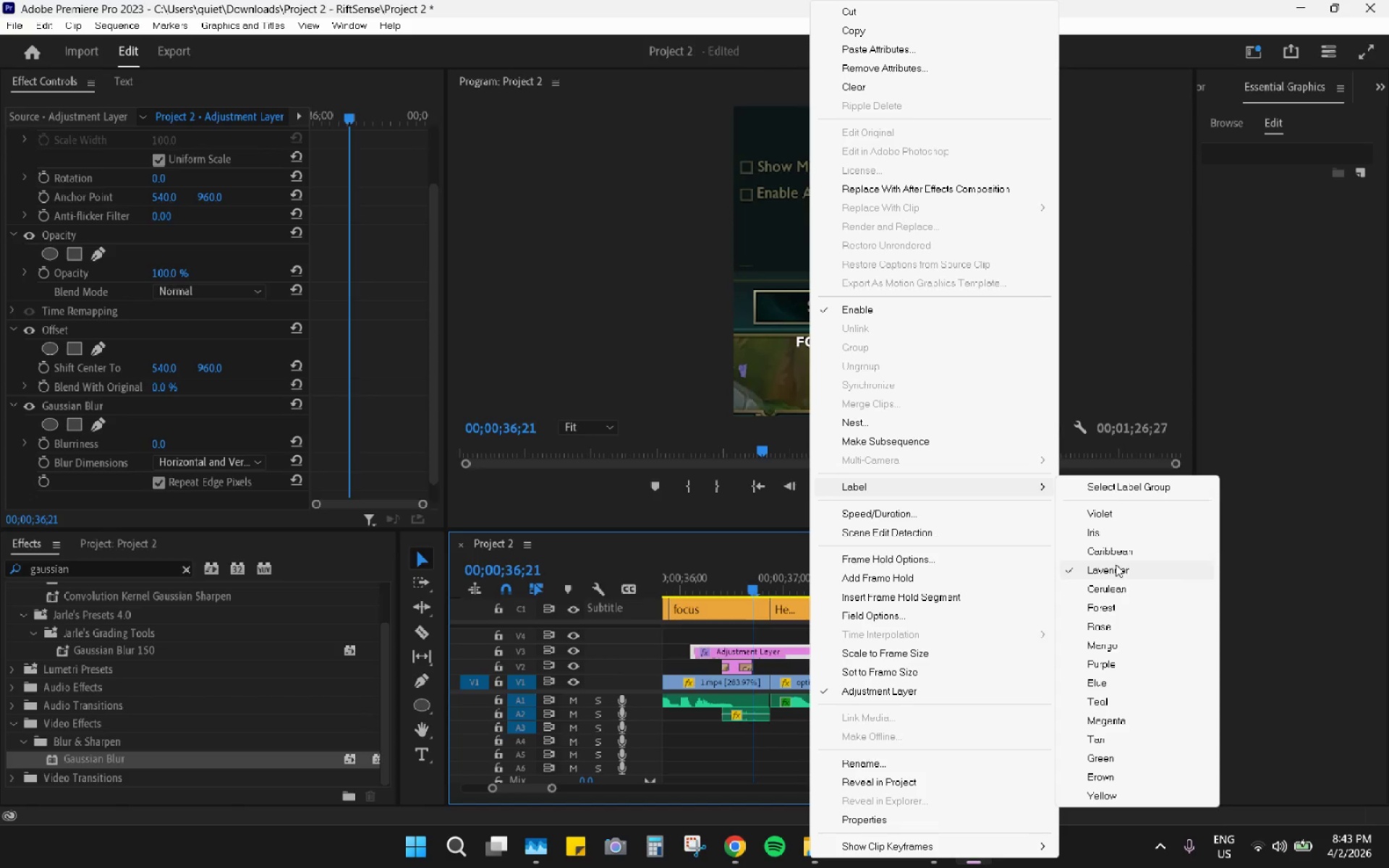 
left_click([1117, 555])
 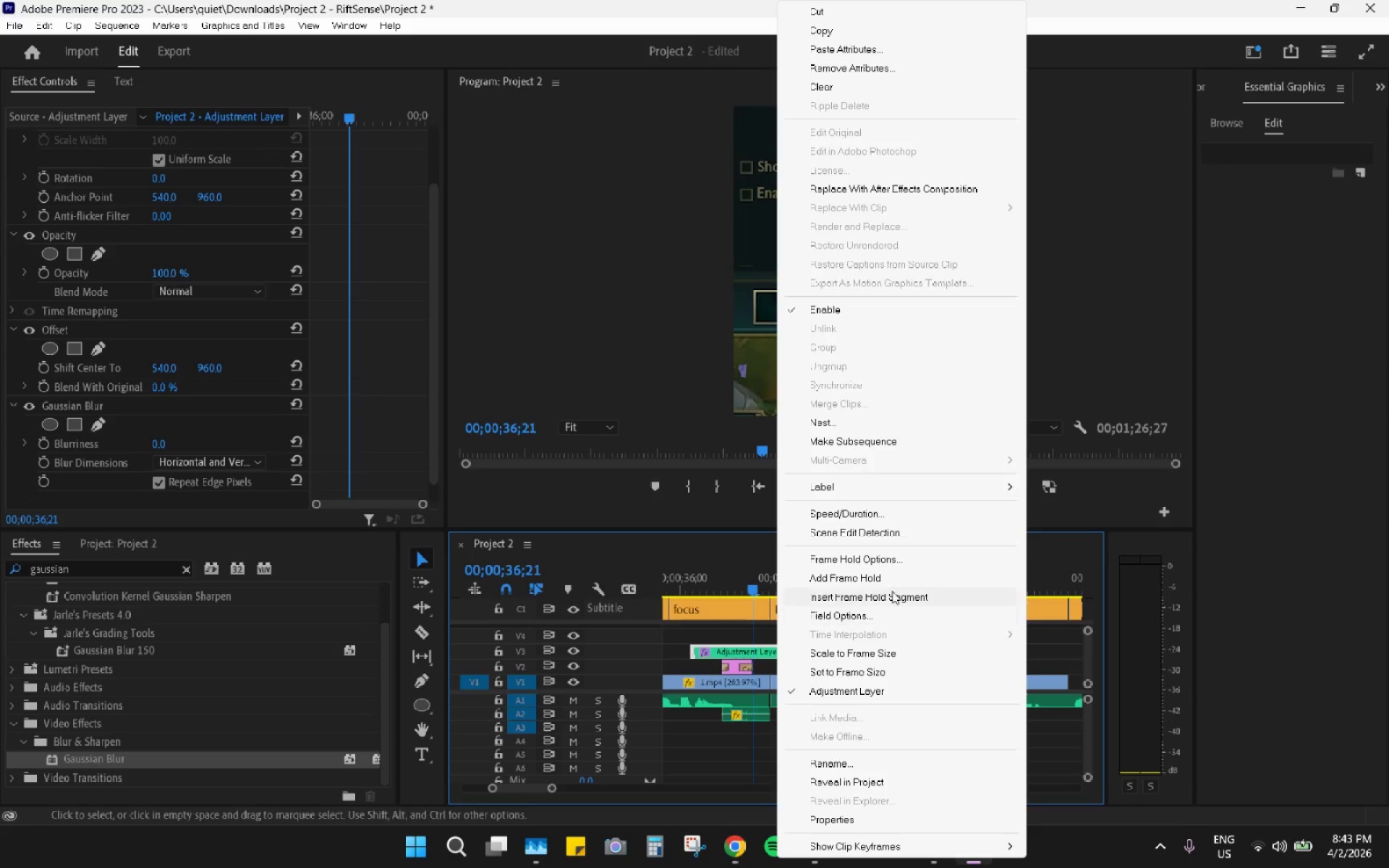 
left_click([908, 490])
 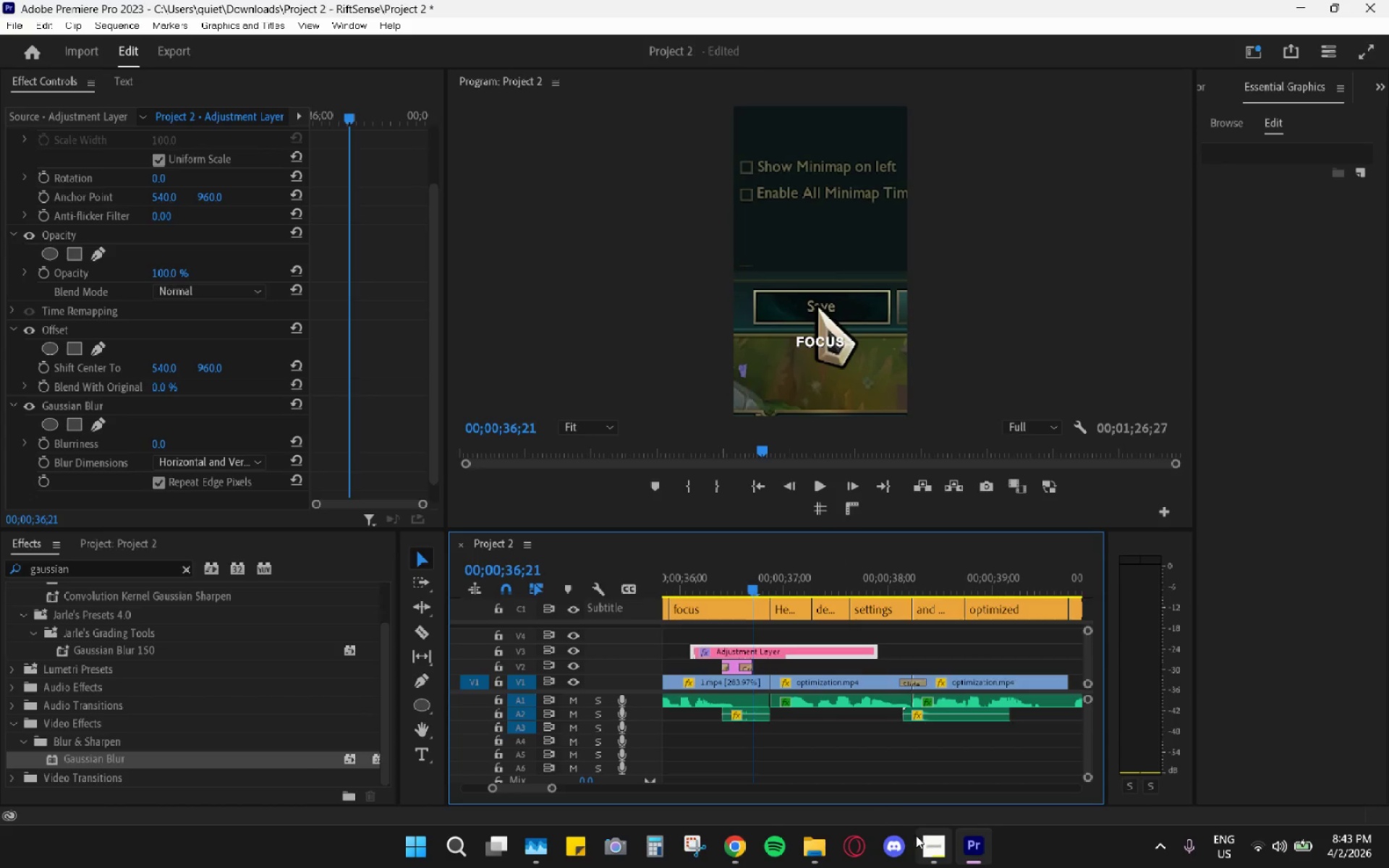 
wait(5.92)
 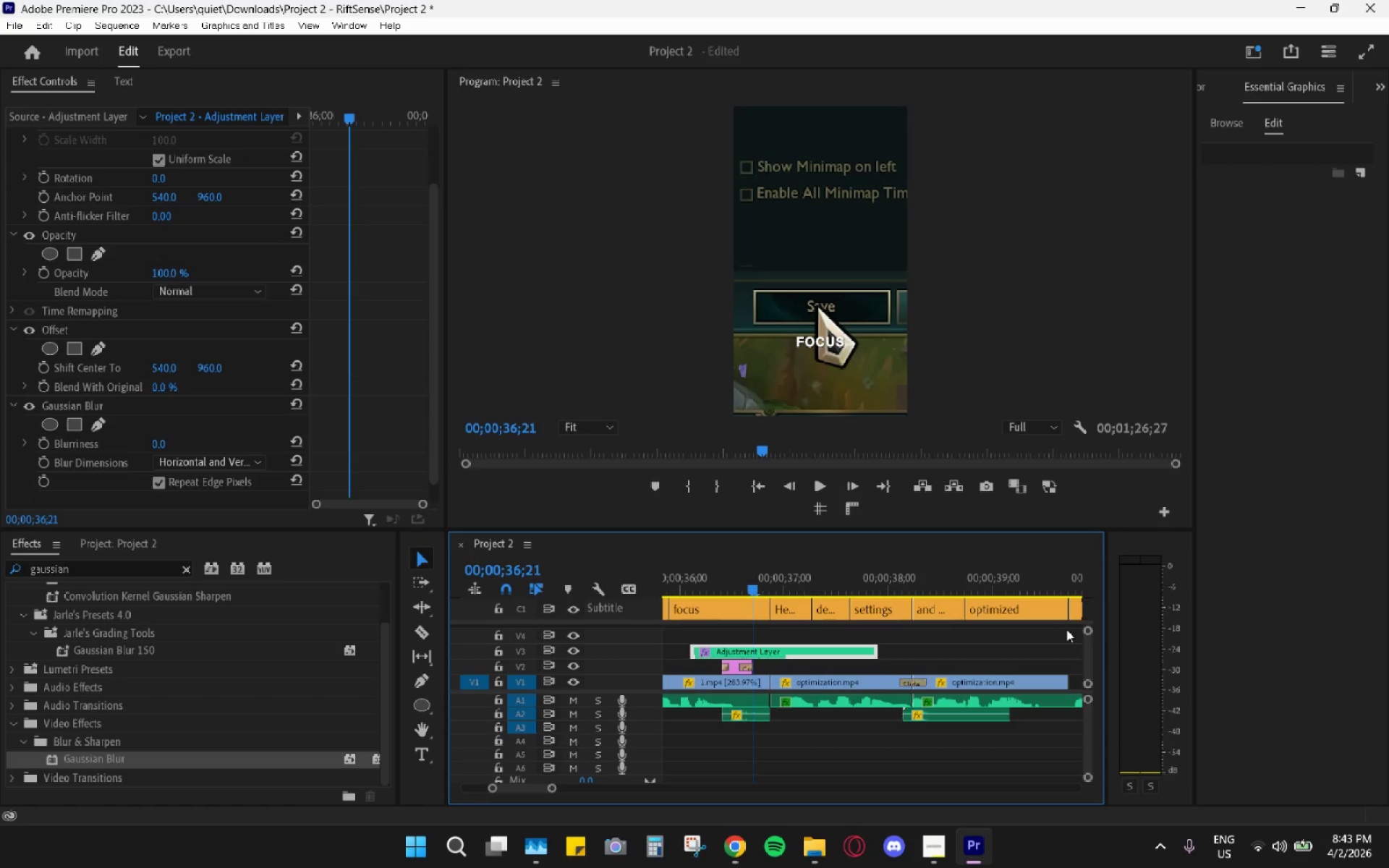 
left_click_drag(start_coordinate=[687, 527], to_coordinate=[687, 531])
 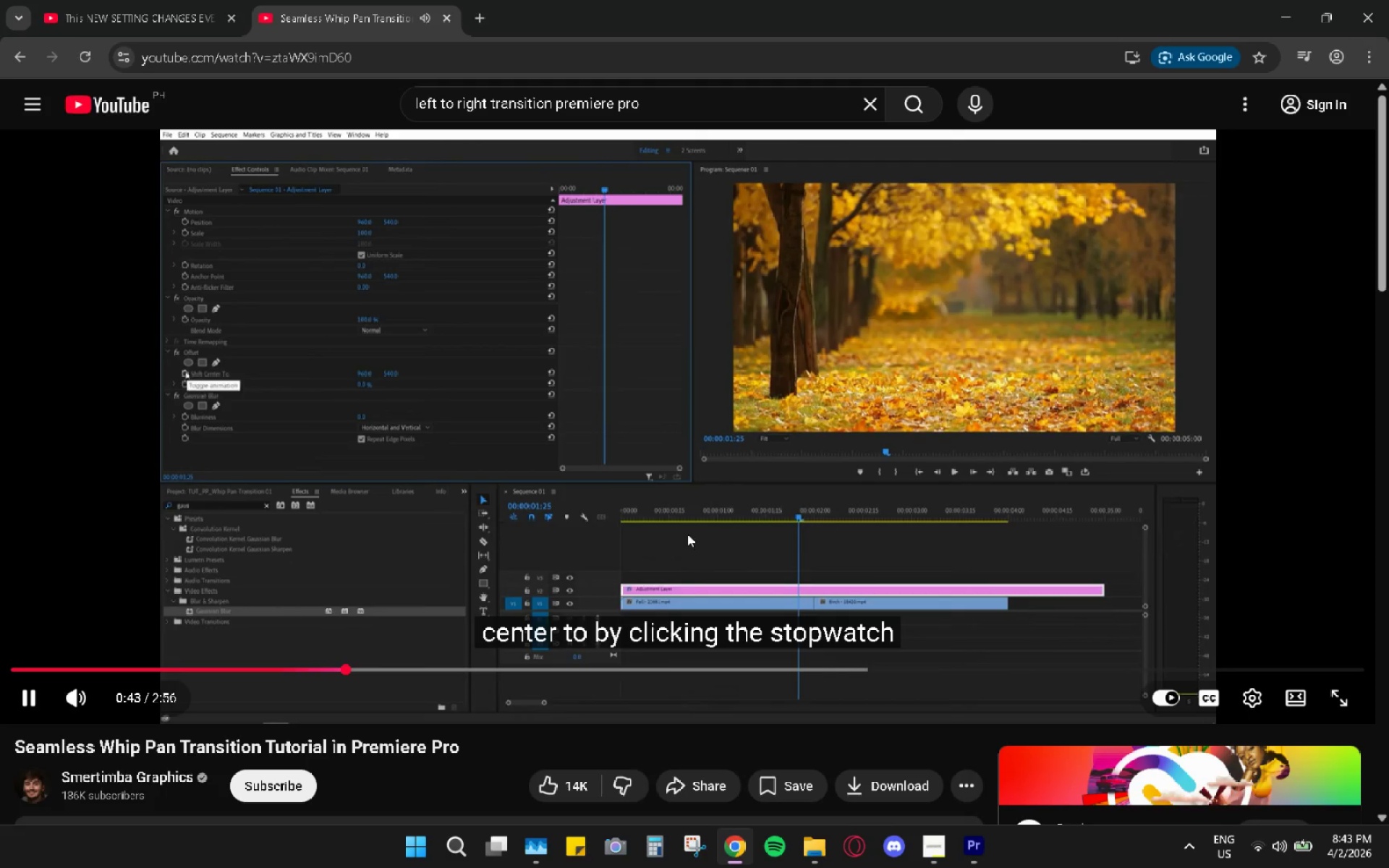 
left_click([687, 534])
 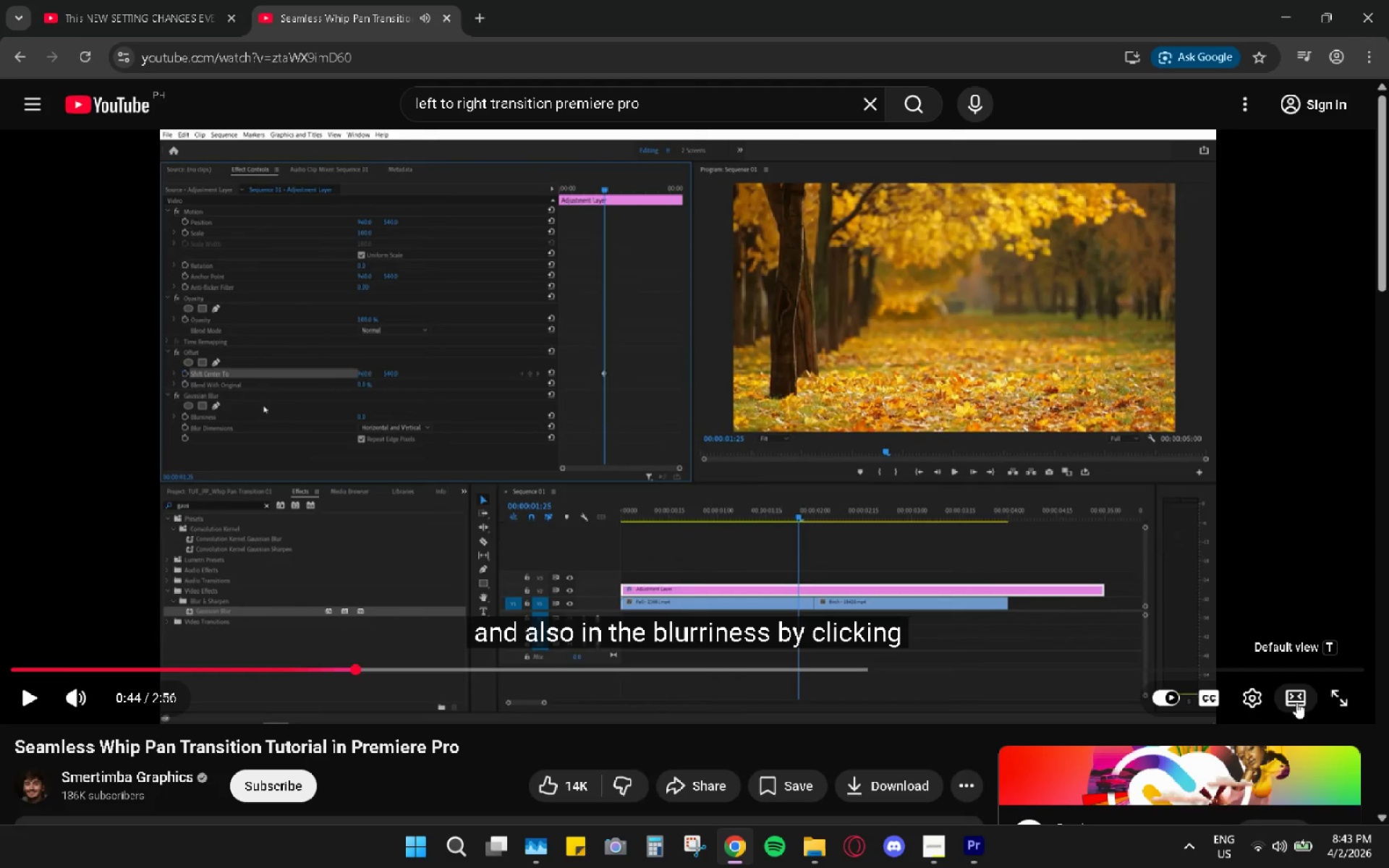 
left_click([294, 454])
 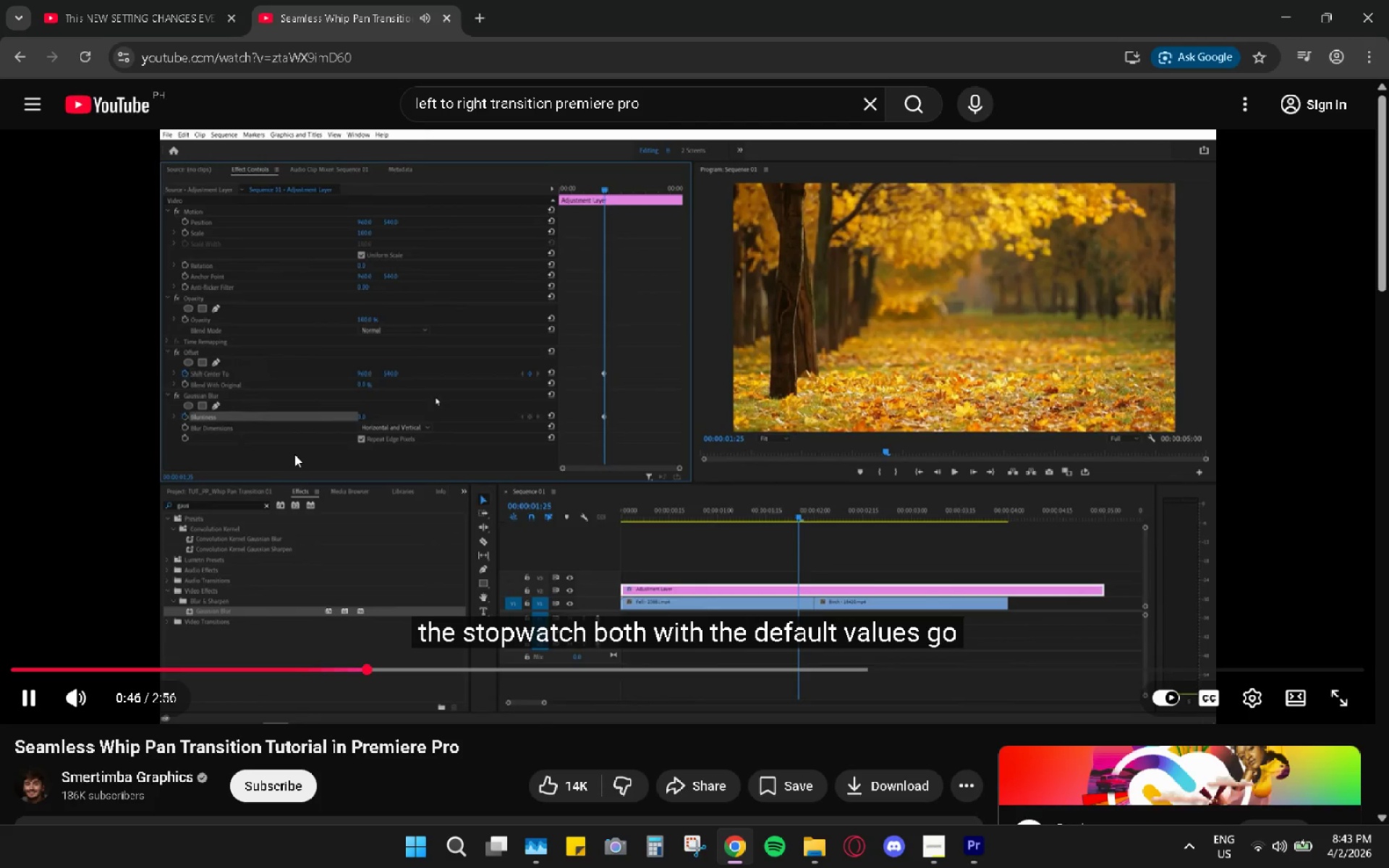 
left_click([296, 454])
 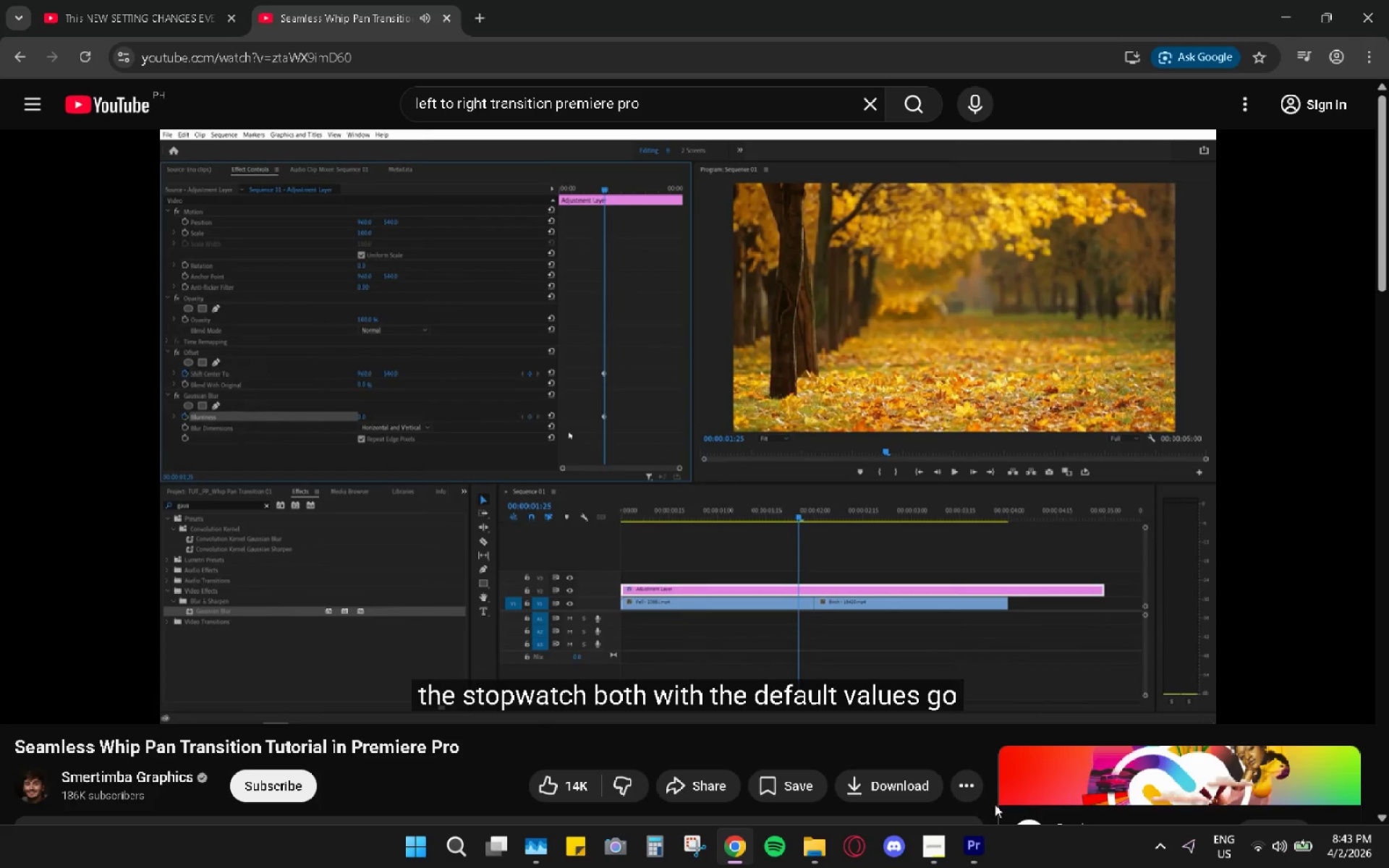 
left_click([980, 840])
 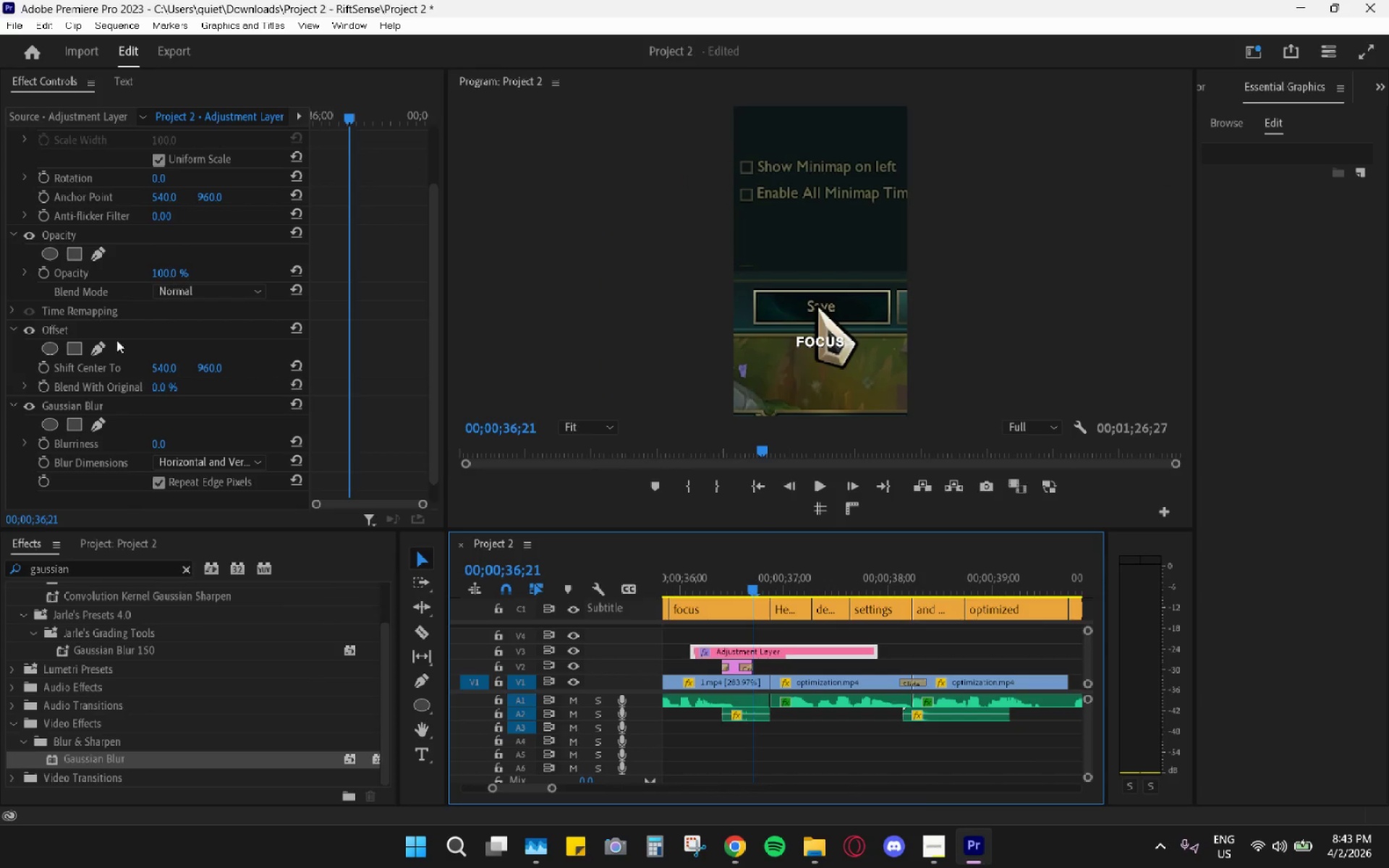 
mouse_move([56, 379])
 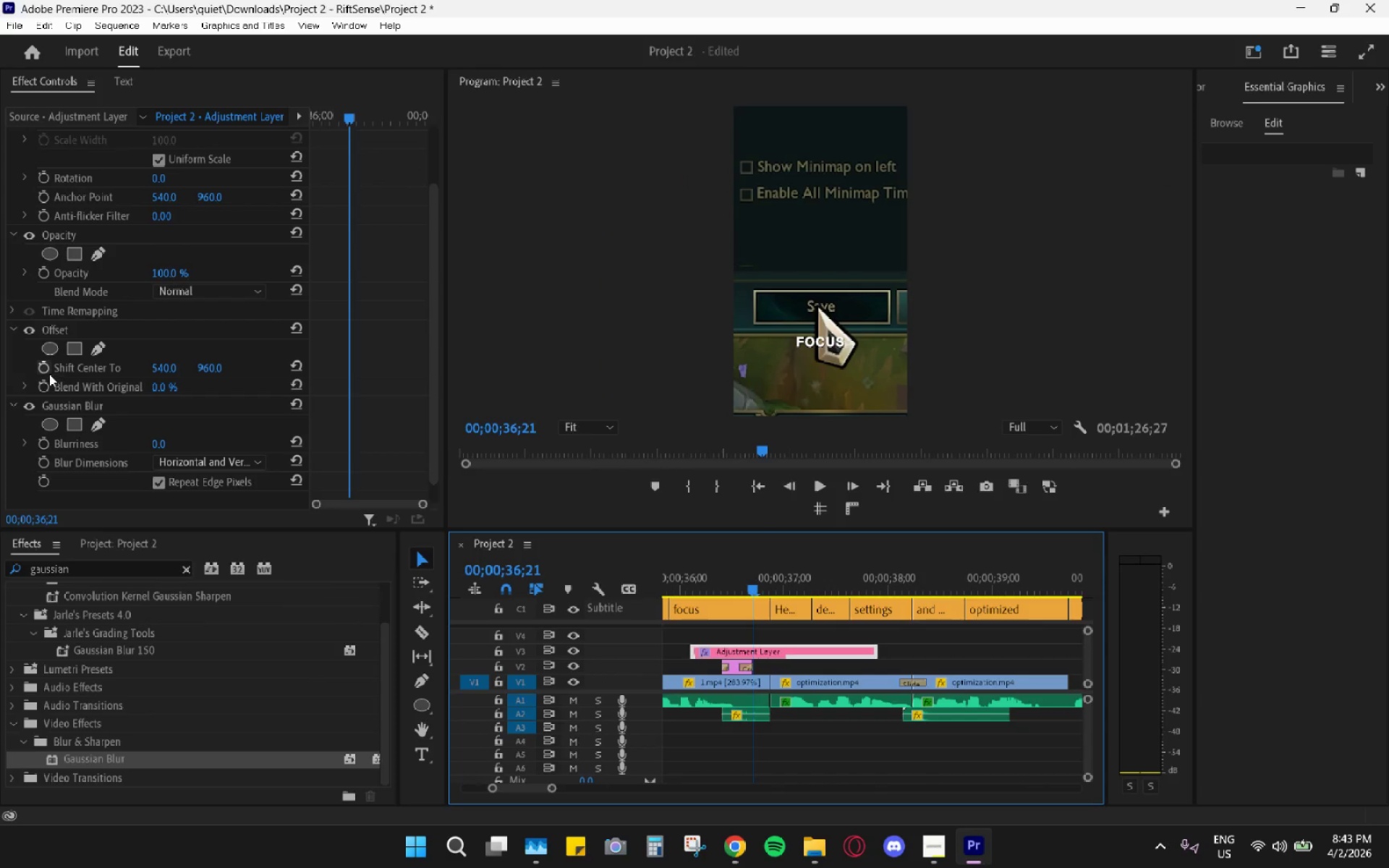 
left_click([47, 370])
 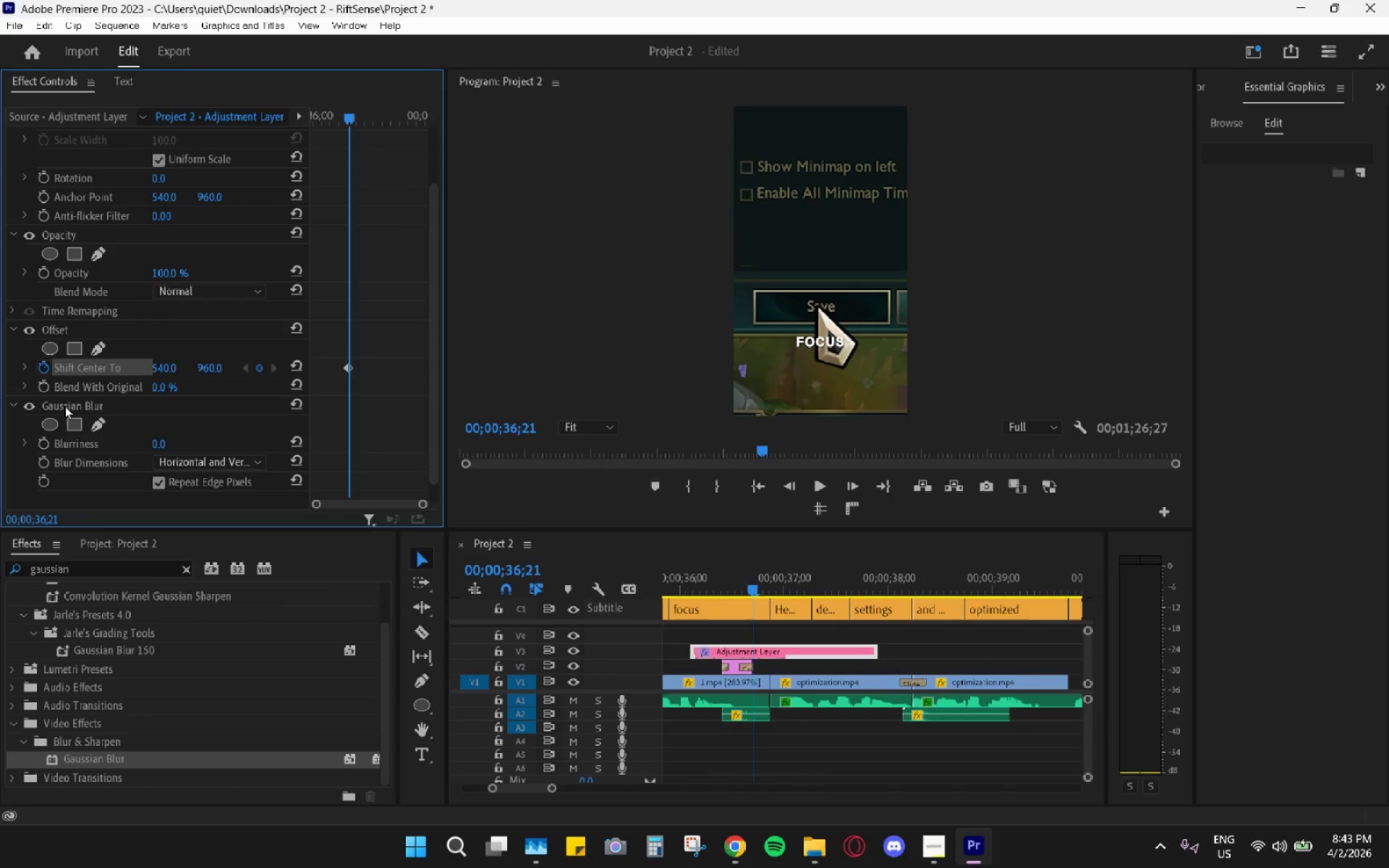 
mouse_move([69, 459])
 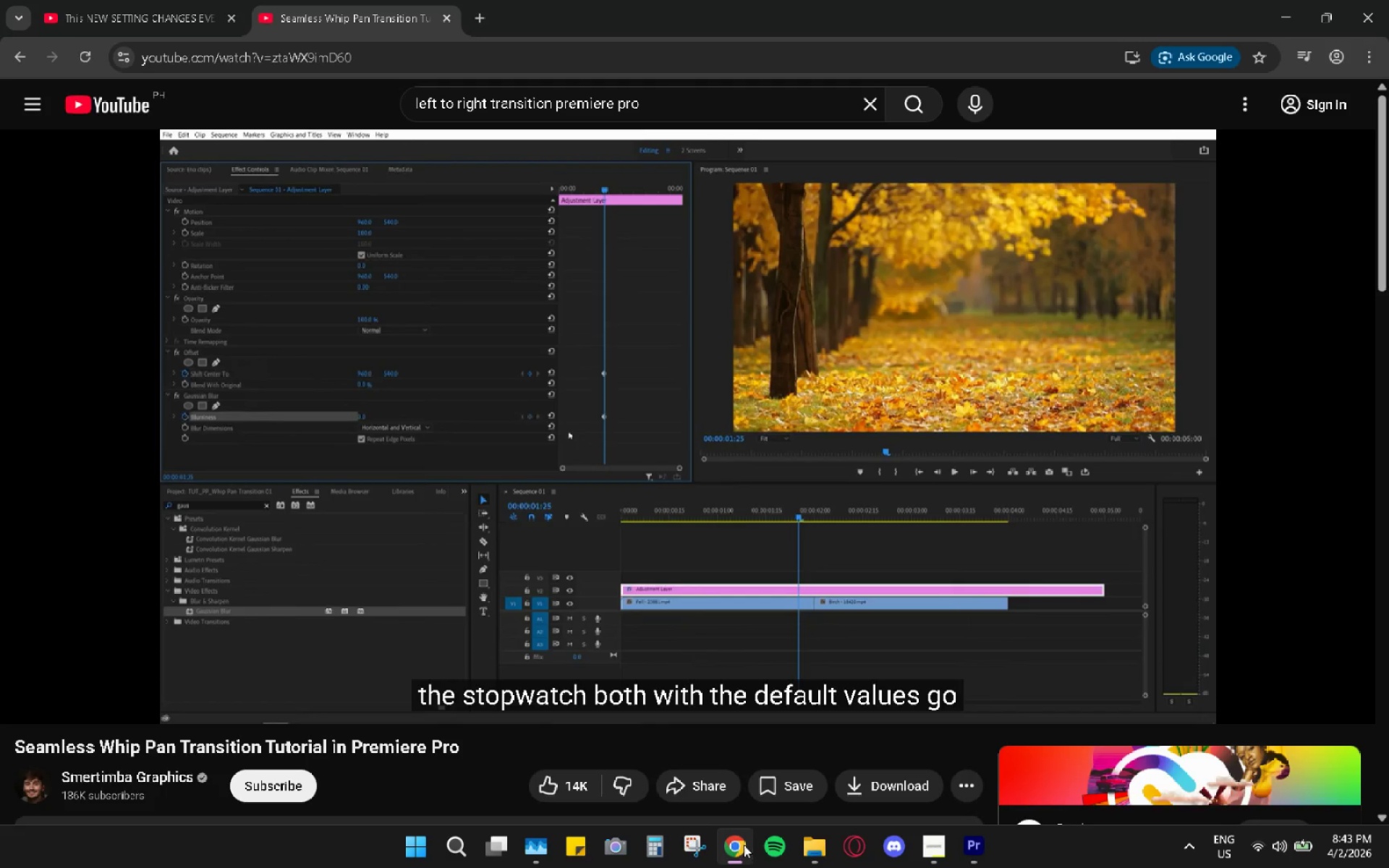 
key(Space)
 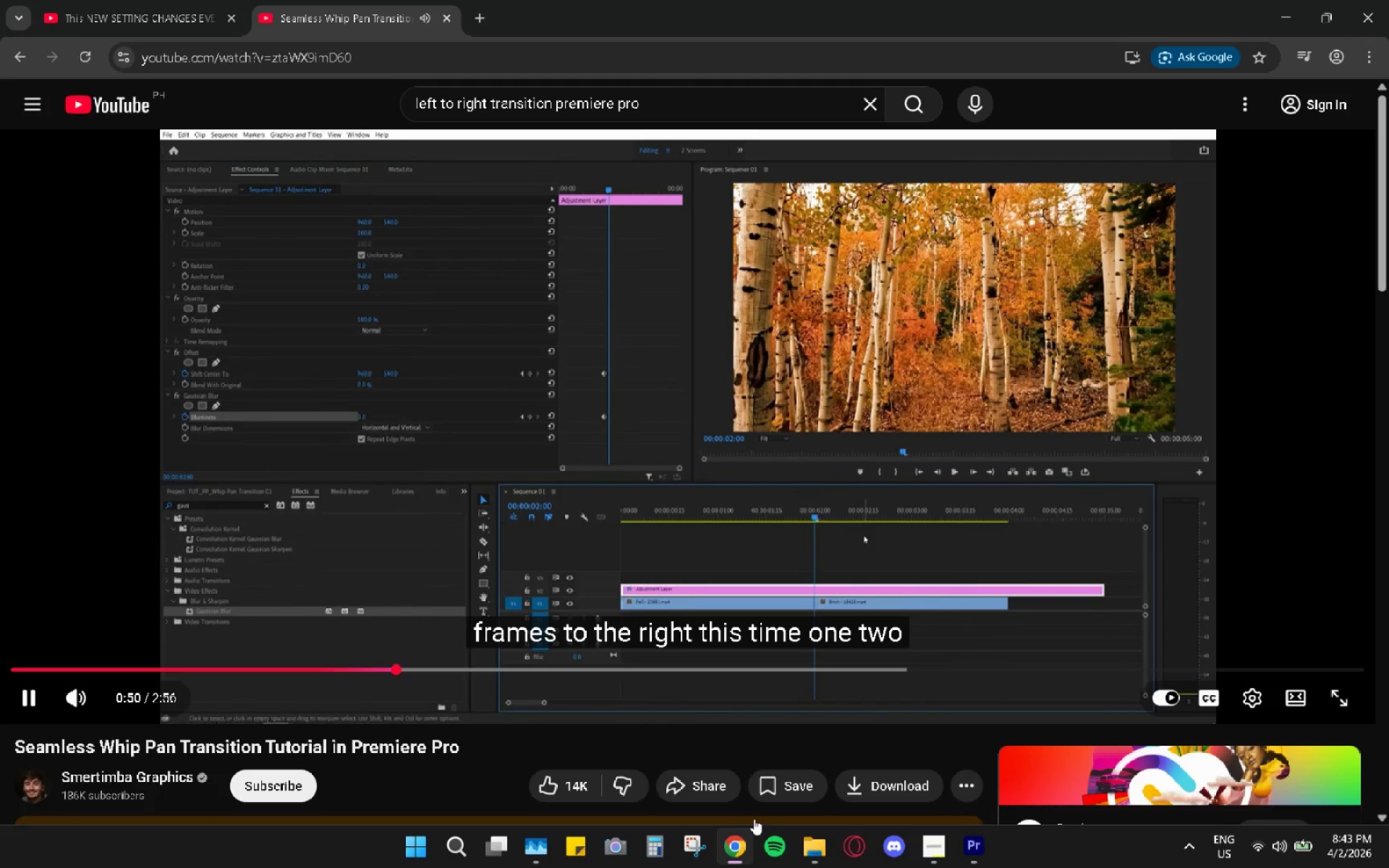 
key(Space)
 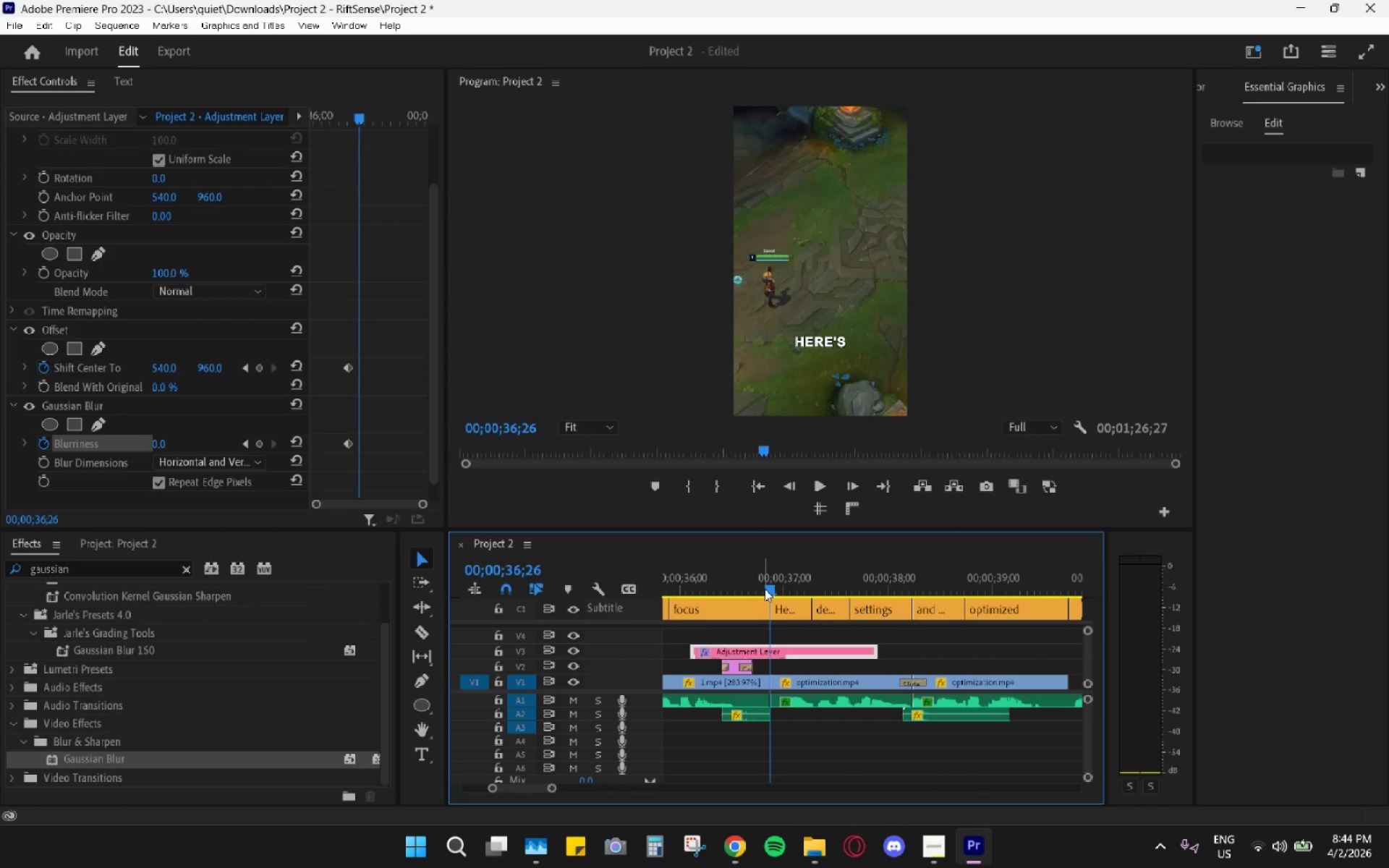 
wait(5.33)
 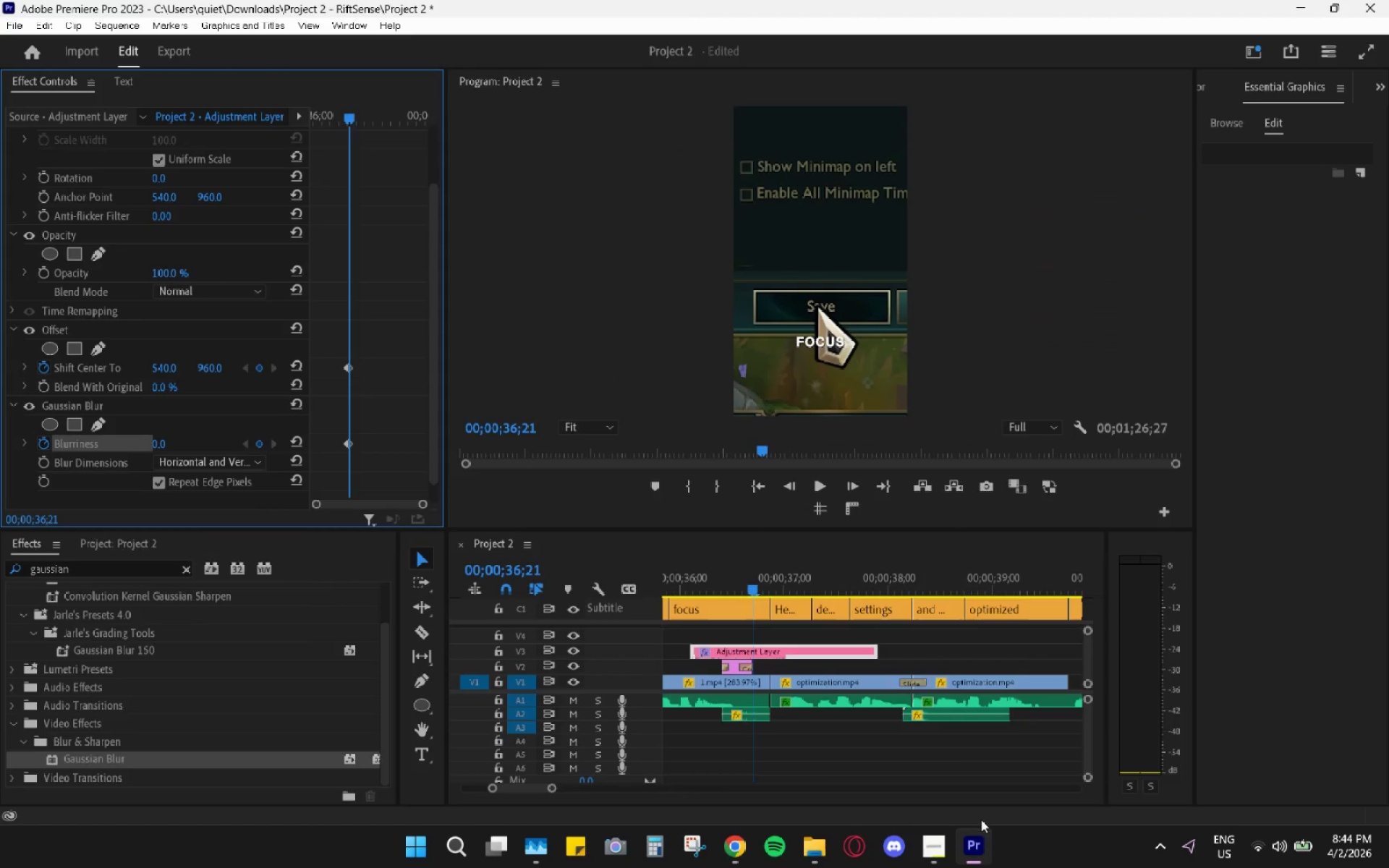 
key(ArrowRight)
 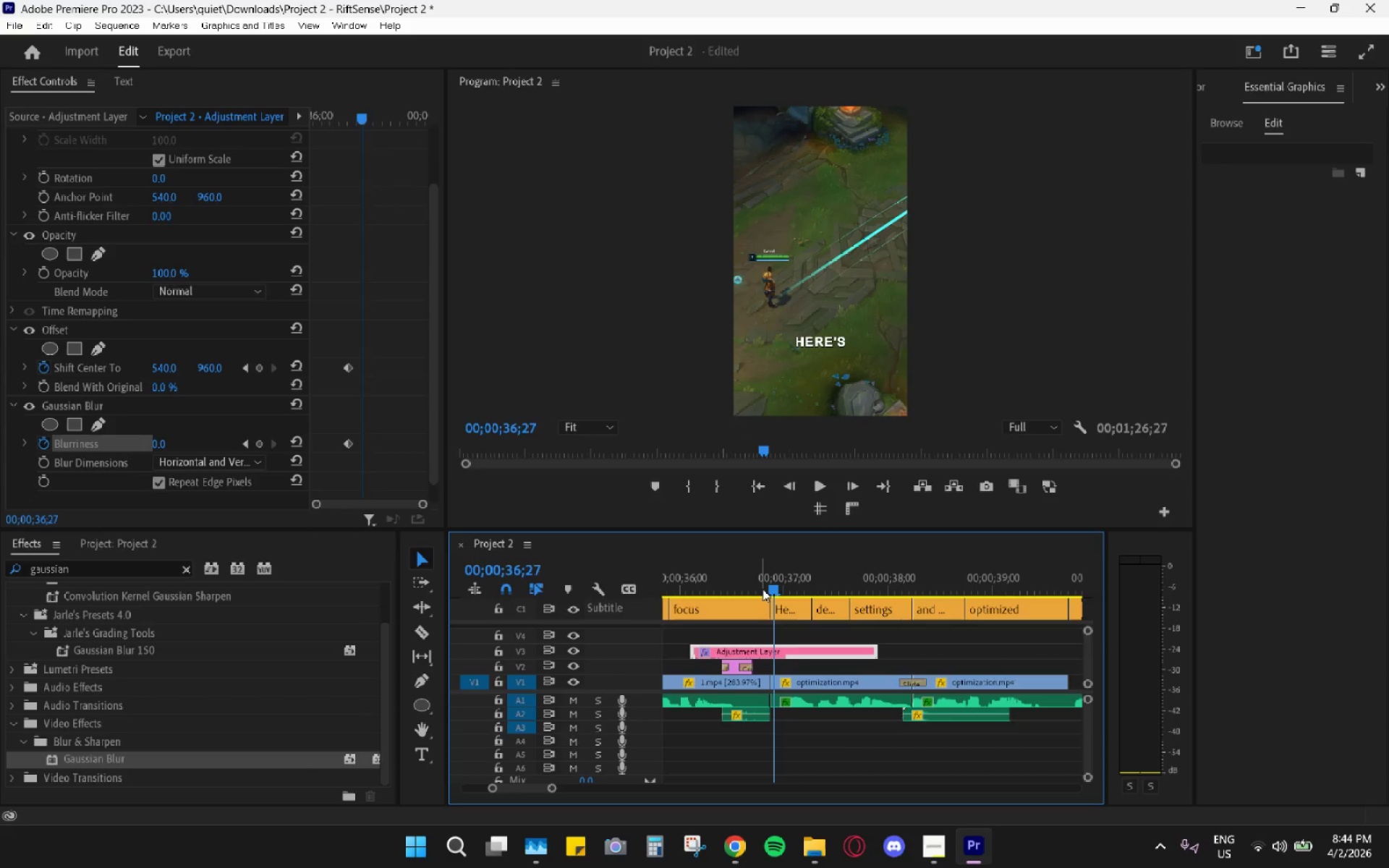 
key(ArrowRight)
 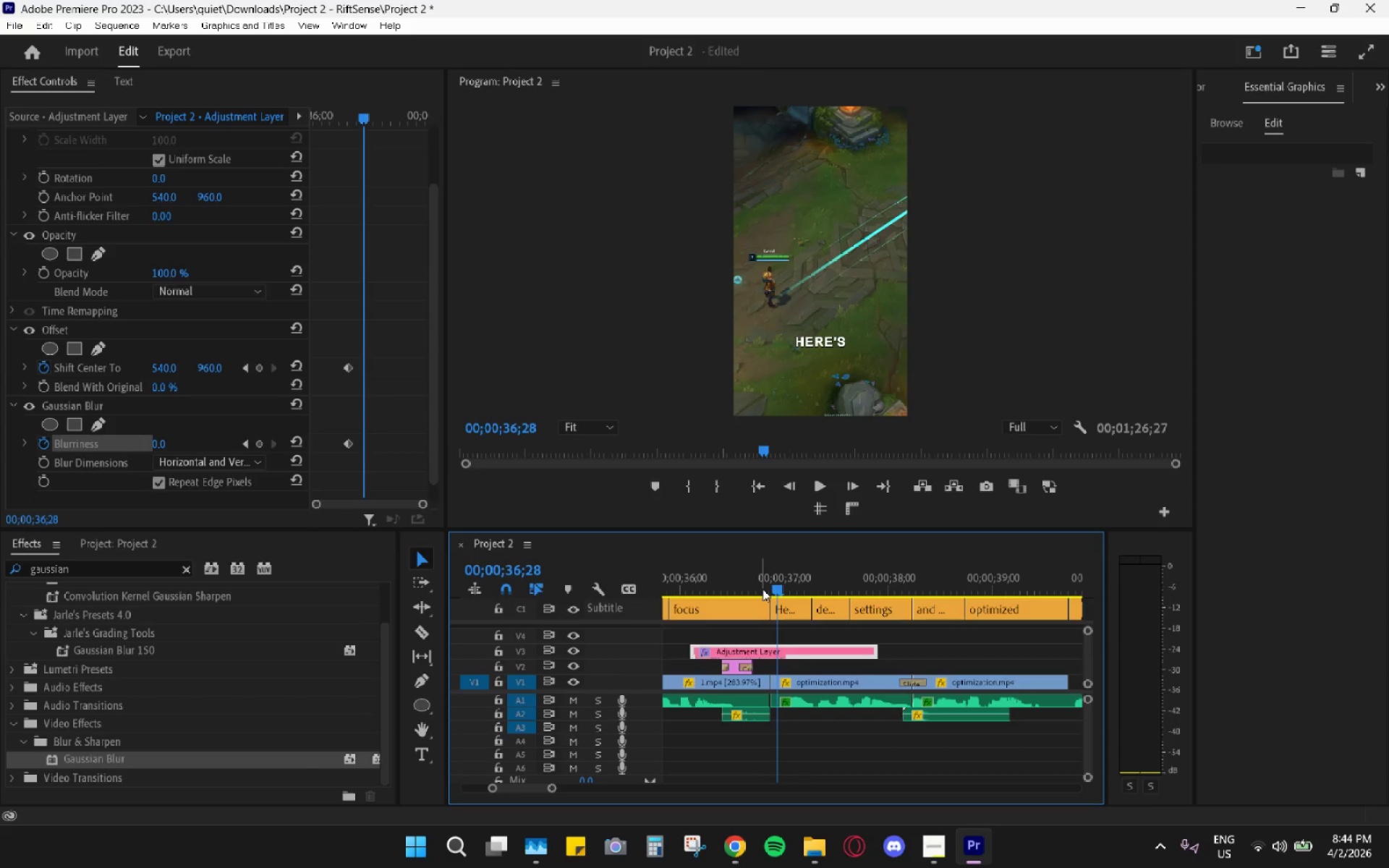 
key(ArrowRight)
 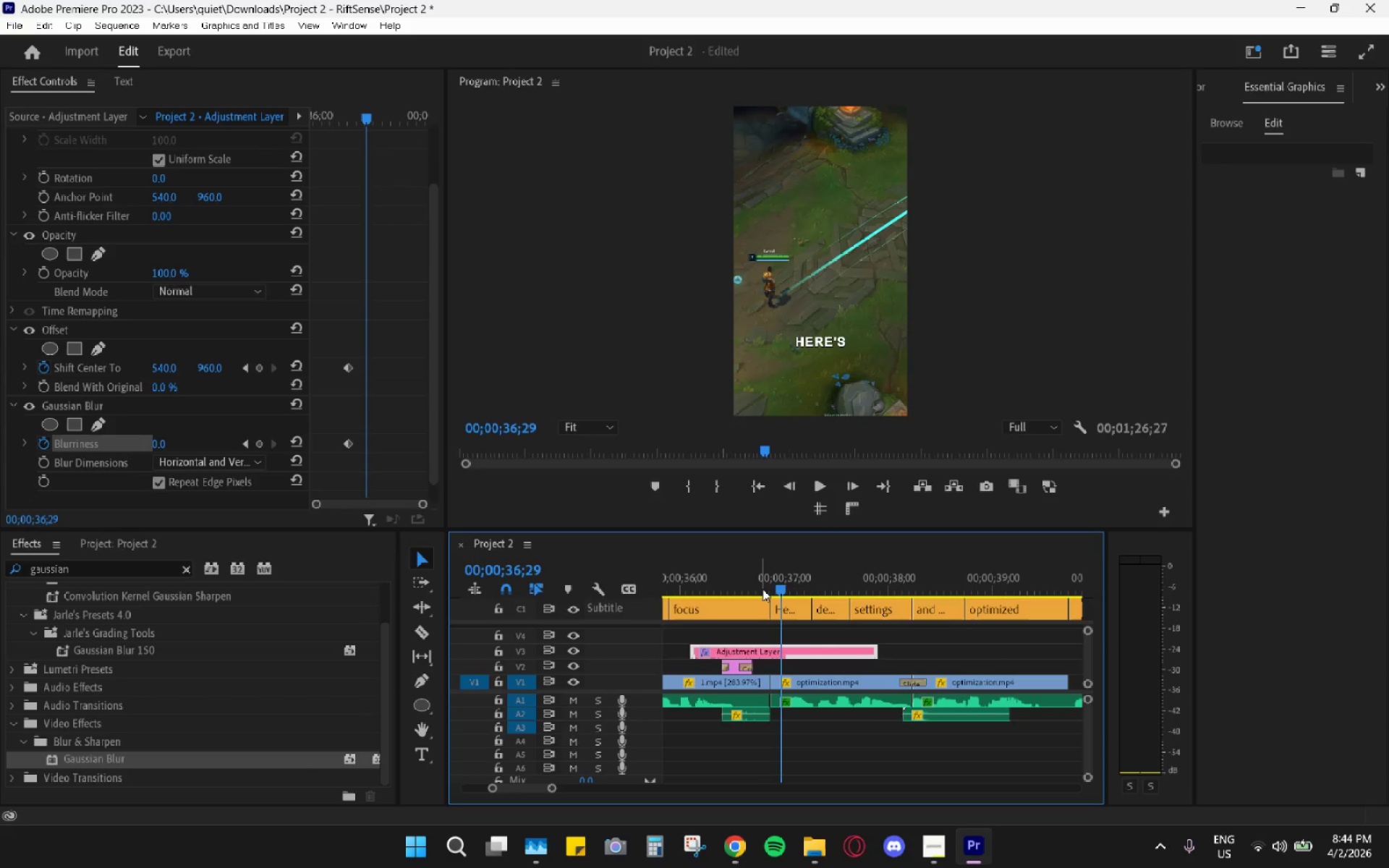 
key(ArrowRight)
 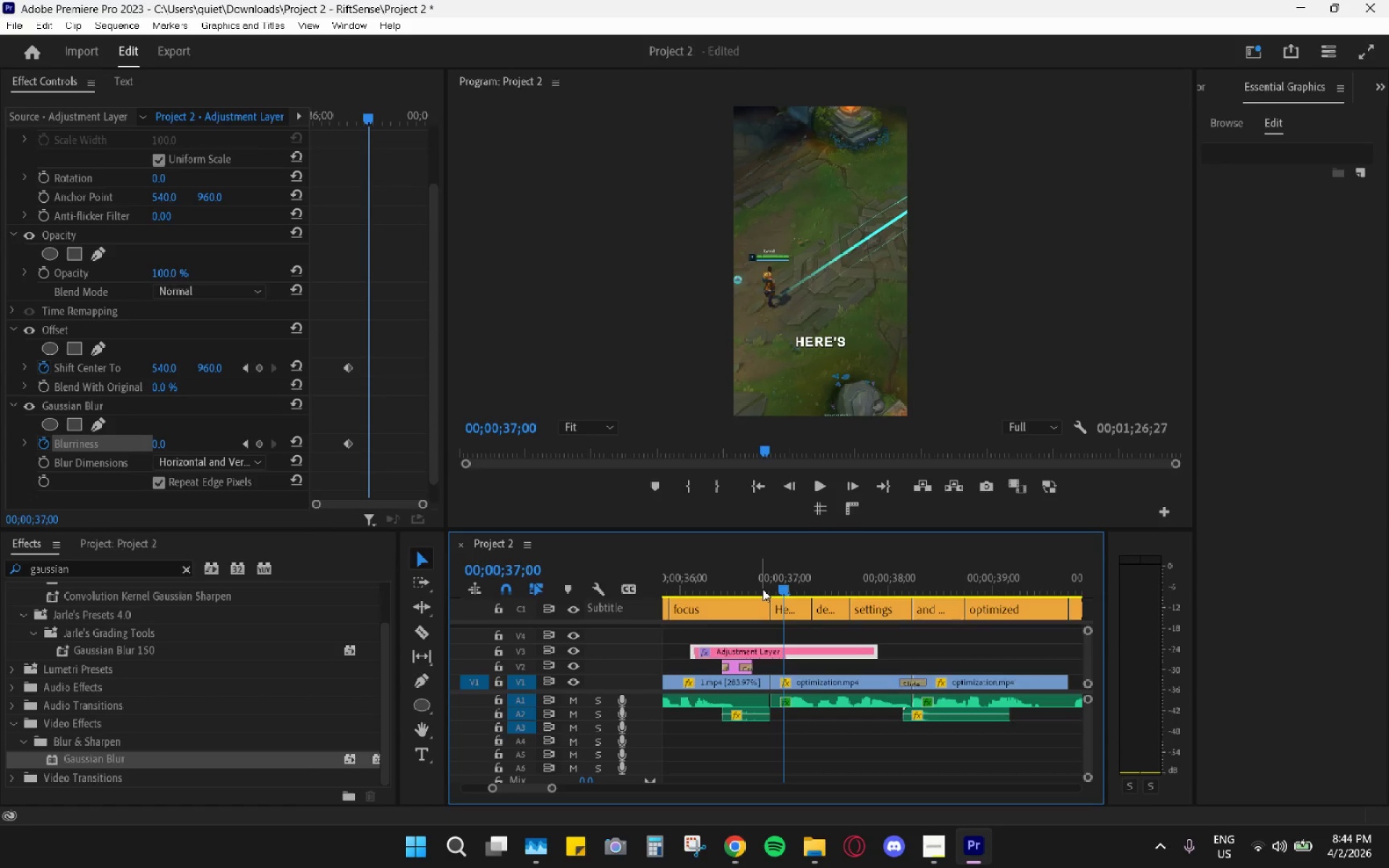 
key(ArrowRight)
 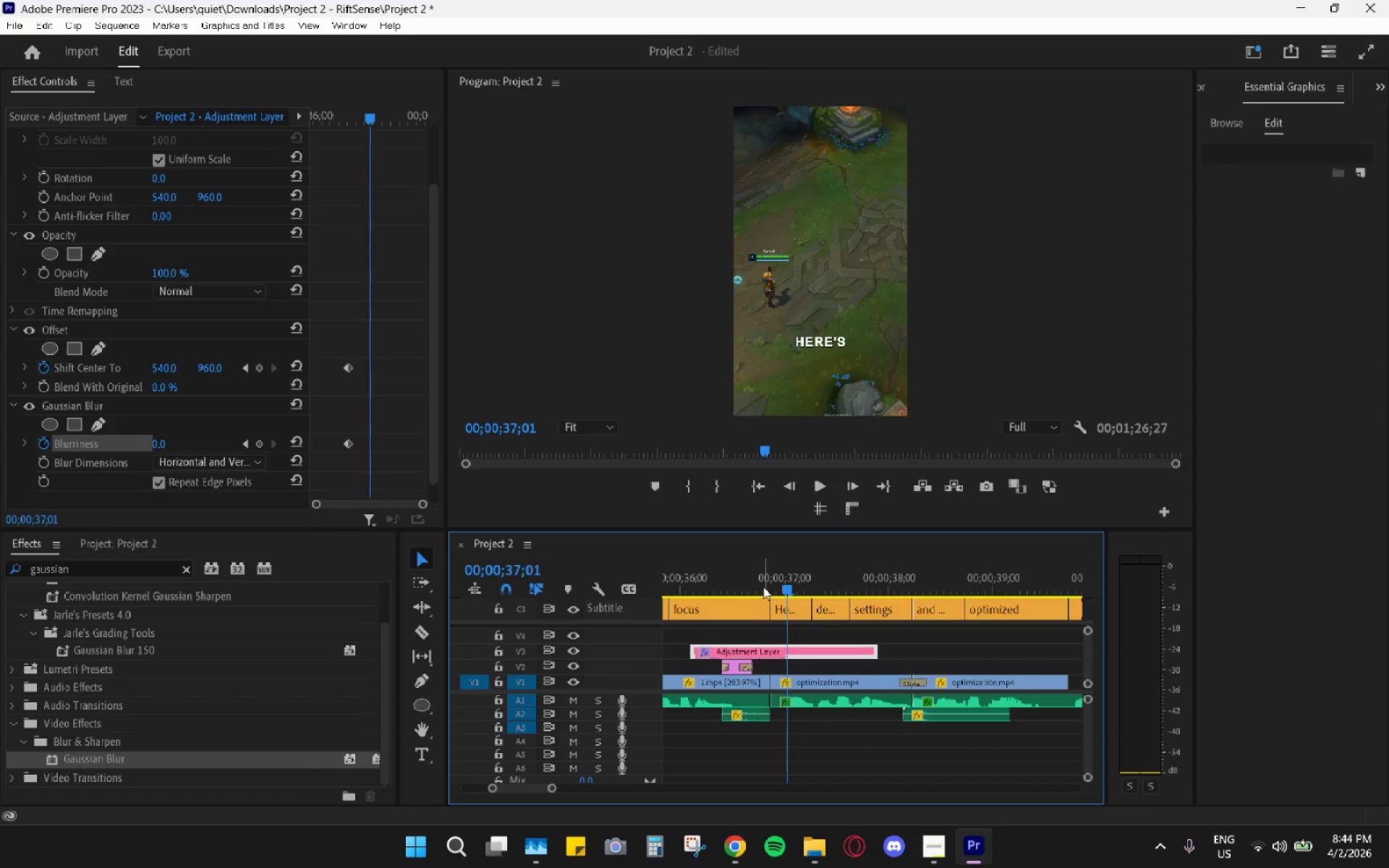 
key(Alt+AltLeft)
 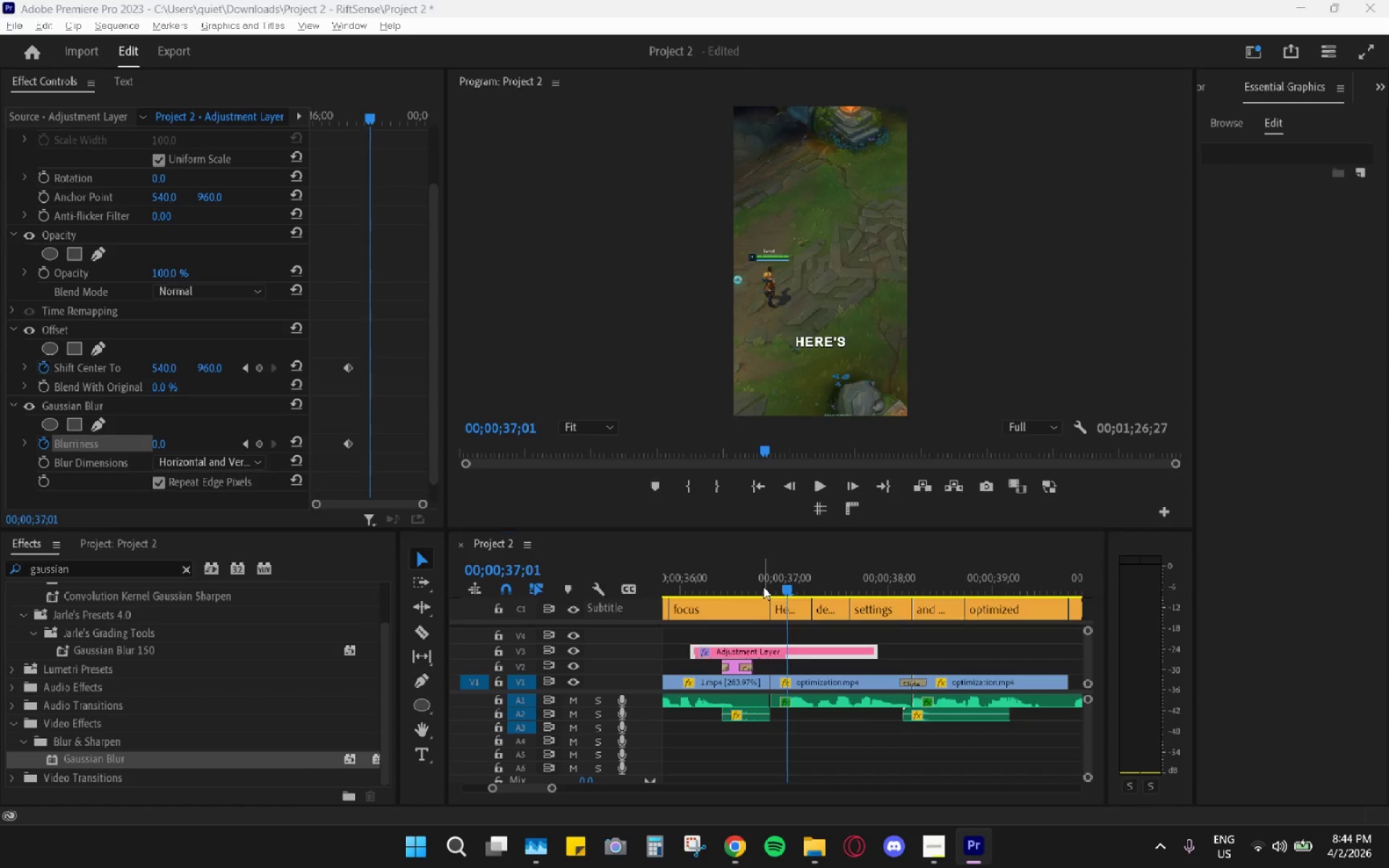 
key(Alt+Tab)
 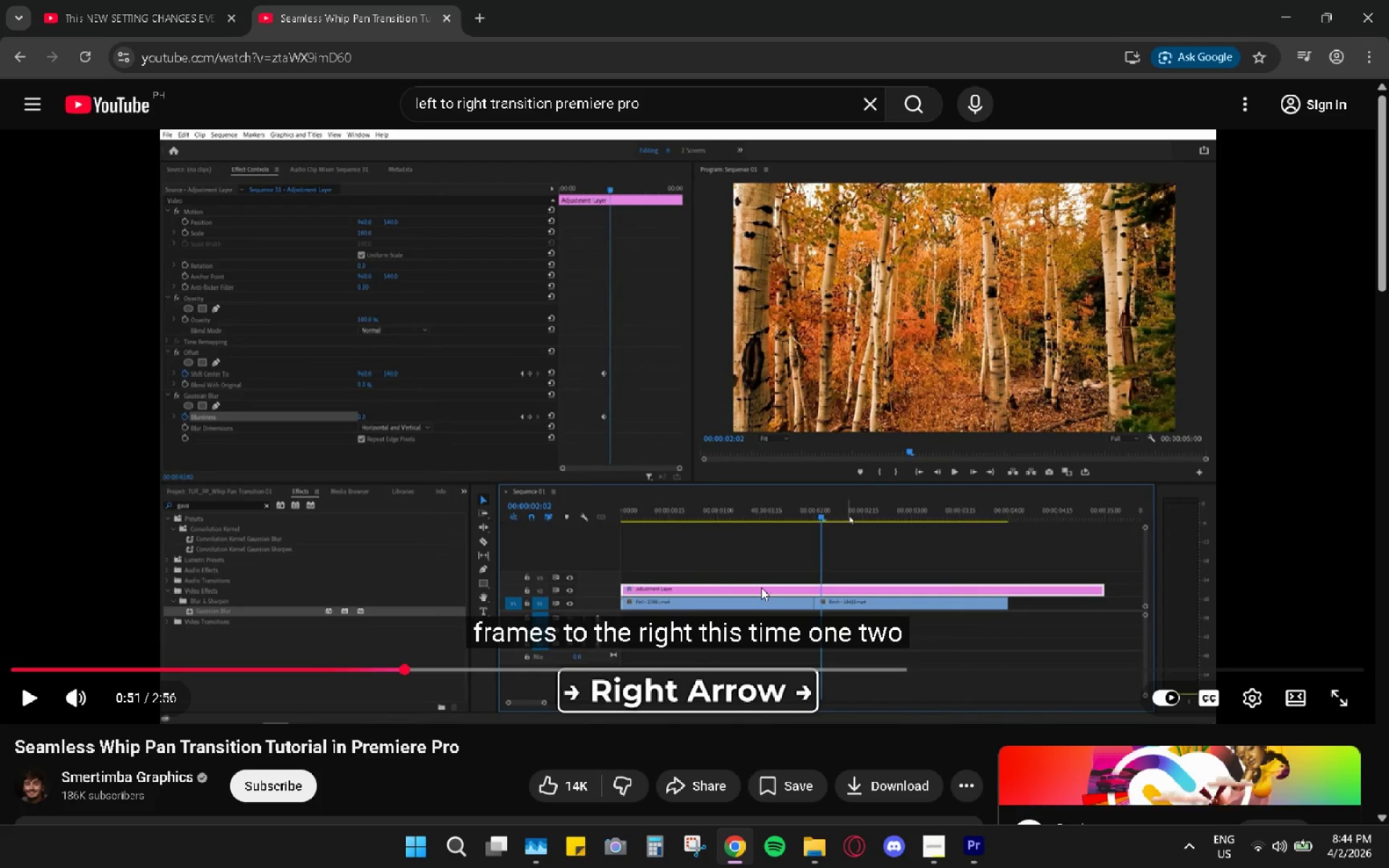 
key(Space)
 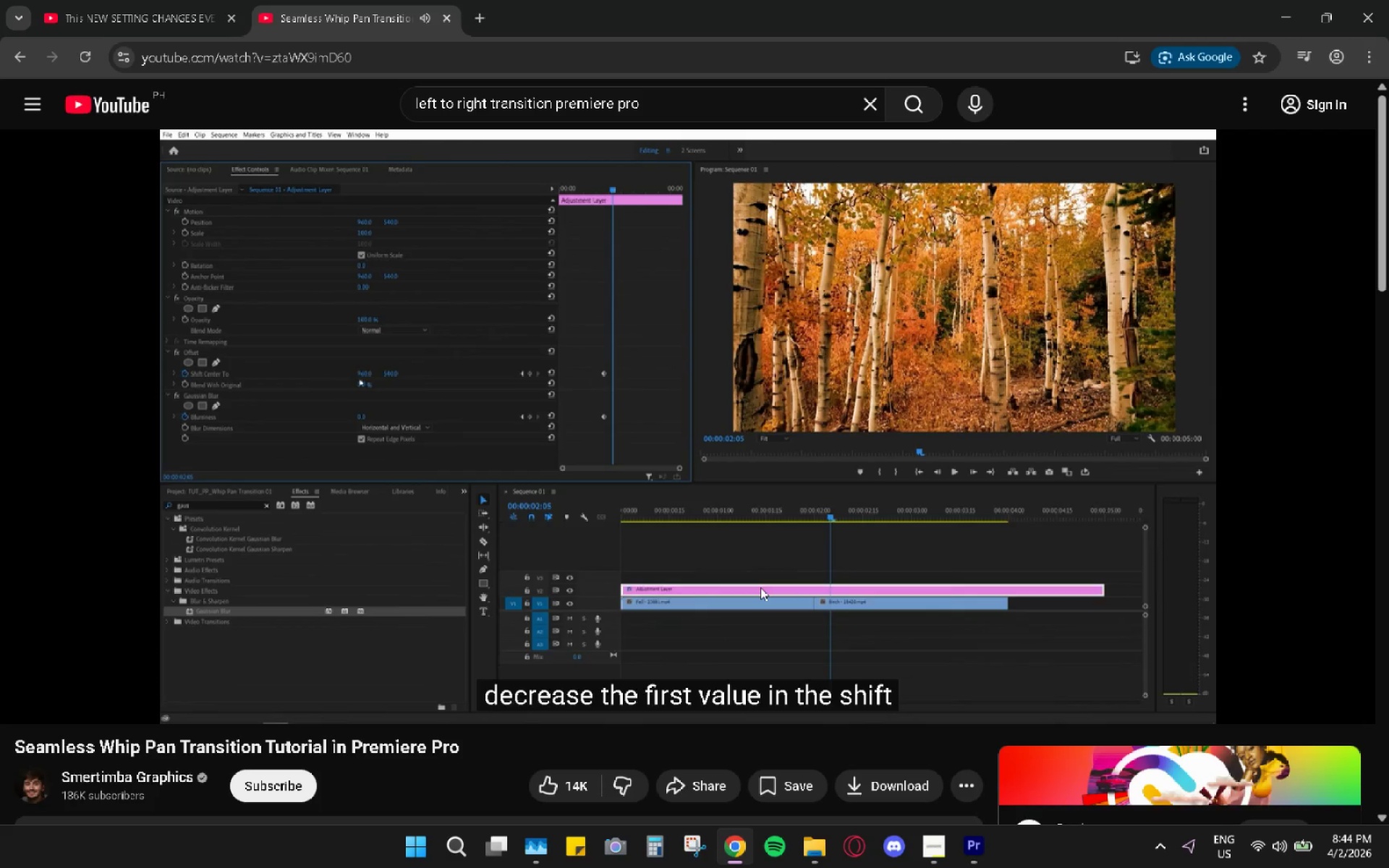 
wait(14.88)
 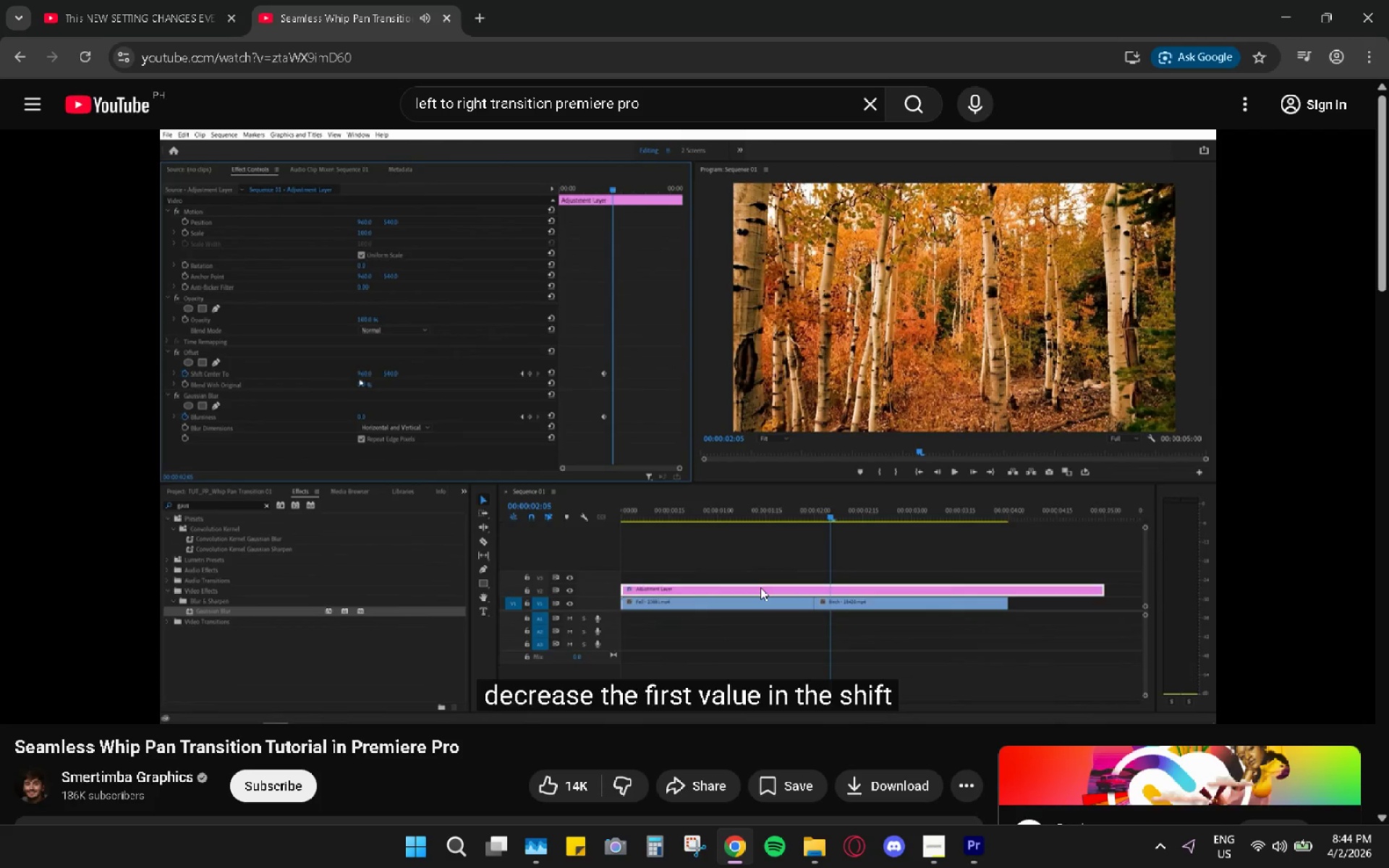 
left_click_drag(start_coordinate=[501, 346], to_coordinate=[500, 365])
 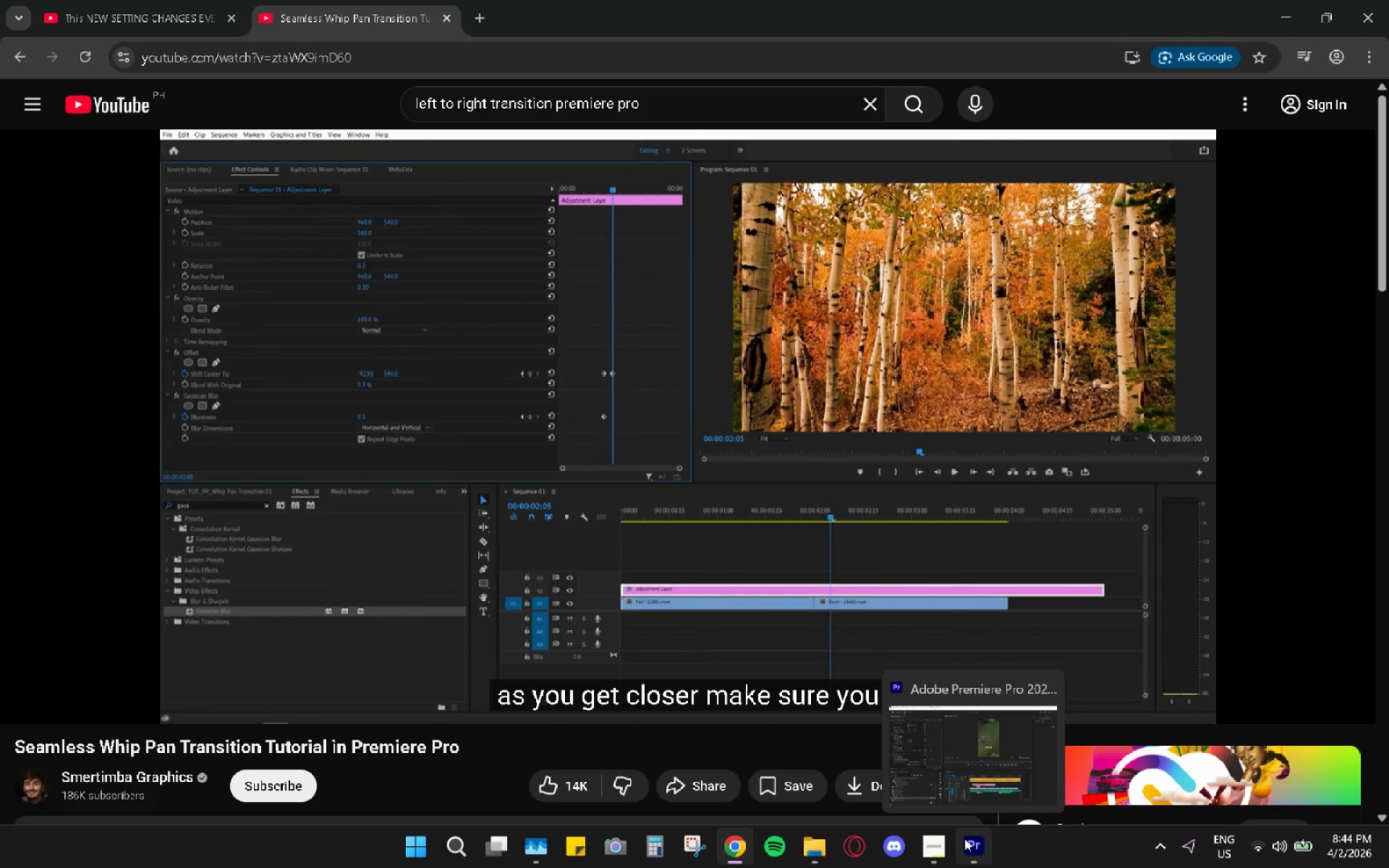 
wait(5.39)
 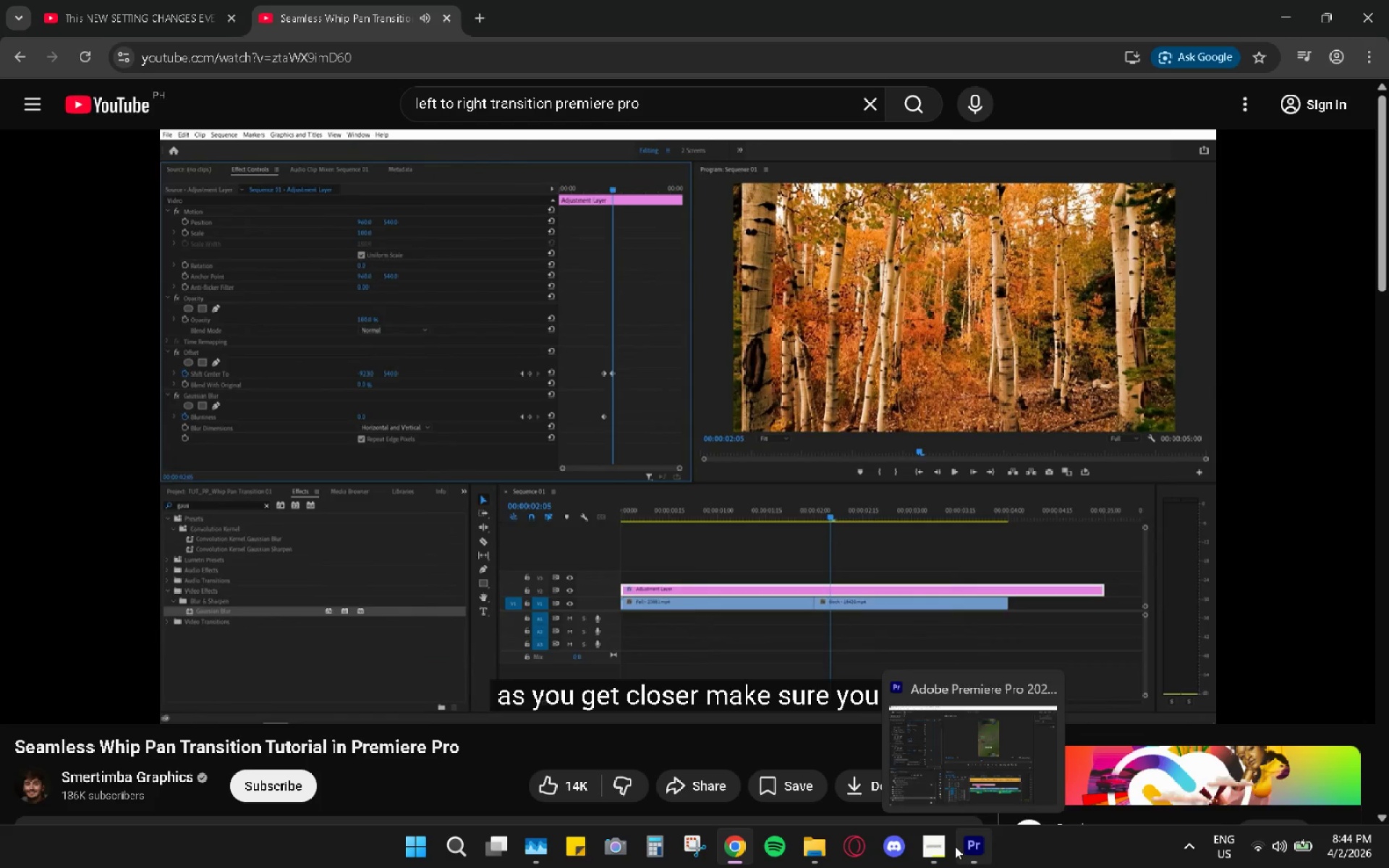 
left_click([964, 838])
 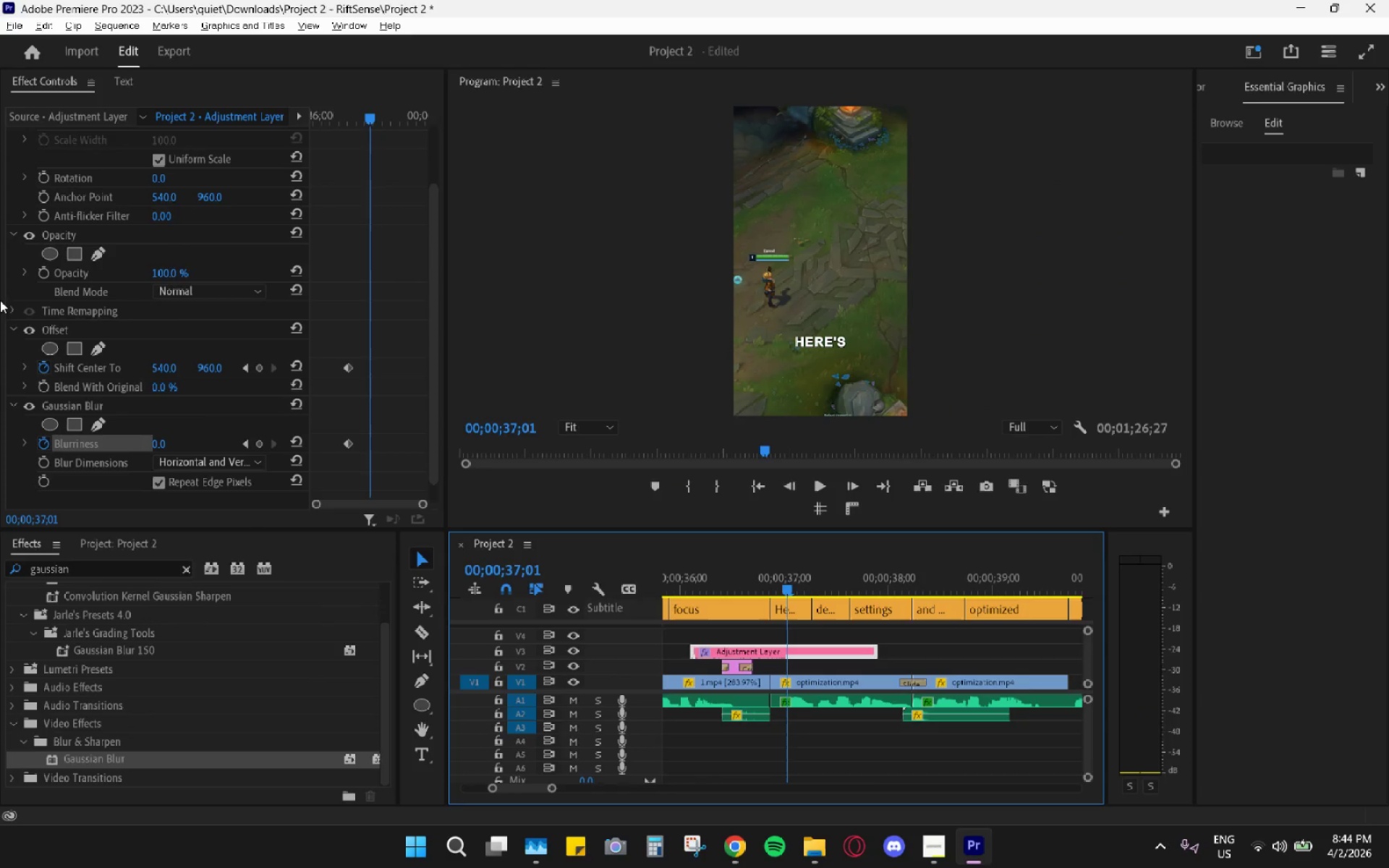 
left_click_drag(start_coordinate=[162, 367], to_coordinate=[122, 370])
 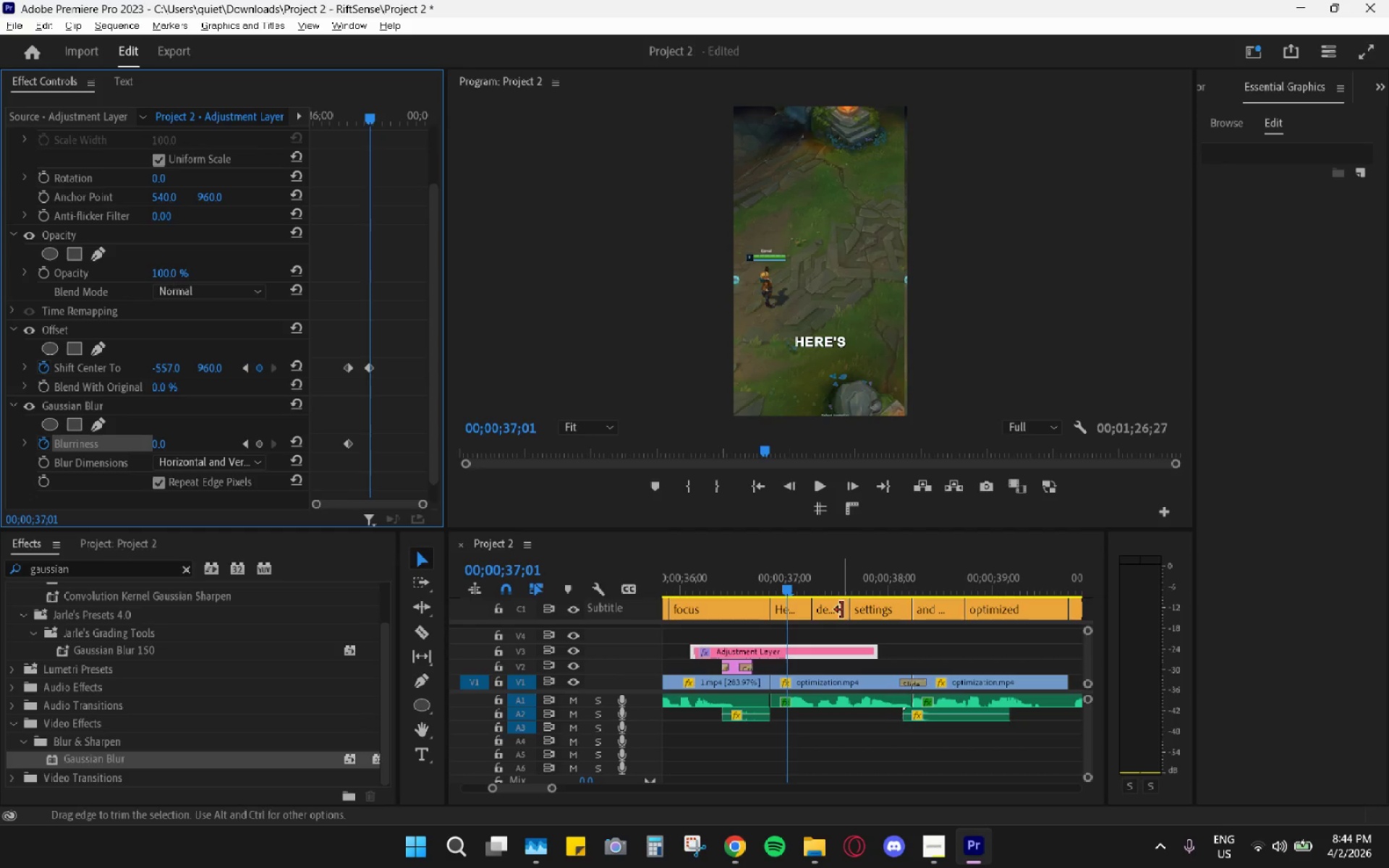 
key(Alt+Tab)
 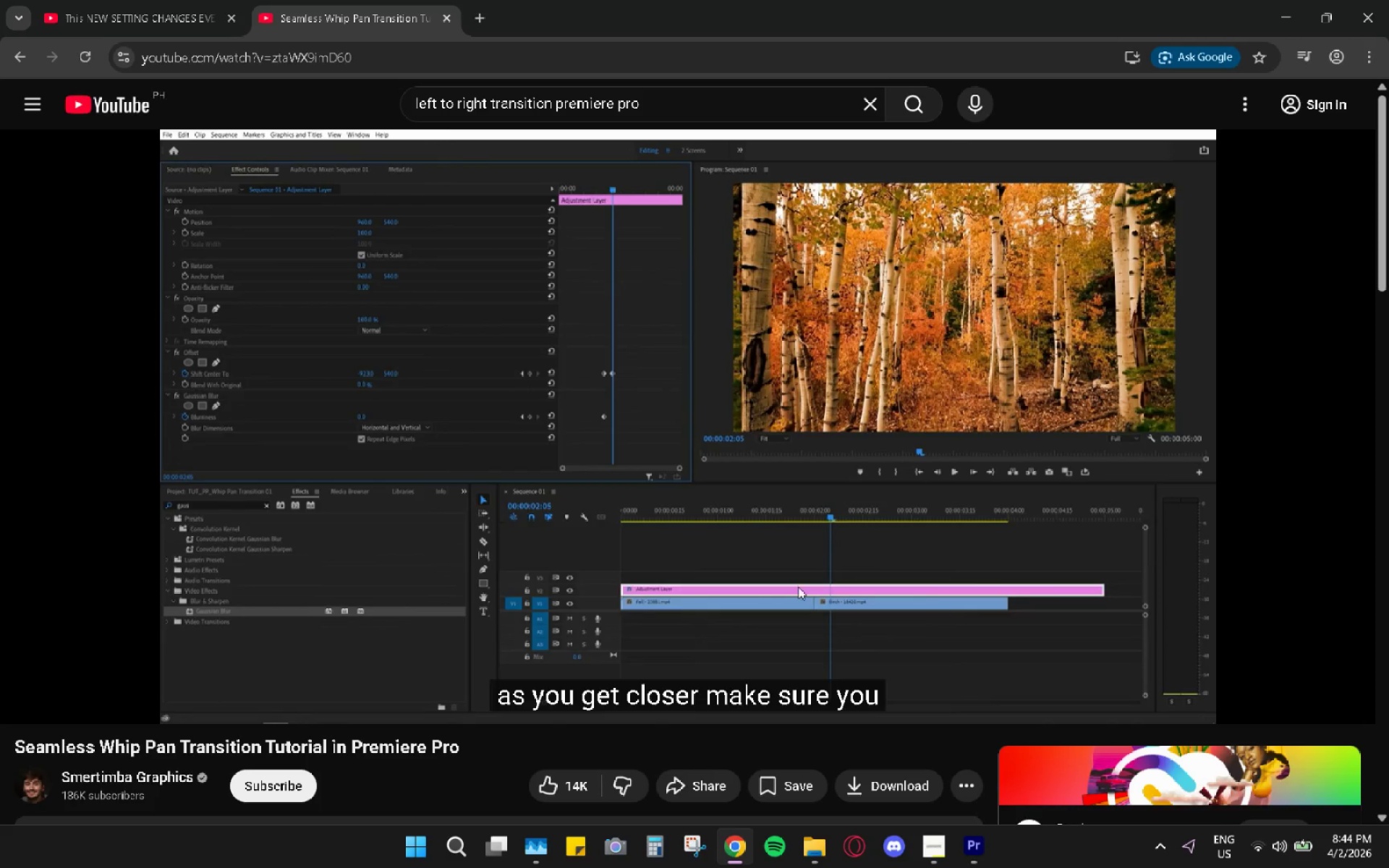 
key(Space)
 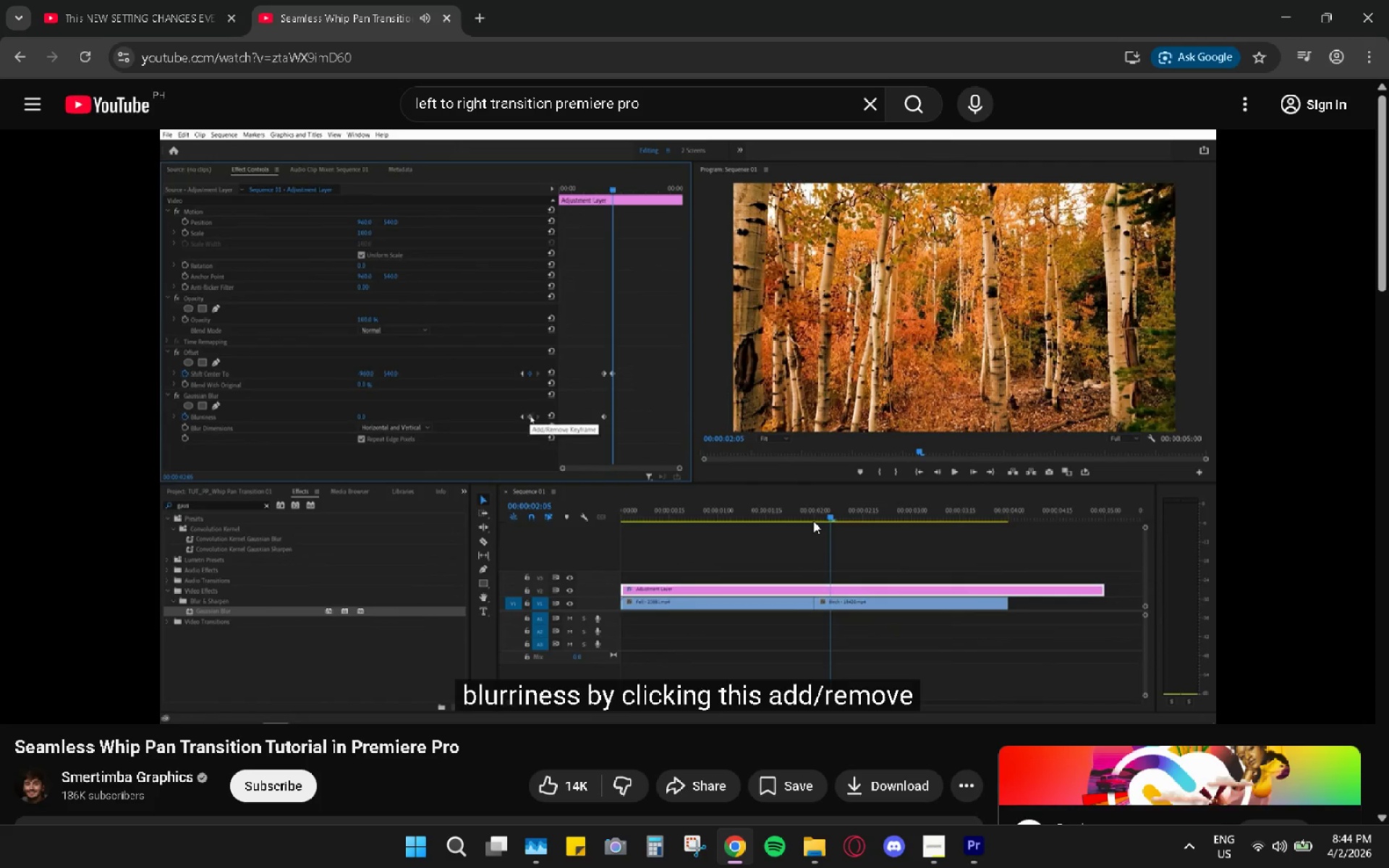 
wait(14.73)
 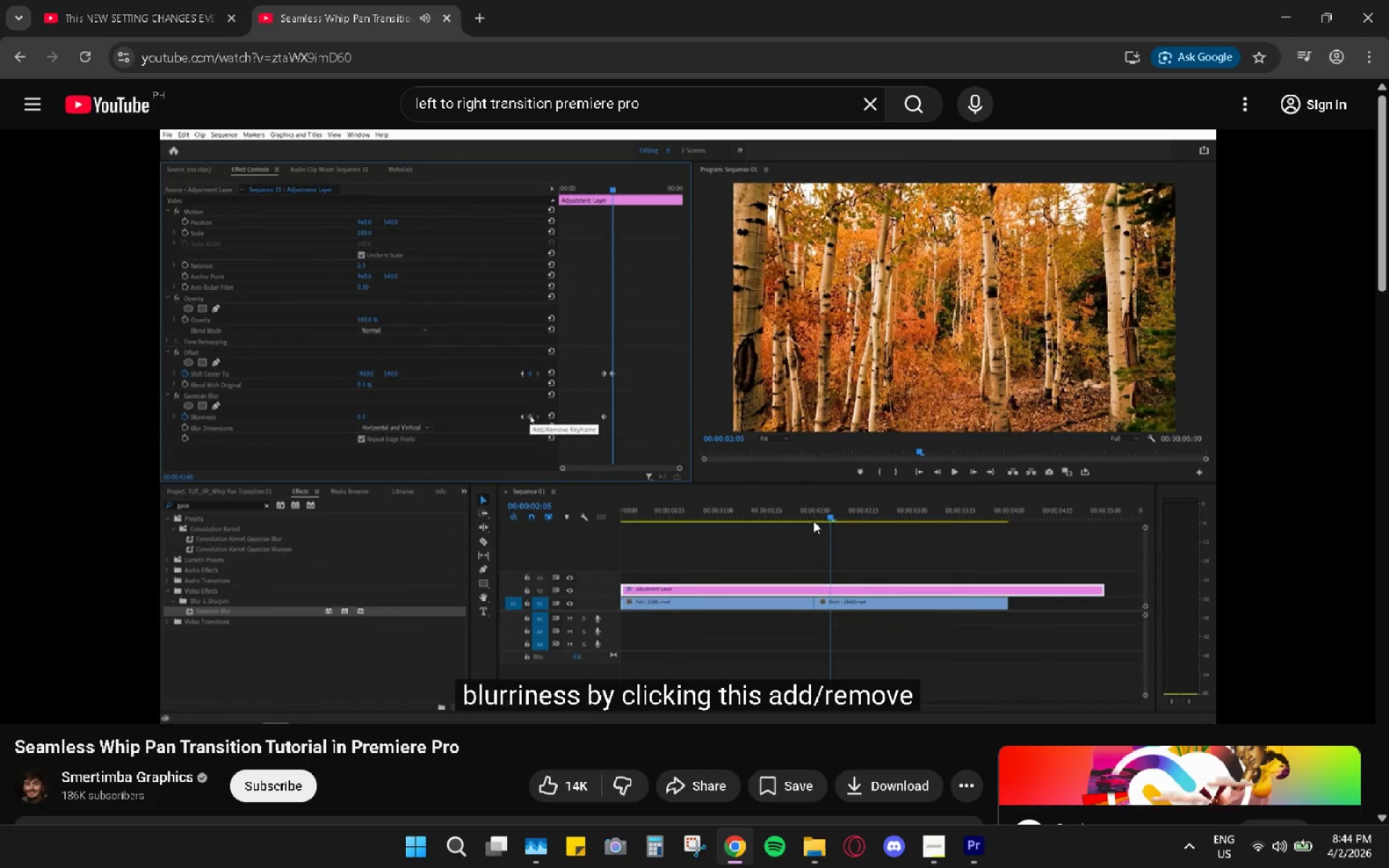 
key(ArrowLeft)
 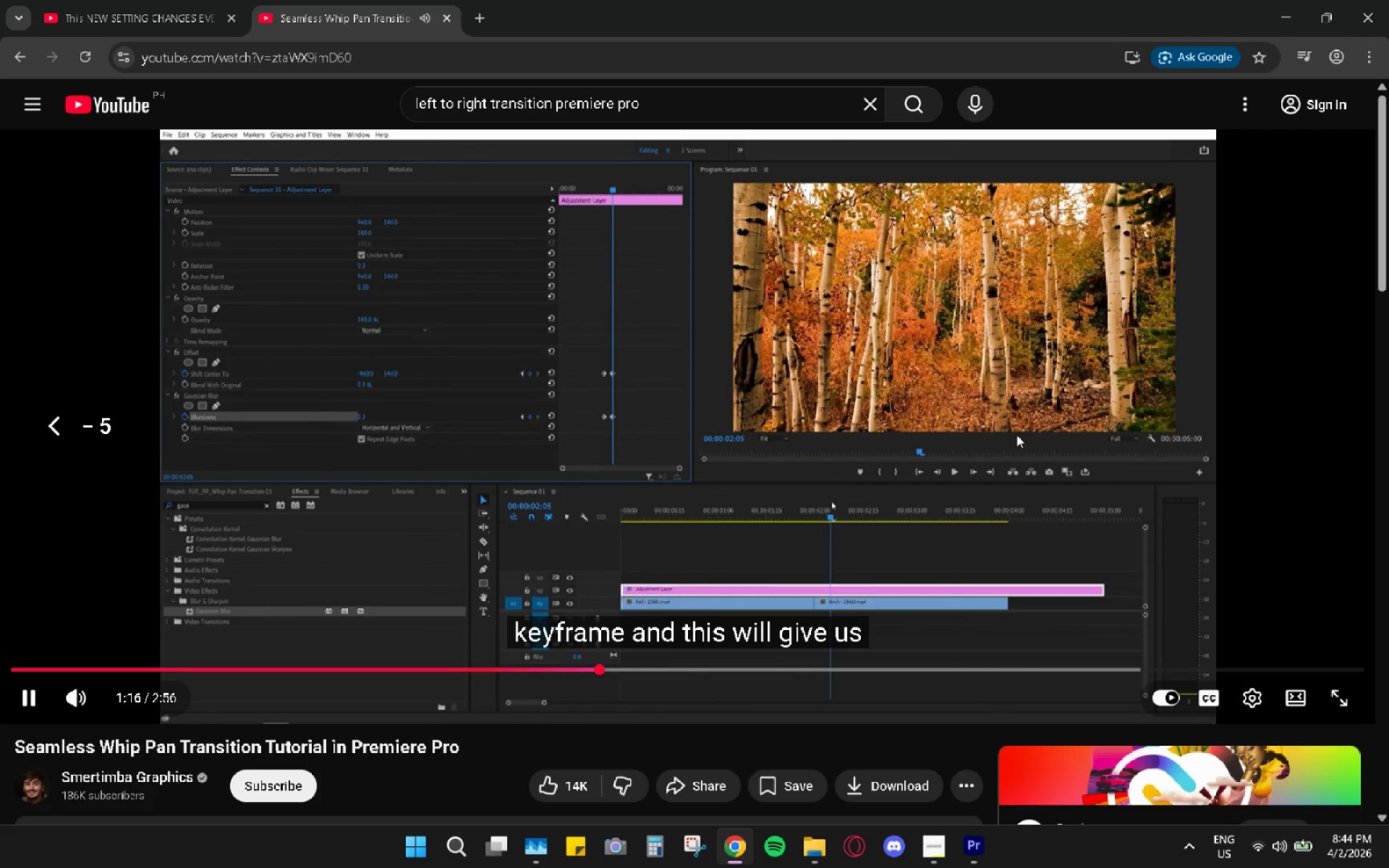 
key(ArrowLeft)
 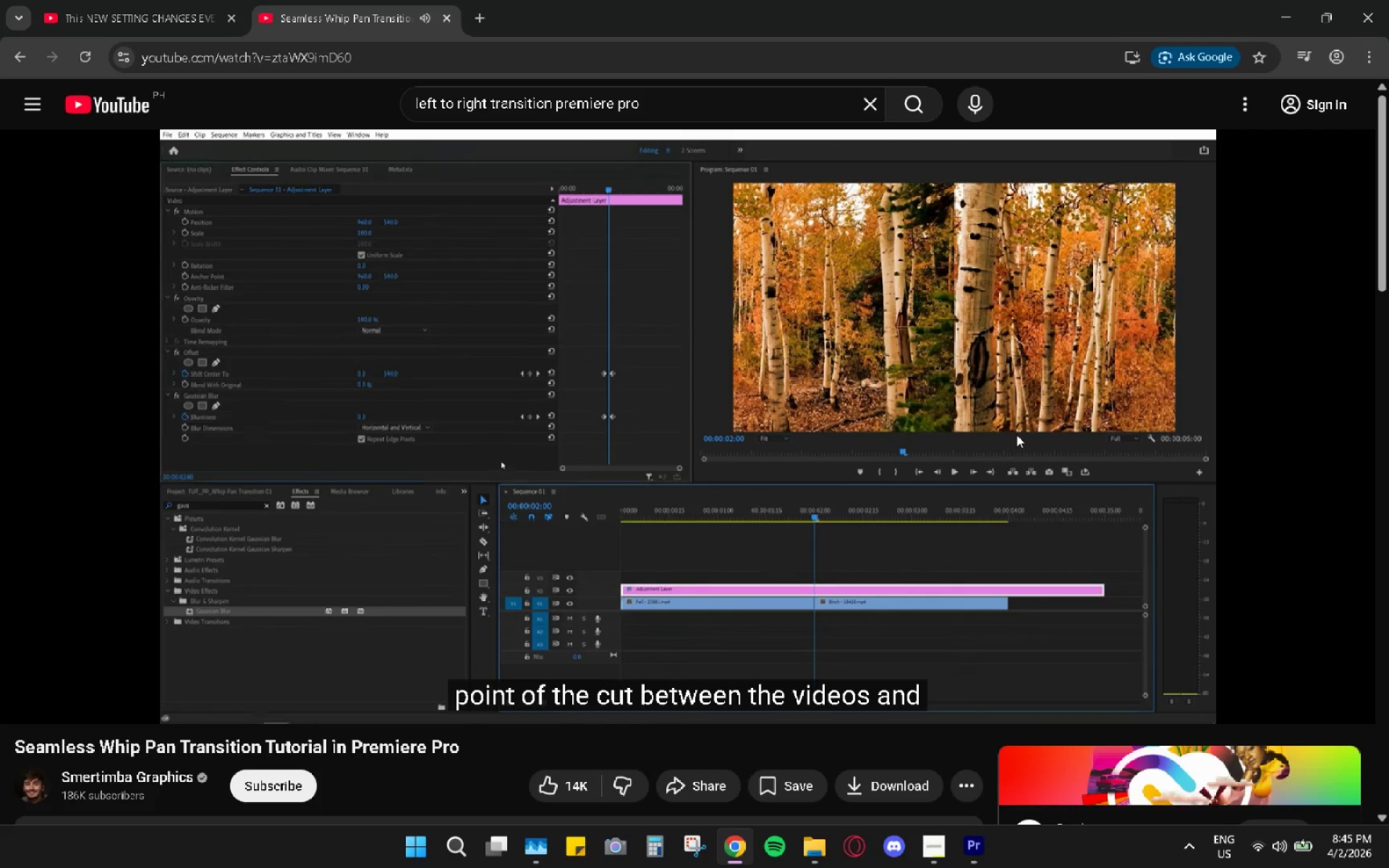 
wait(14.7)
 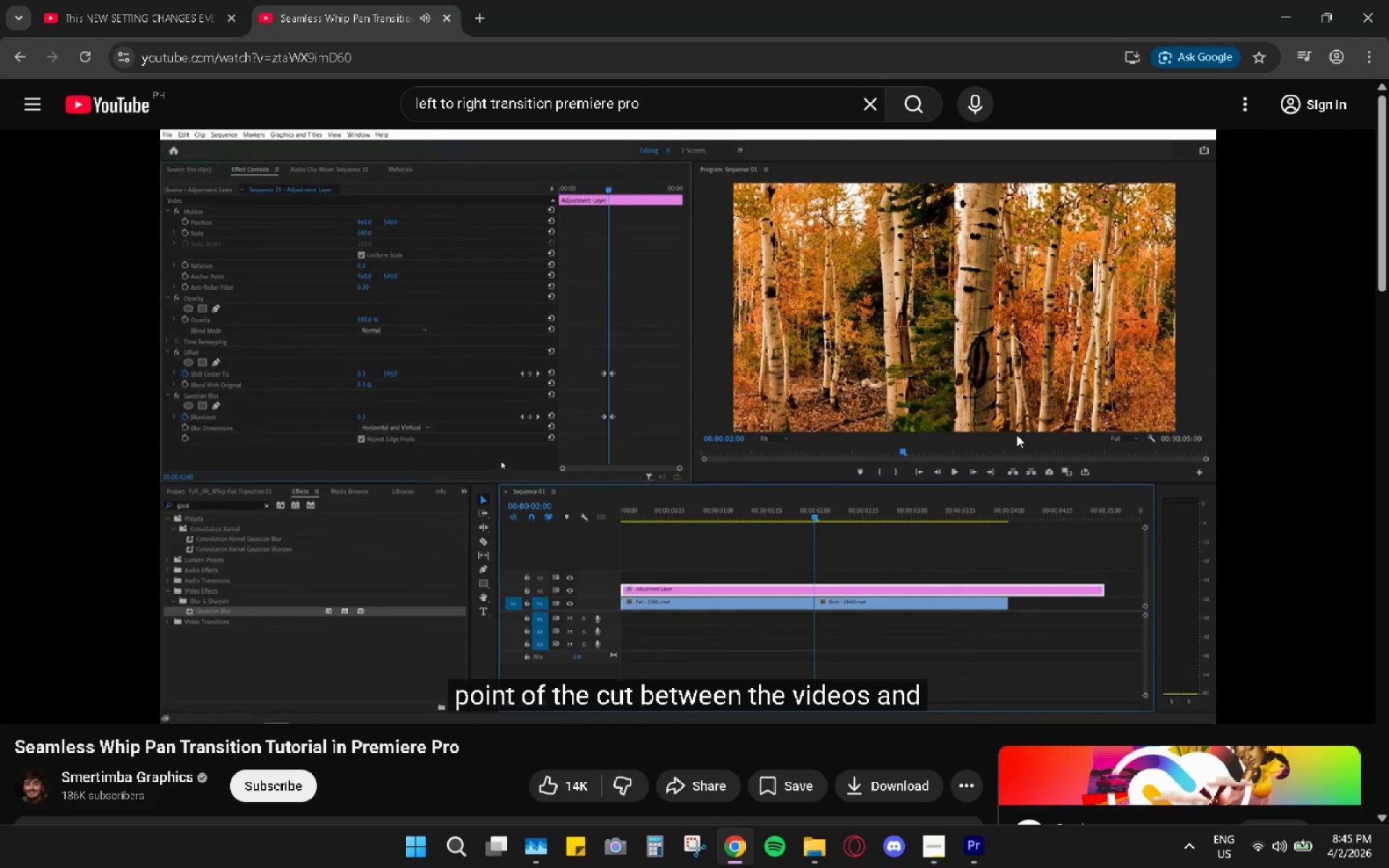 
key(Space)
 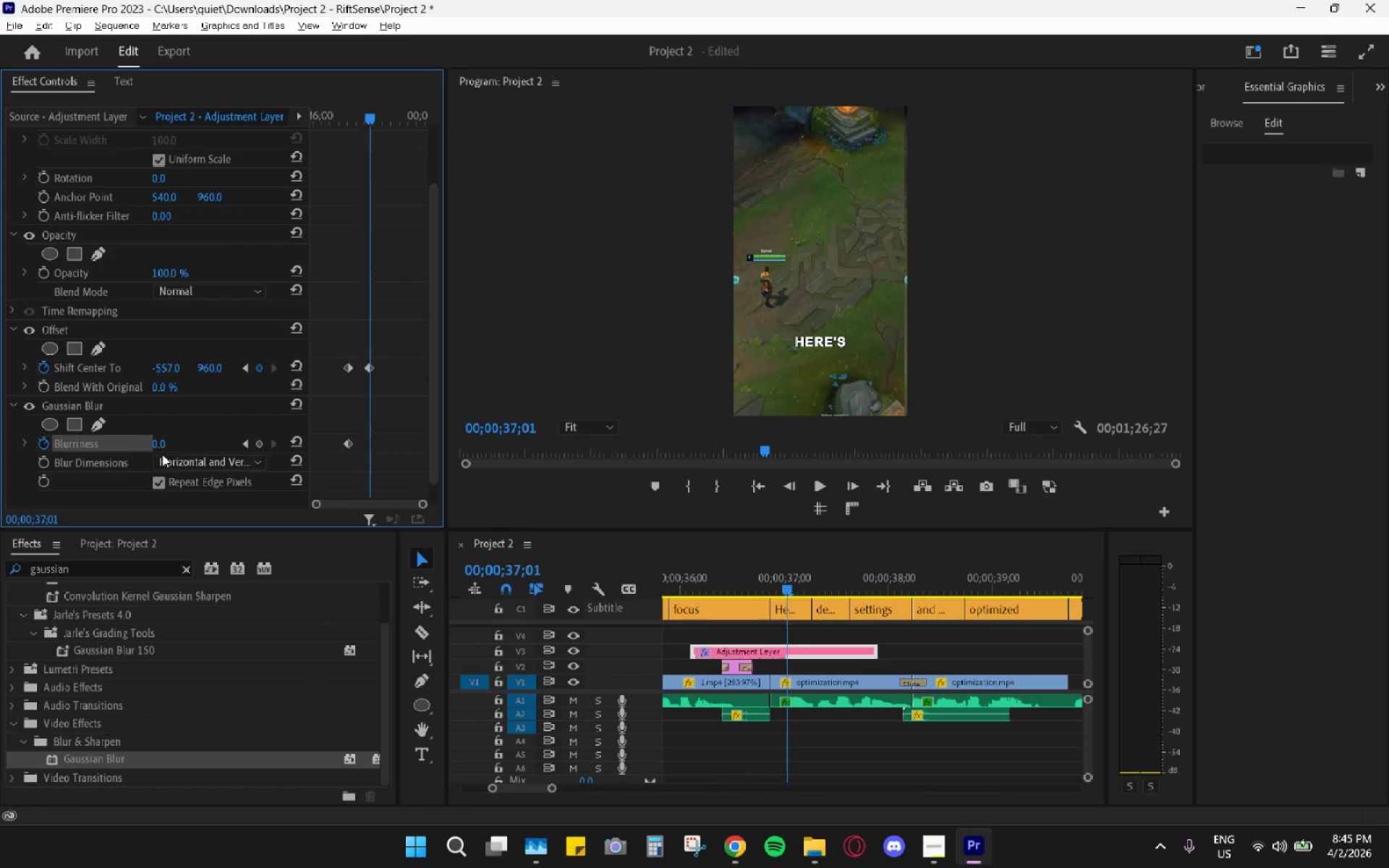 
wait(5.47)
 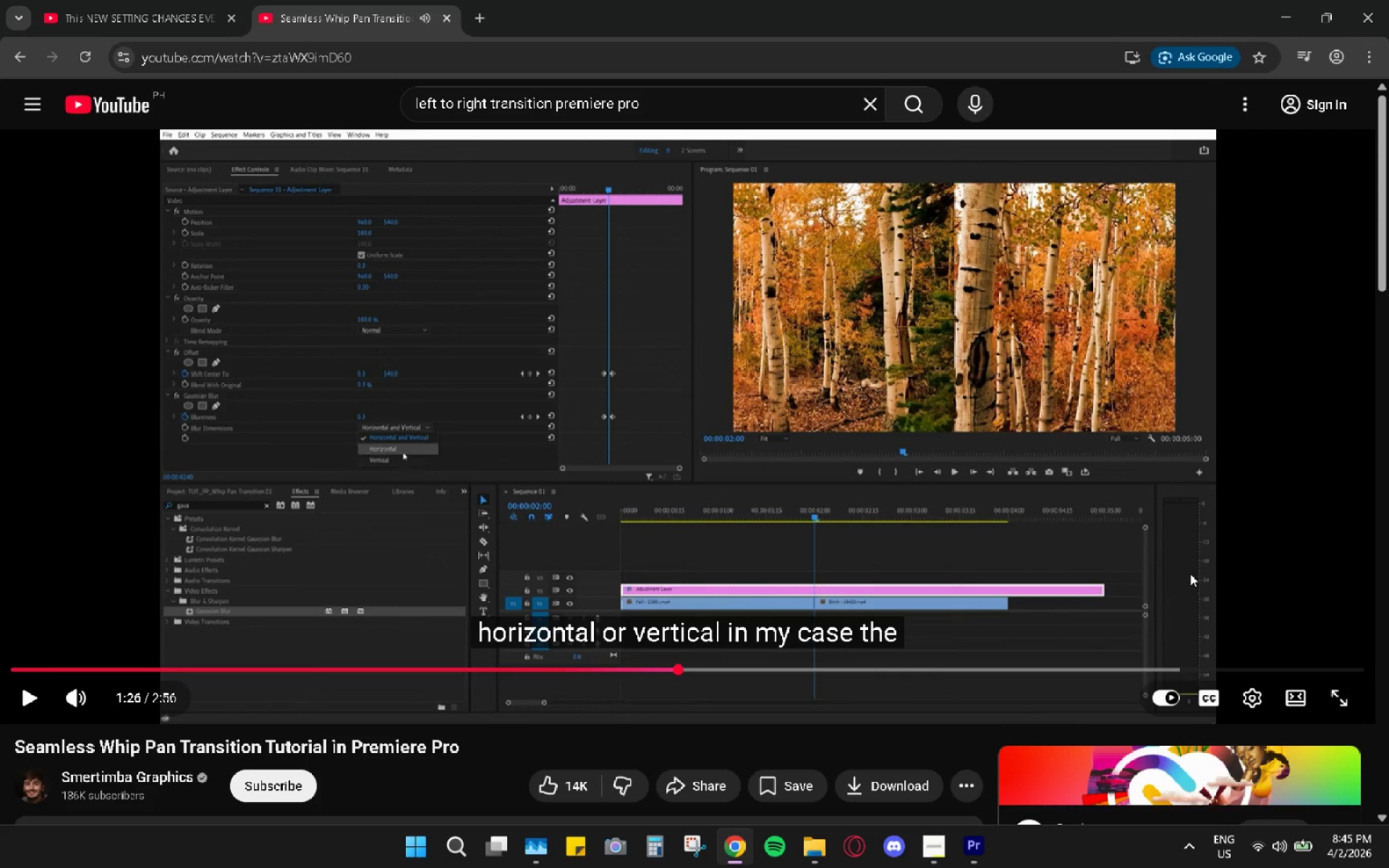 
left_click([261, 441])
 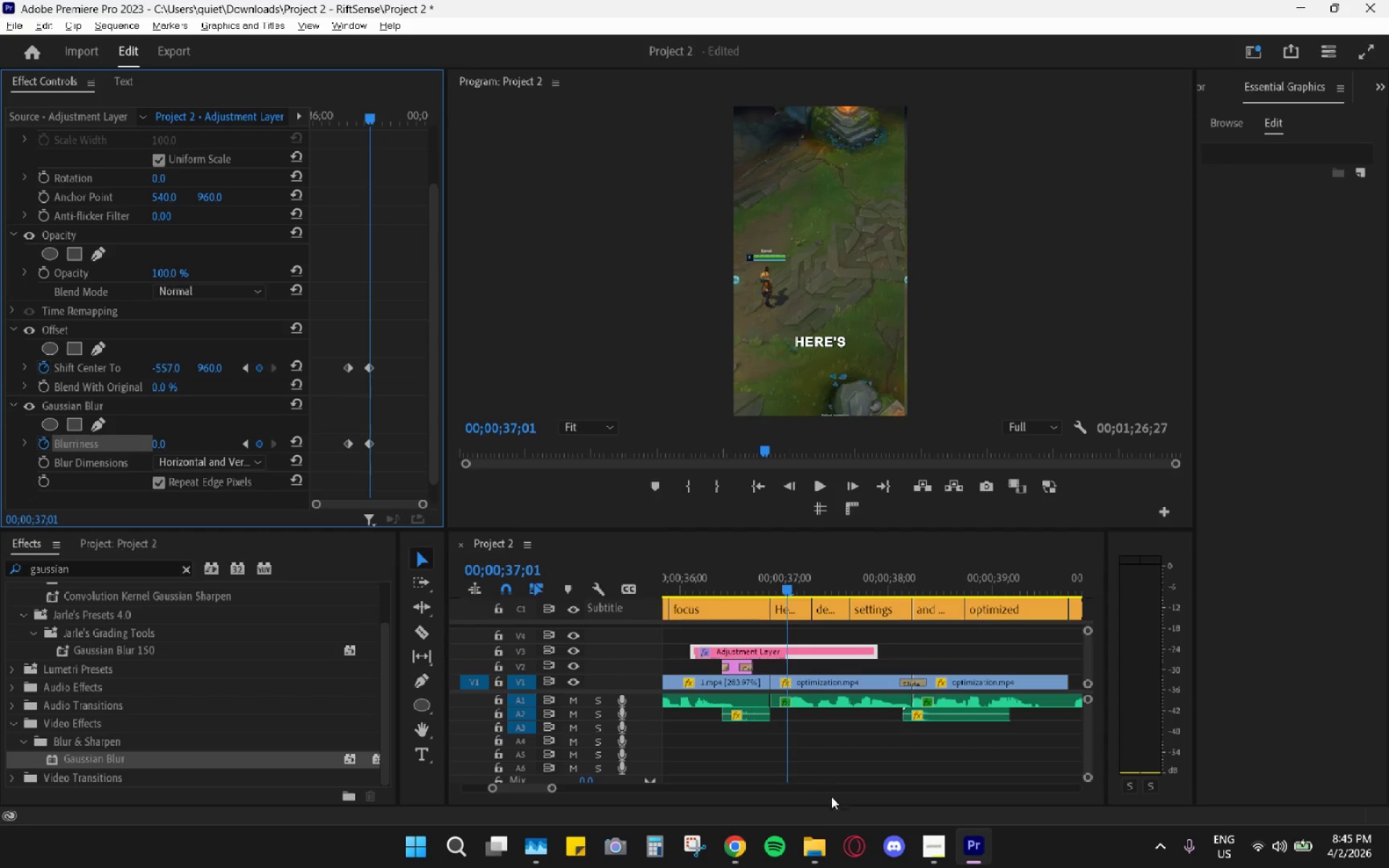 
left_click([739, 851])
 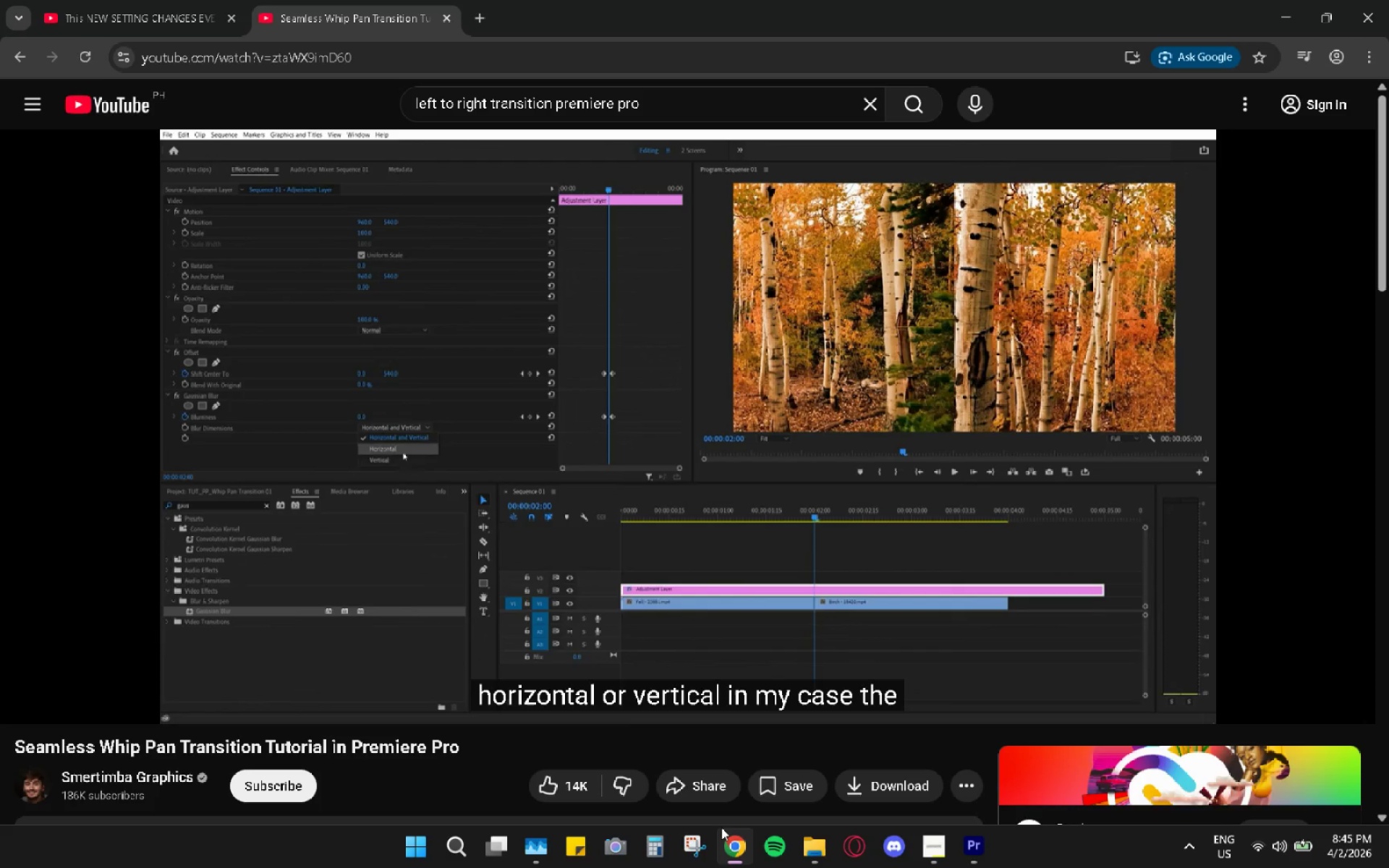 
key(ArrowLeft)
 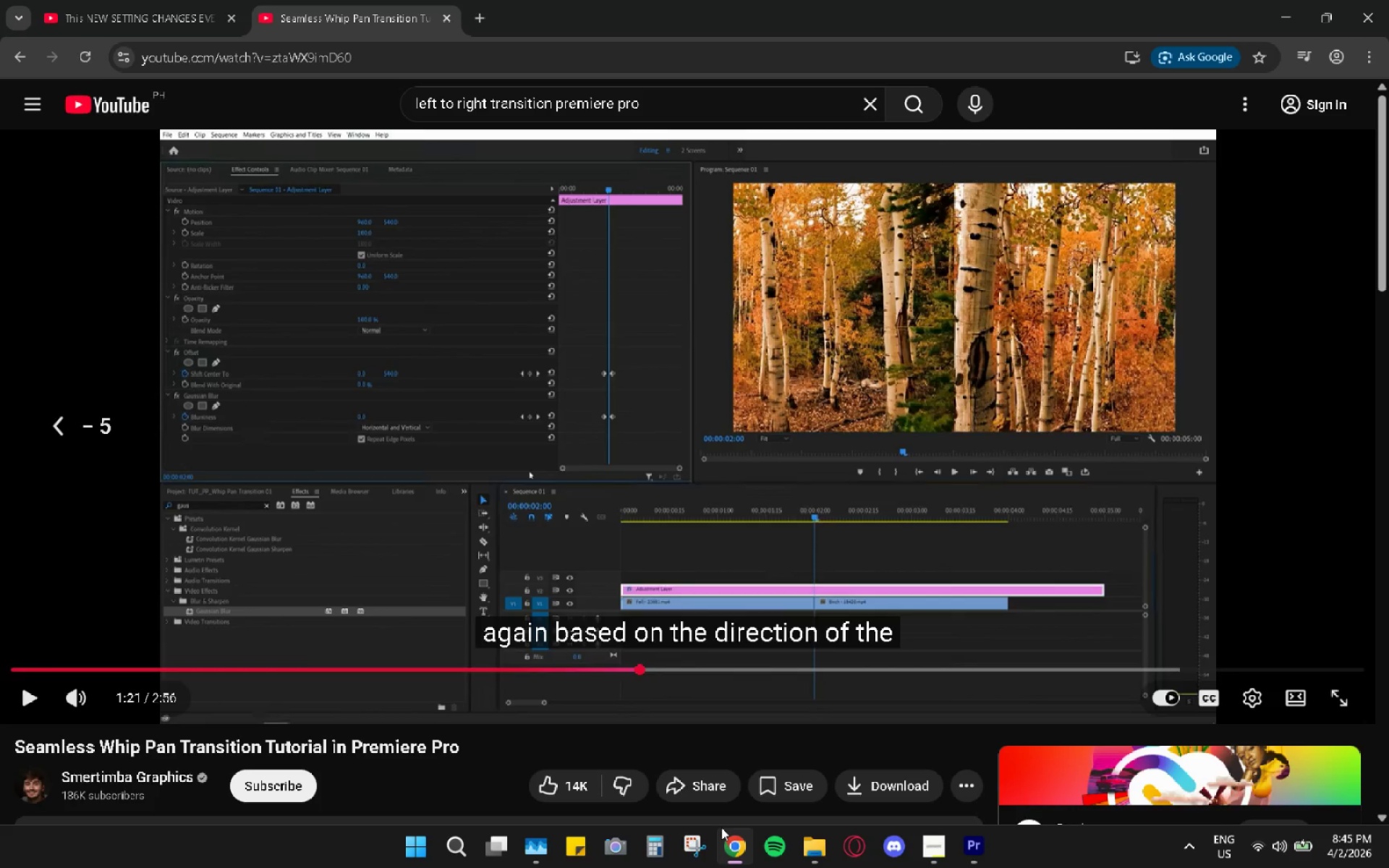 
key(ArrowLeft)
 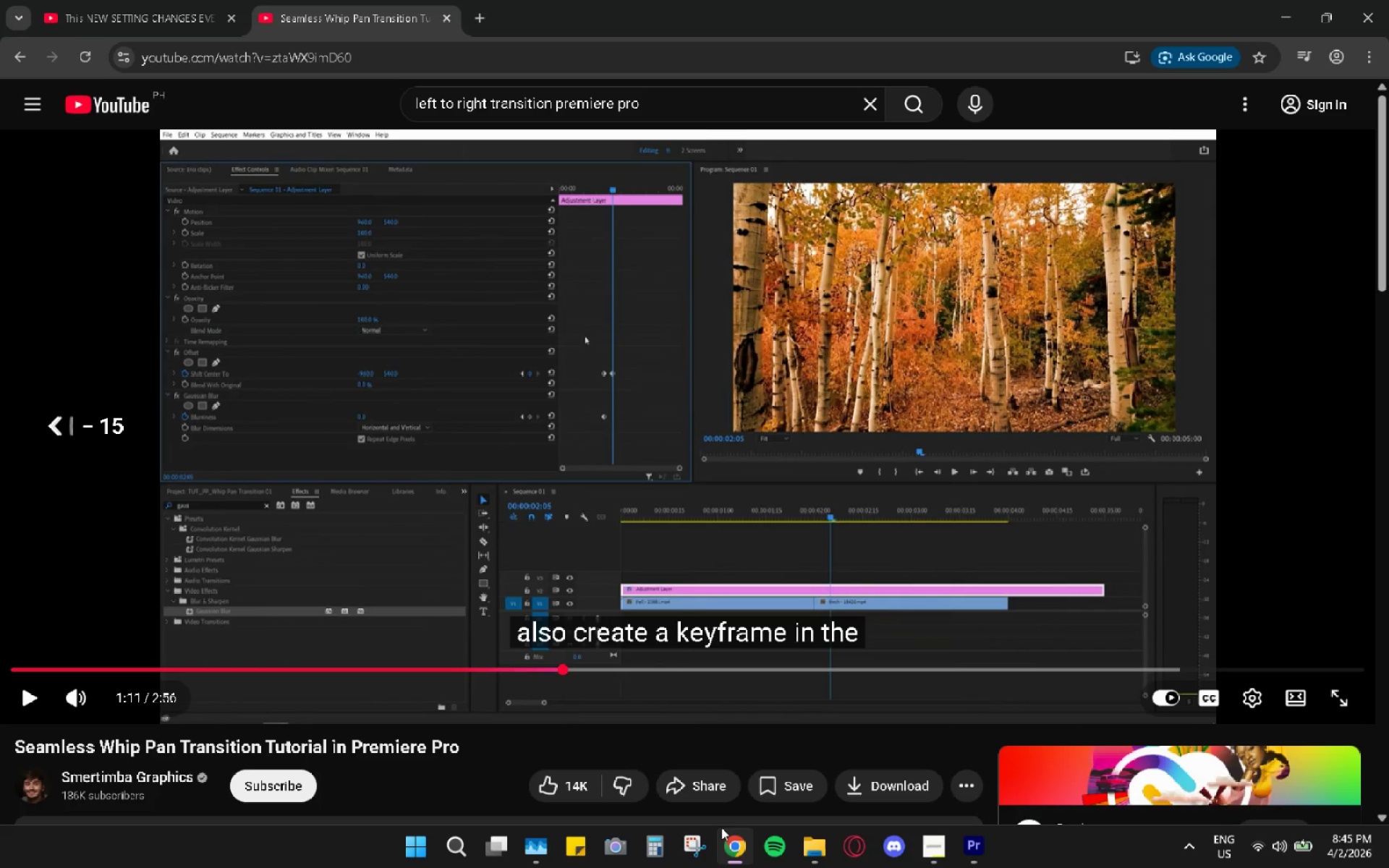 
key(ArrowLeft)
 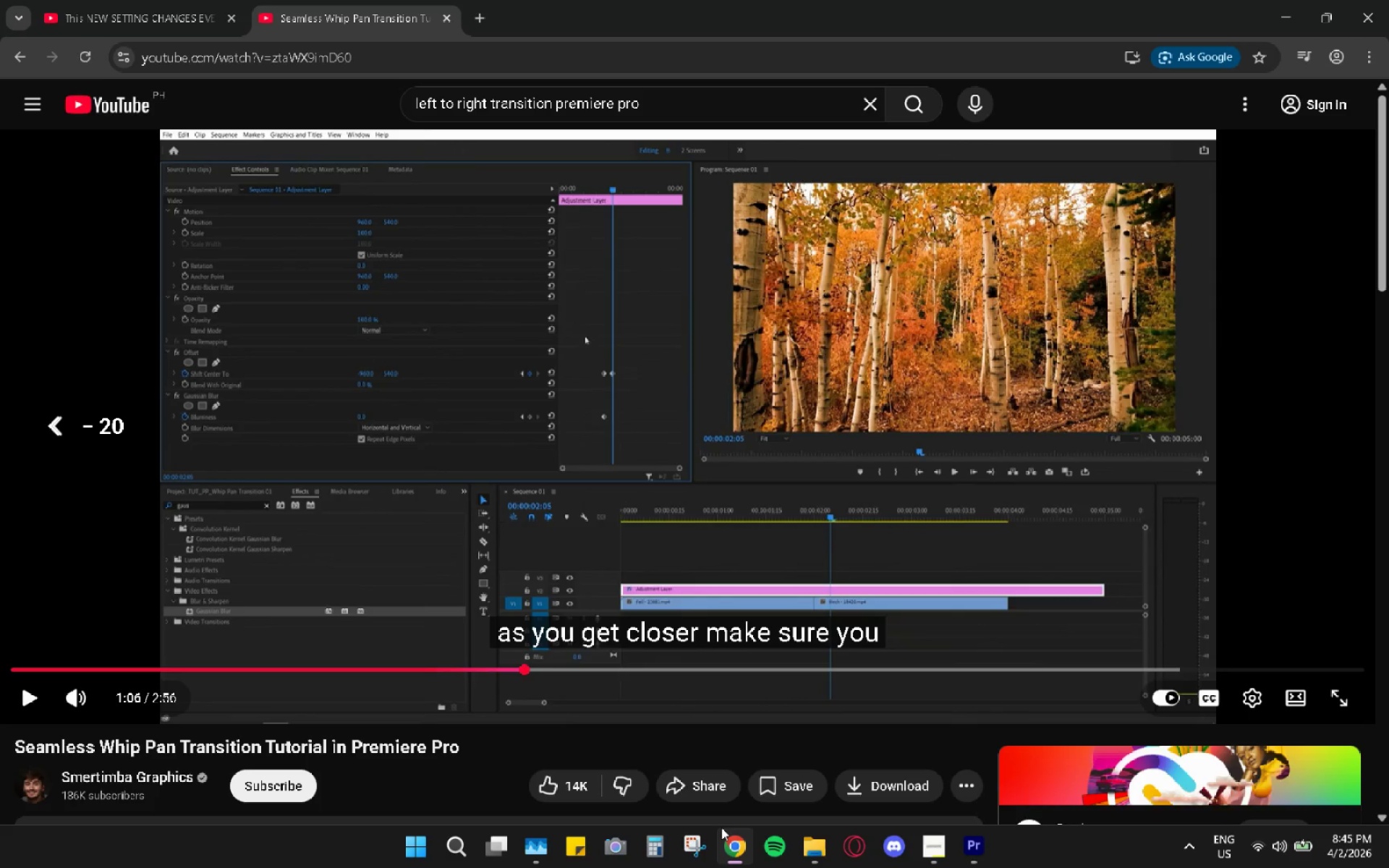 
key(ArrowLeft)
 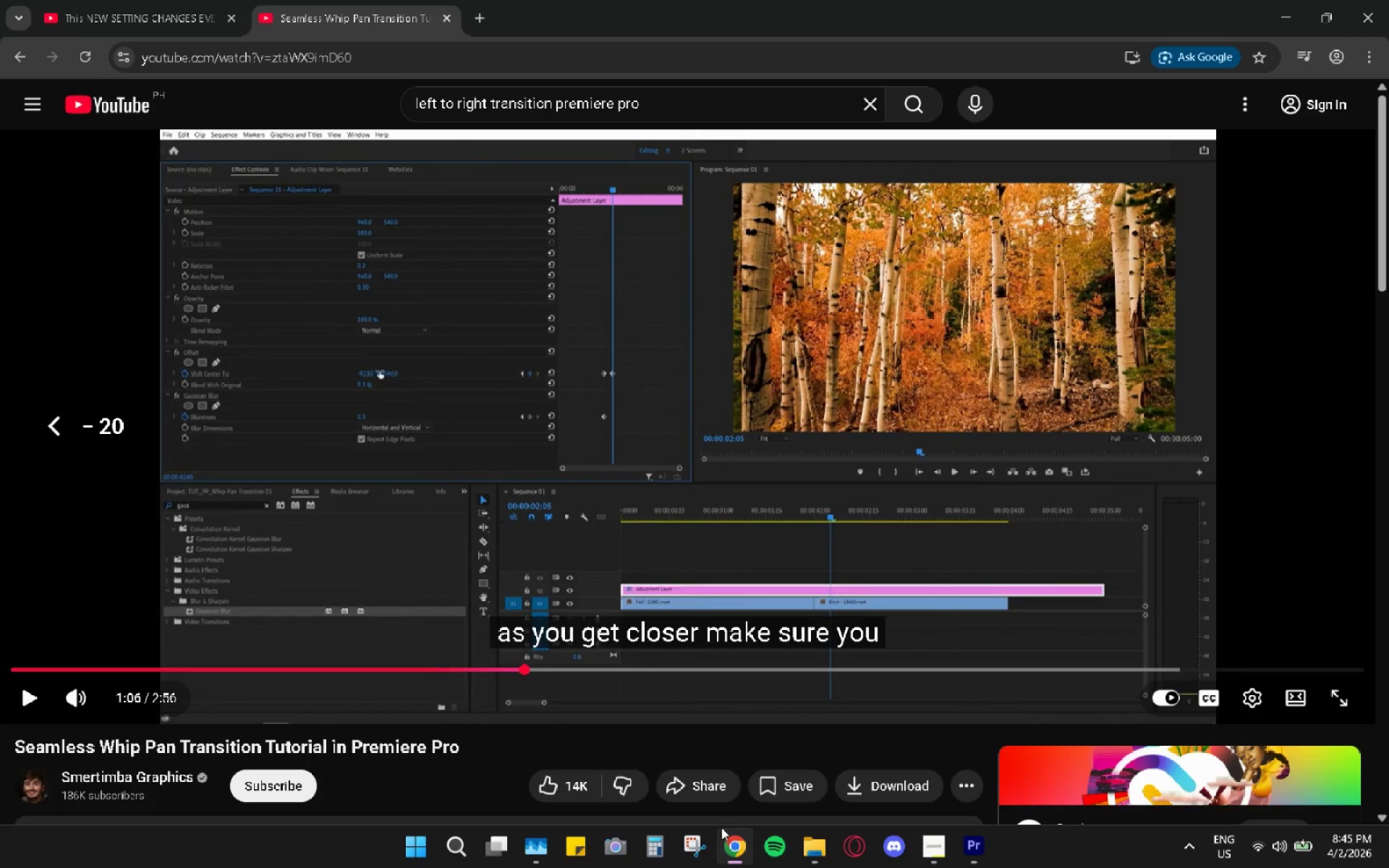 
key(Space)
 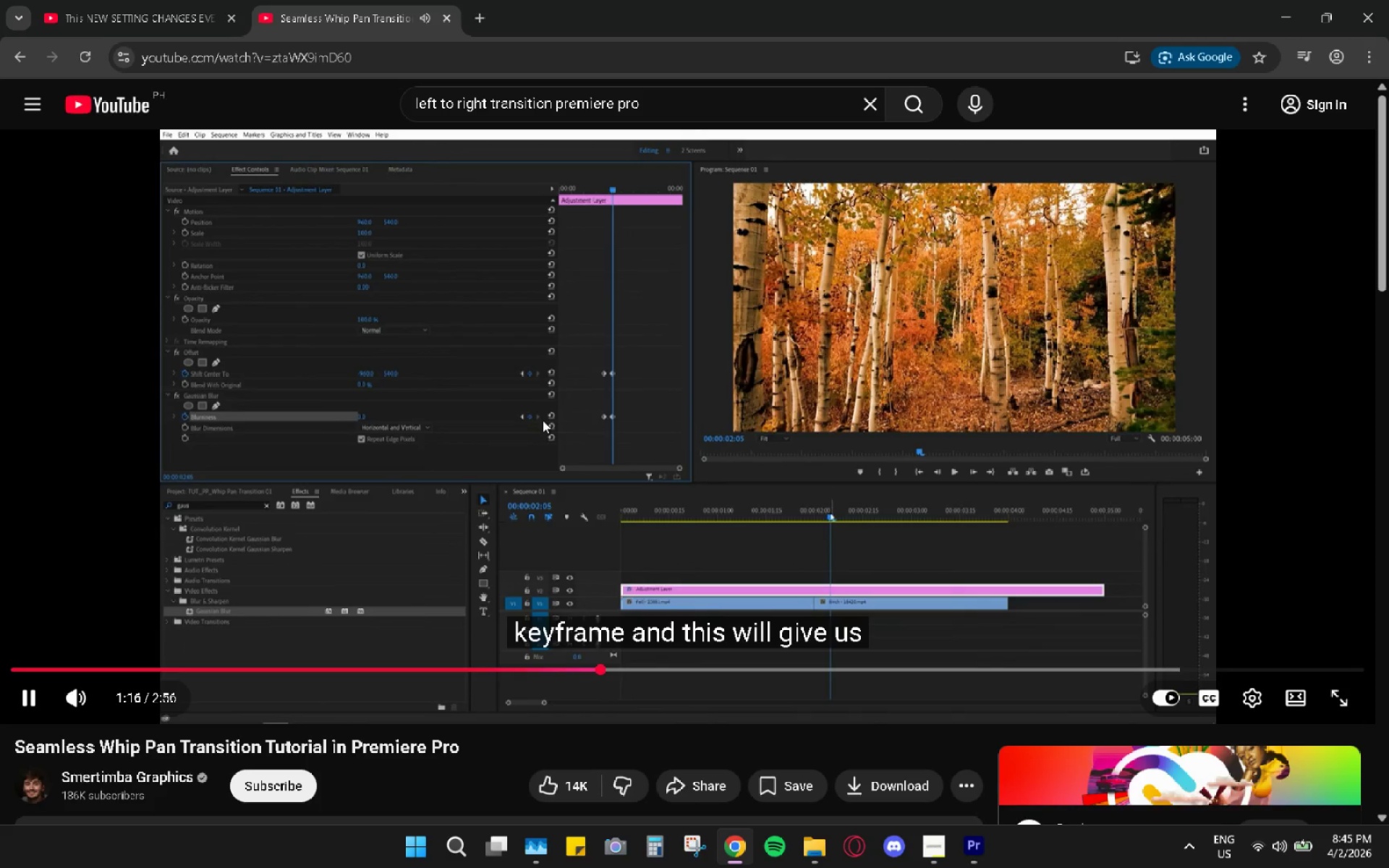 
wait(15.03)
 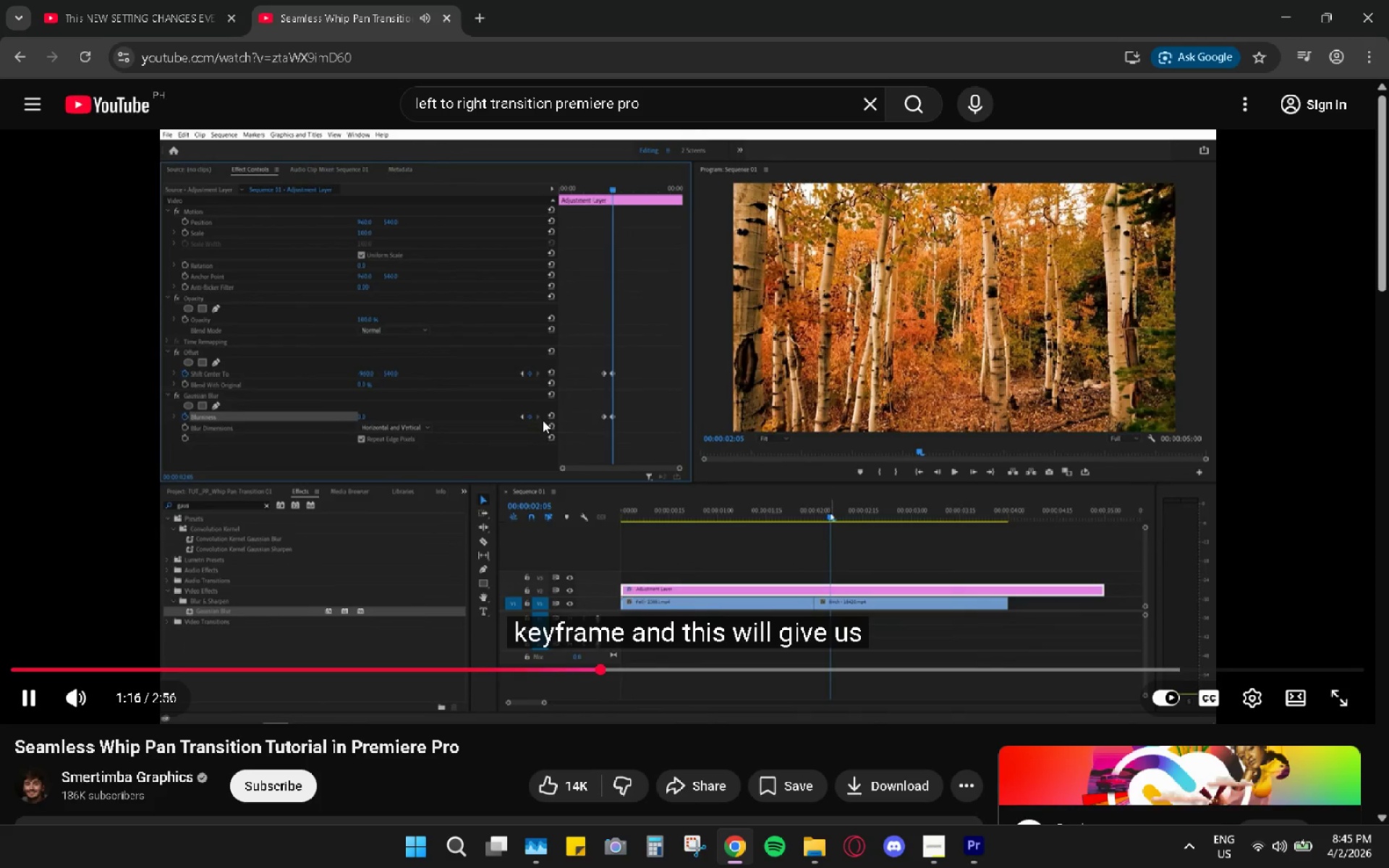 
left_click([548, 371])
 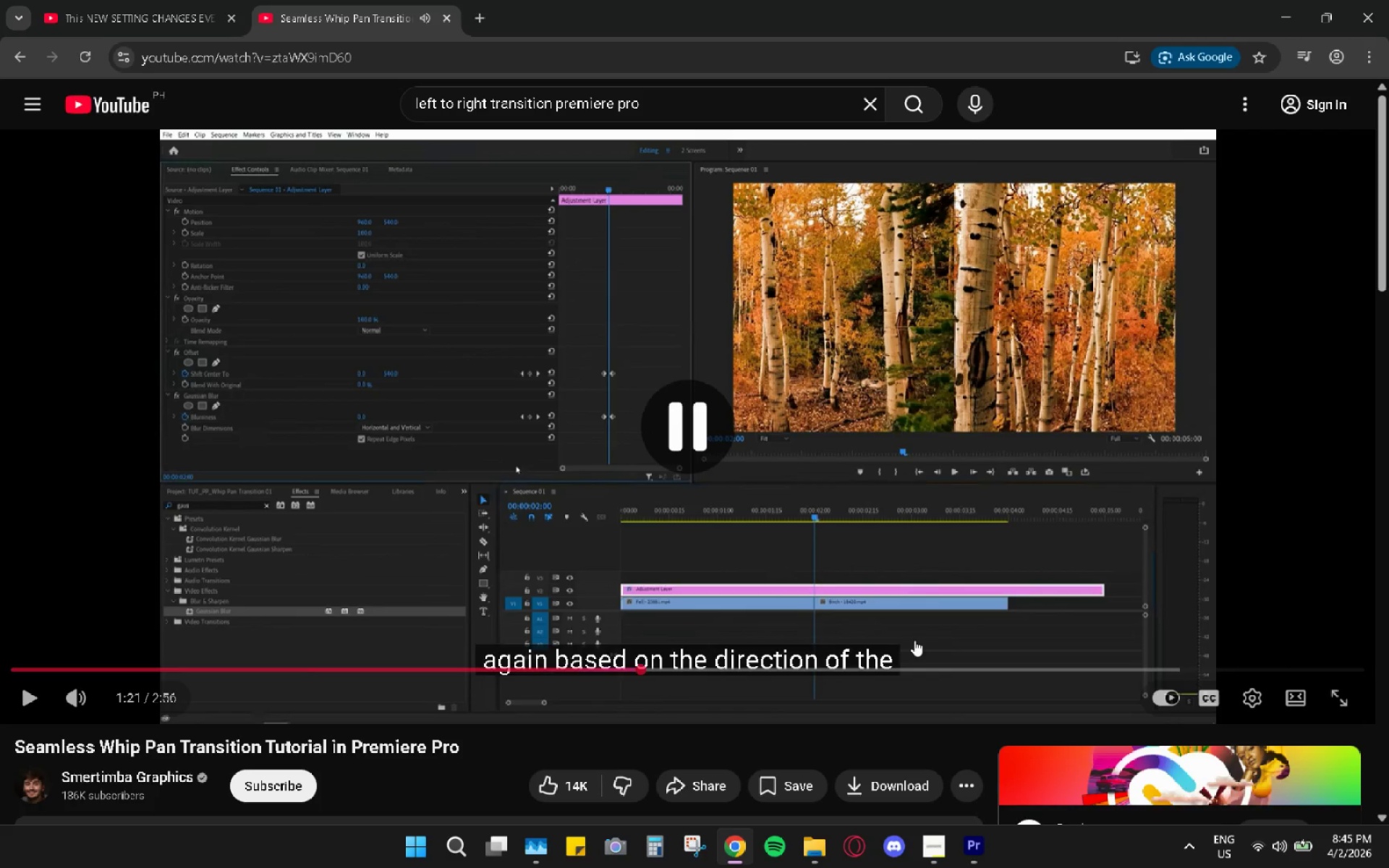 
left_click([621, 462])
 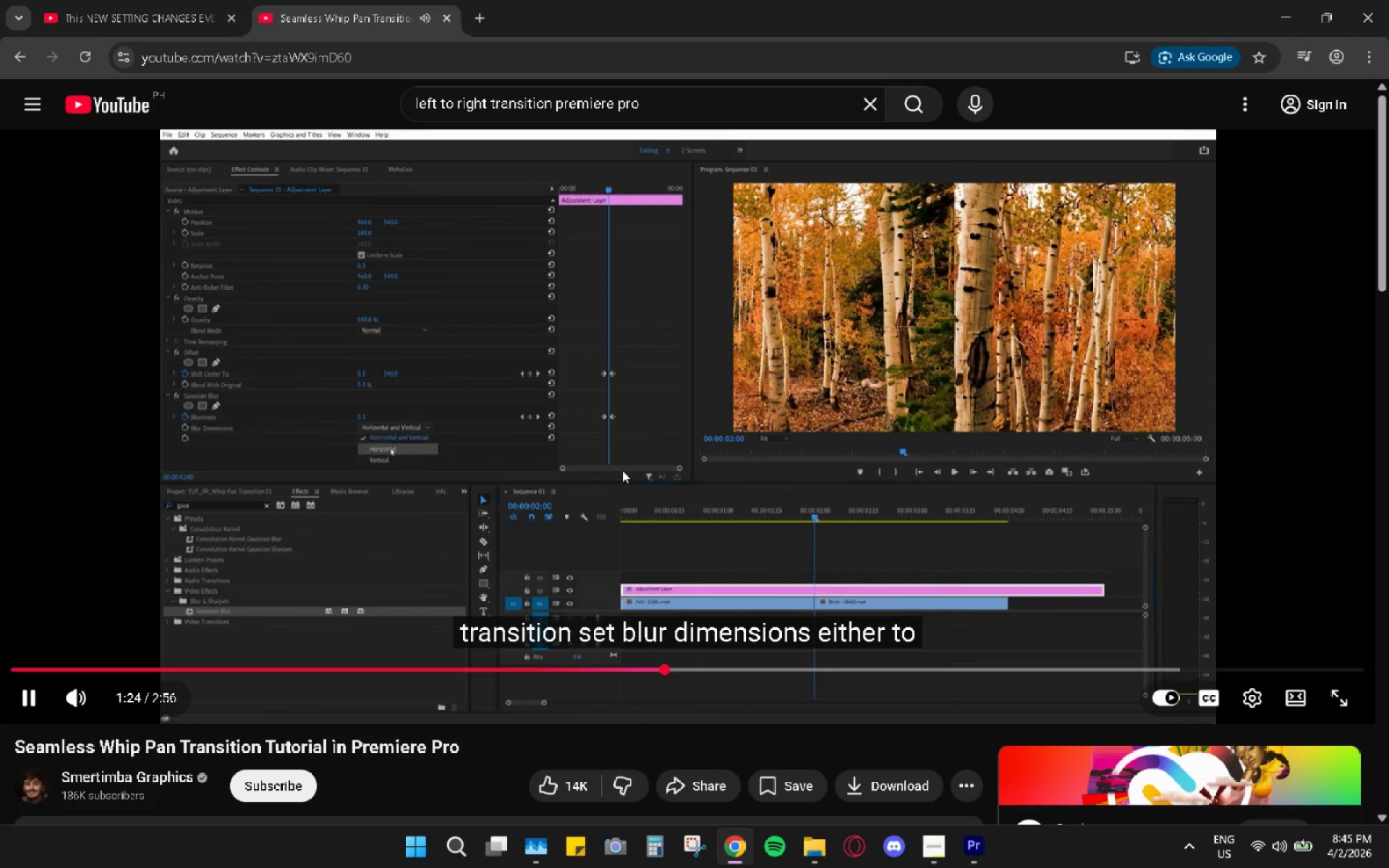 
left_click([623, 470])
 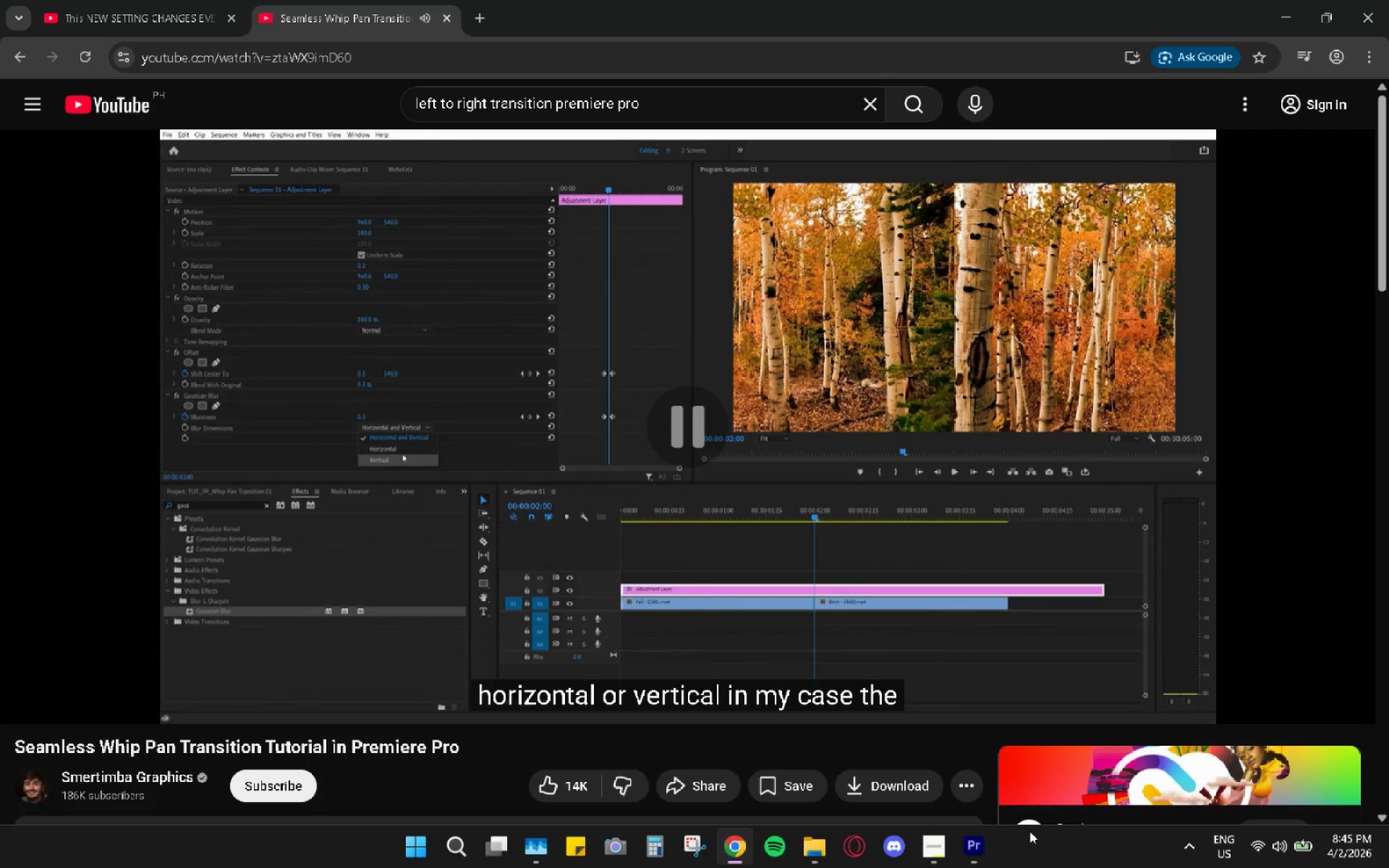 
left_click([975, 850])
 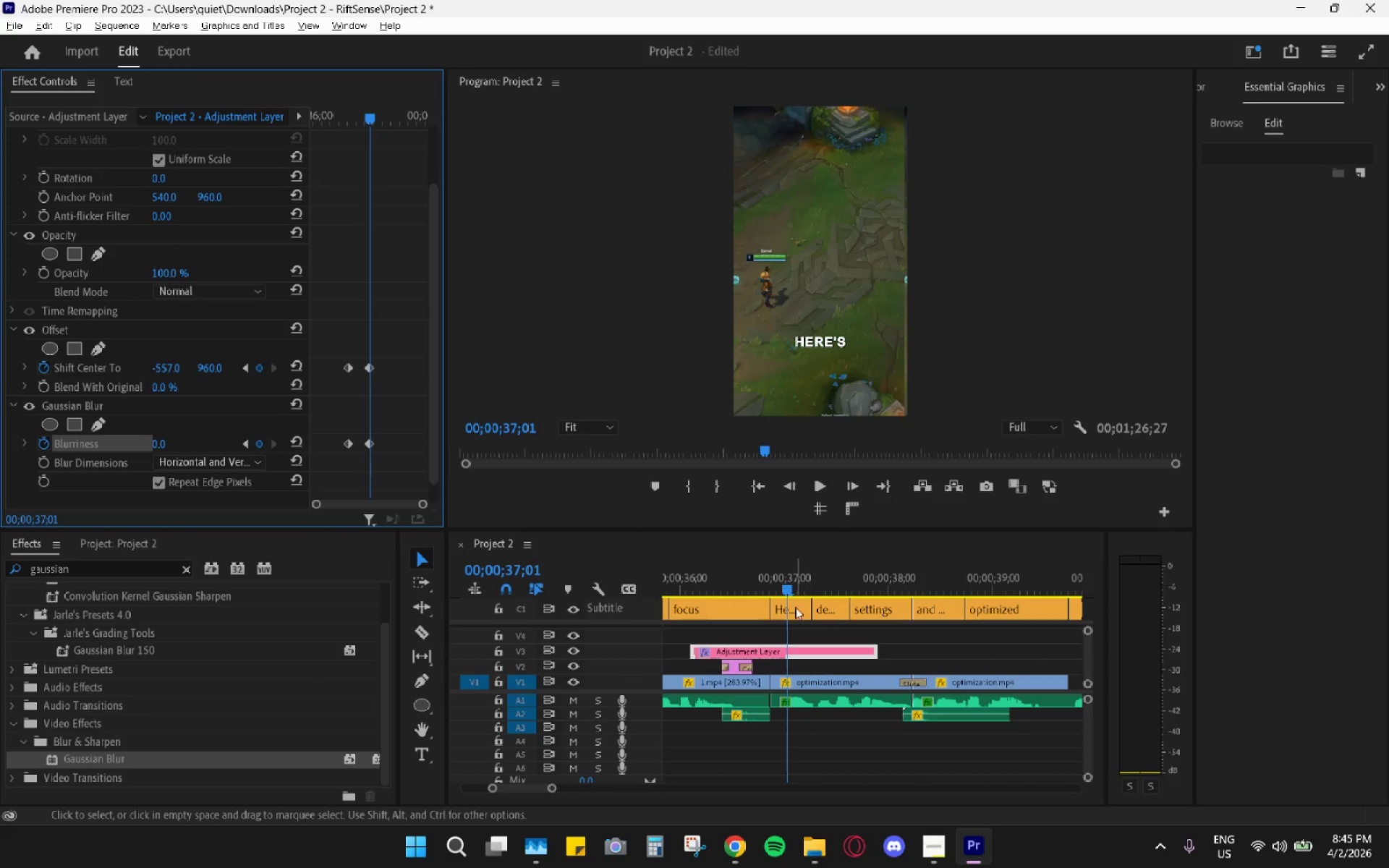 
left_click_drag(start_coordinate=[788, 585], to_coordinate=[771, 584])
 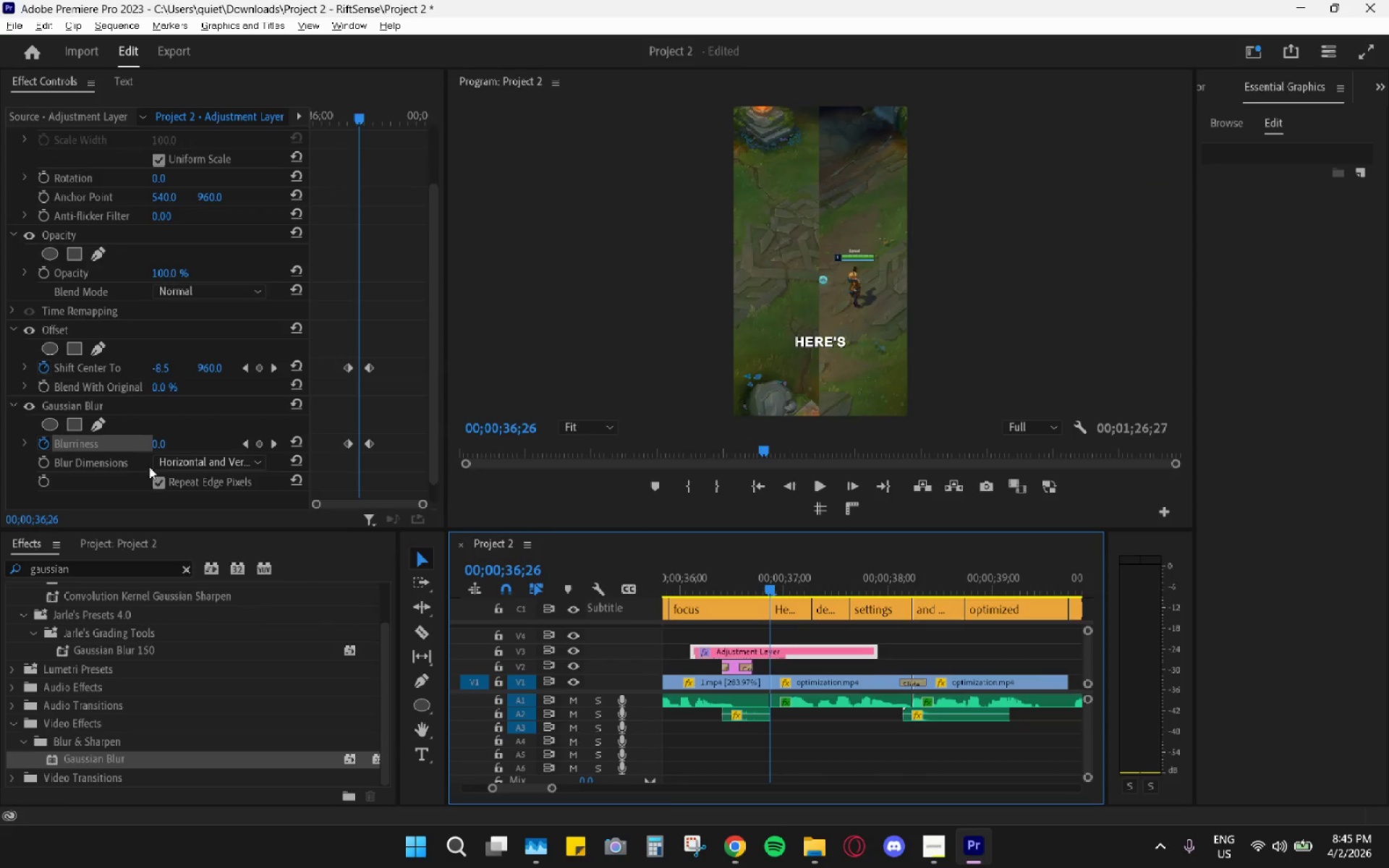 
left_click([185, 466])
 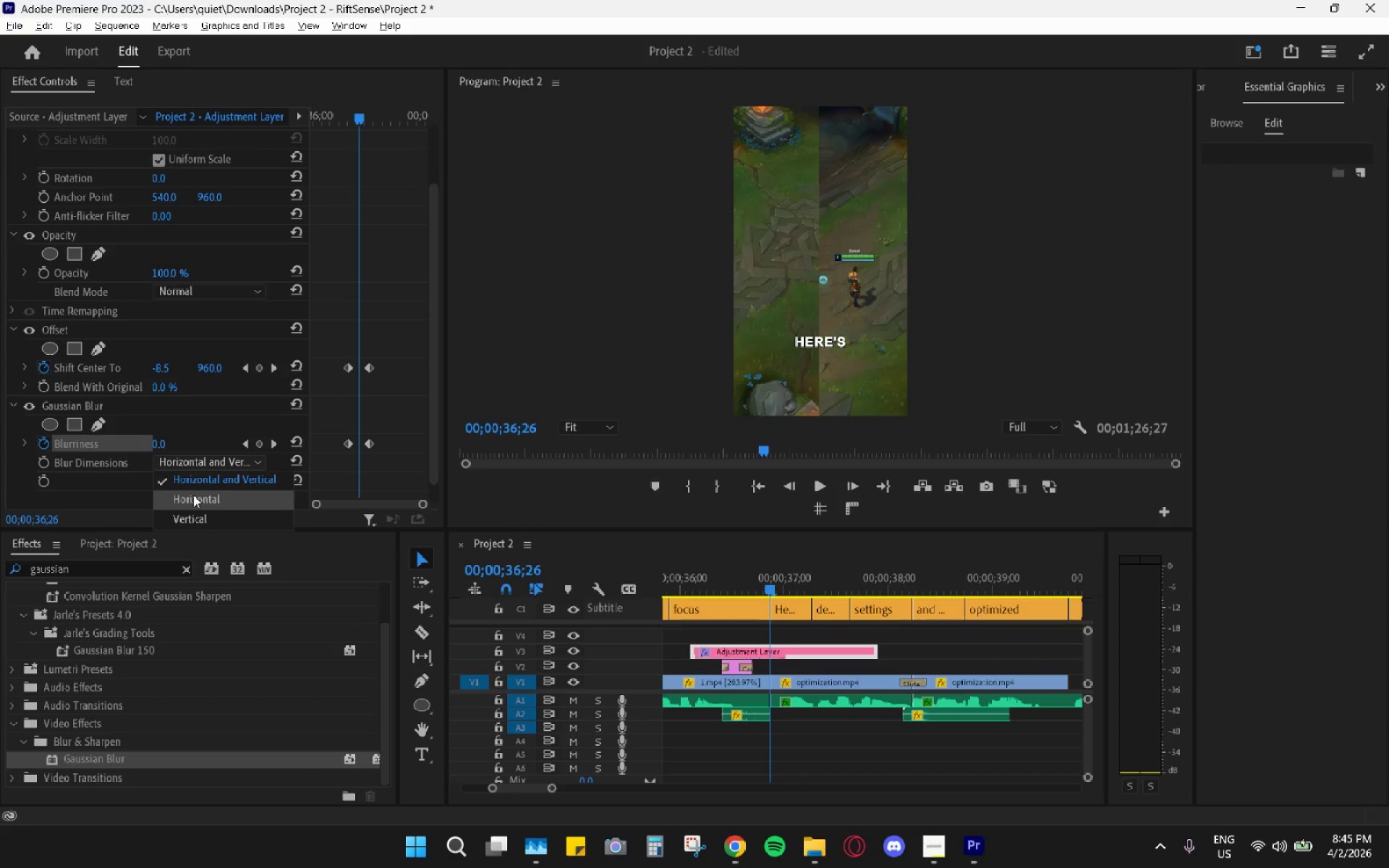 
left_click([193, 495])
 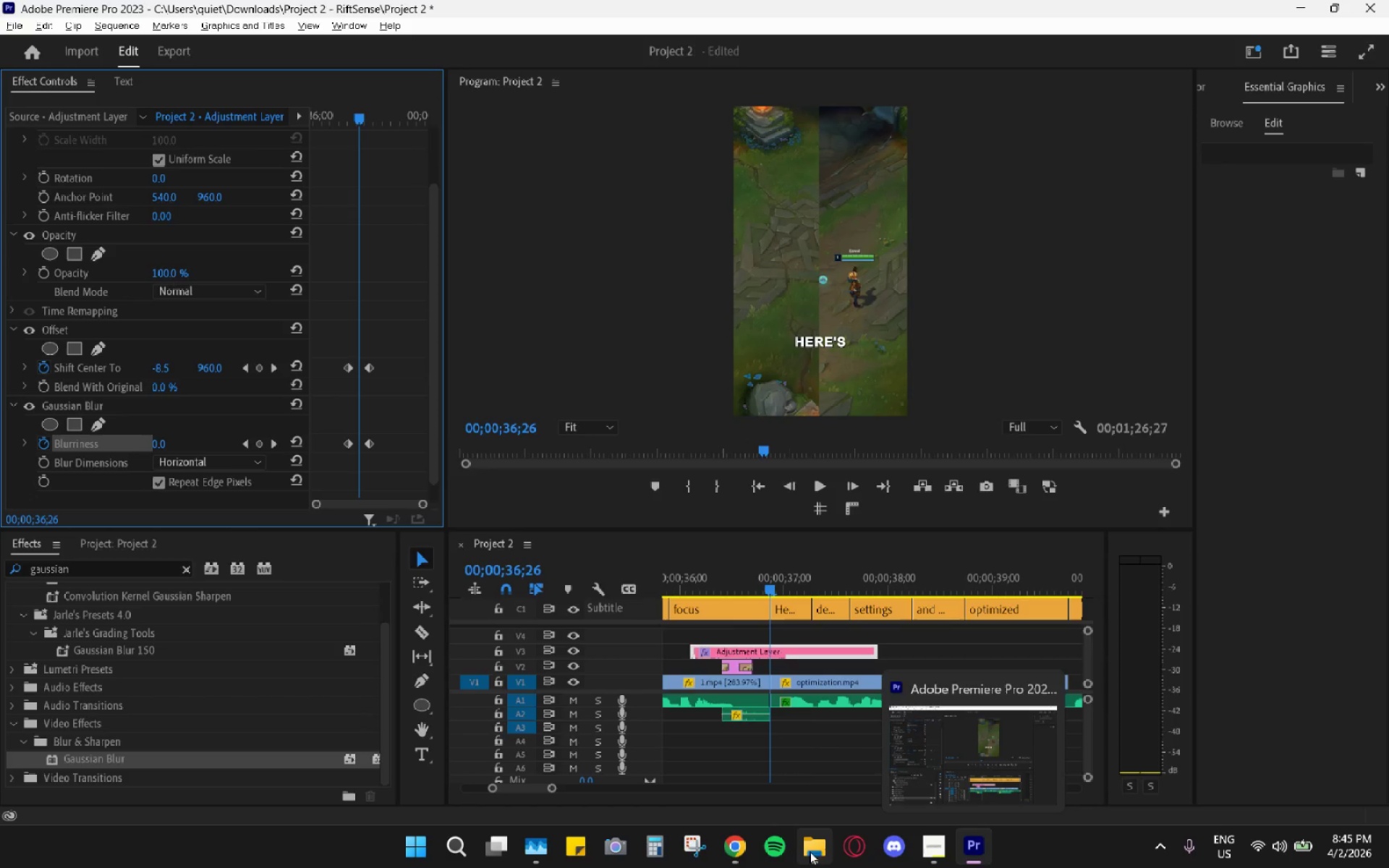 
left_click([743, 850])
 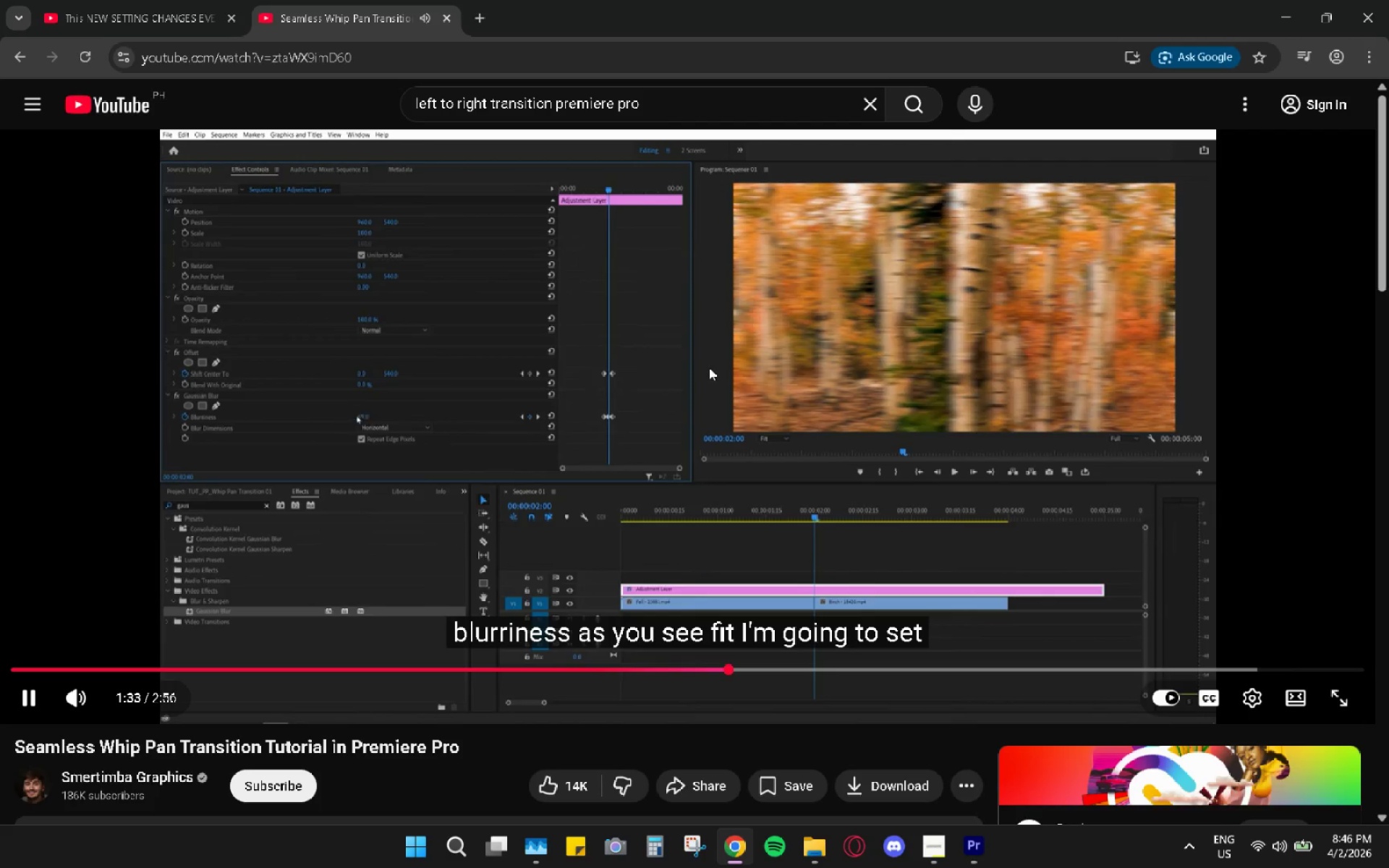 
wait(12.61)
 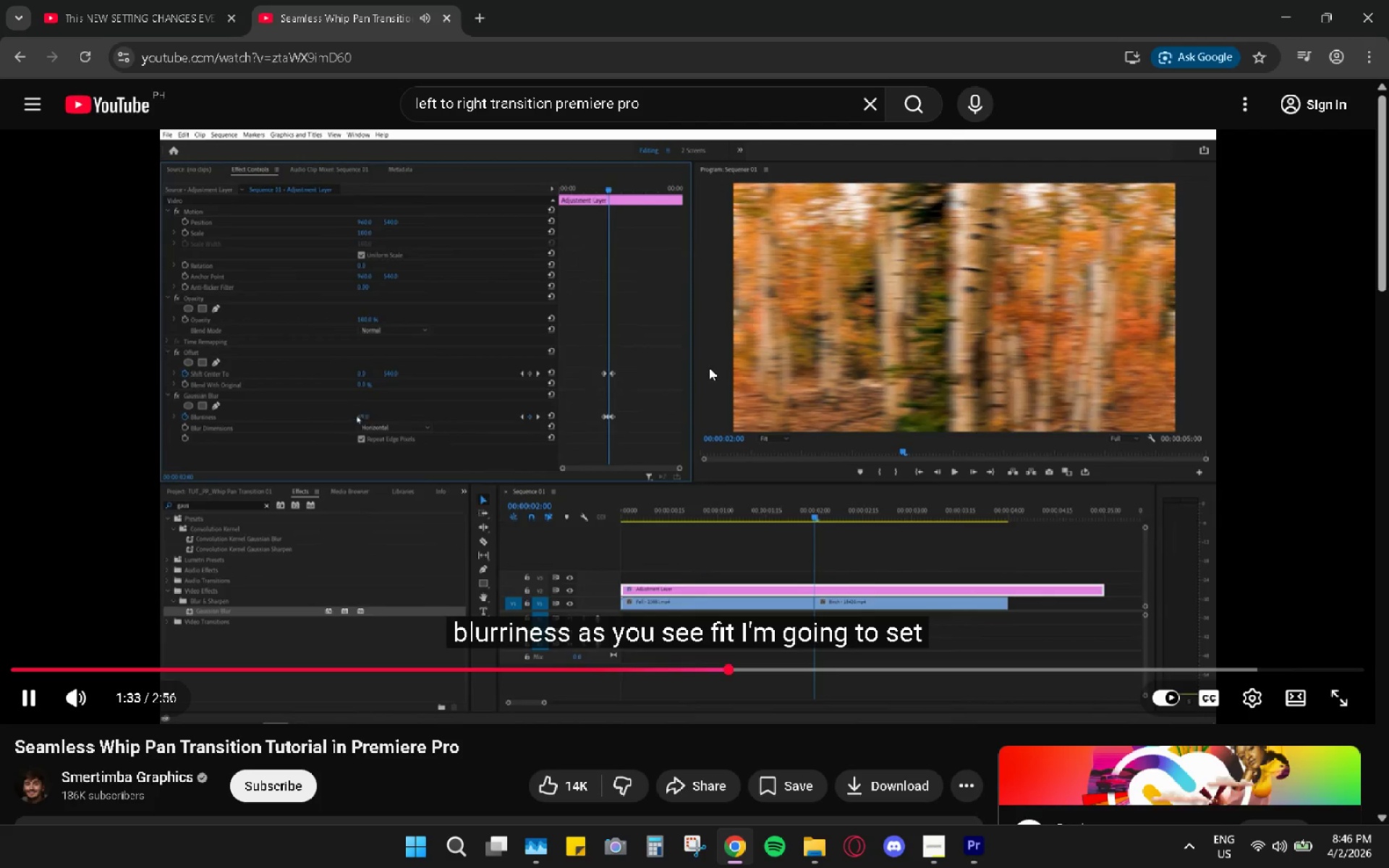 
left_click([156, 436])
 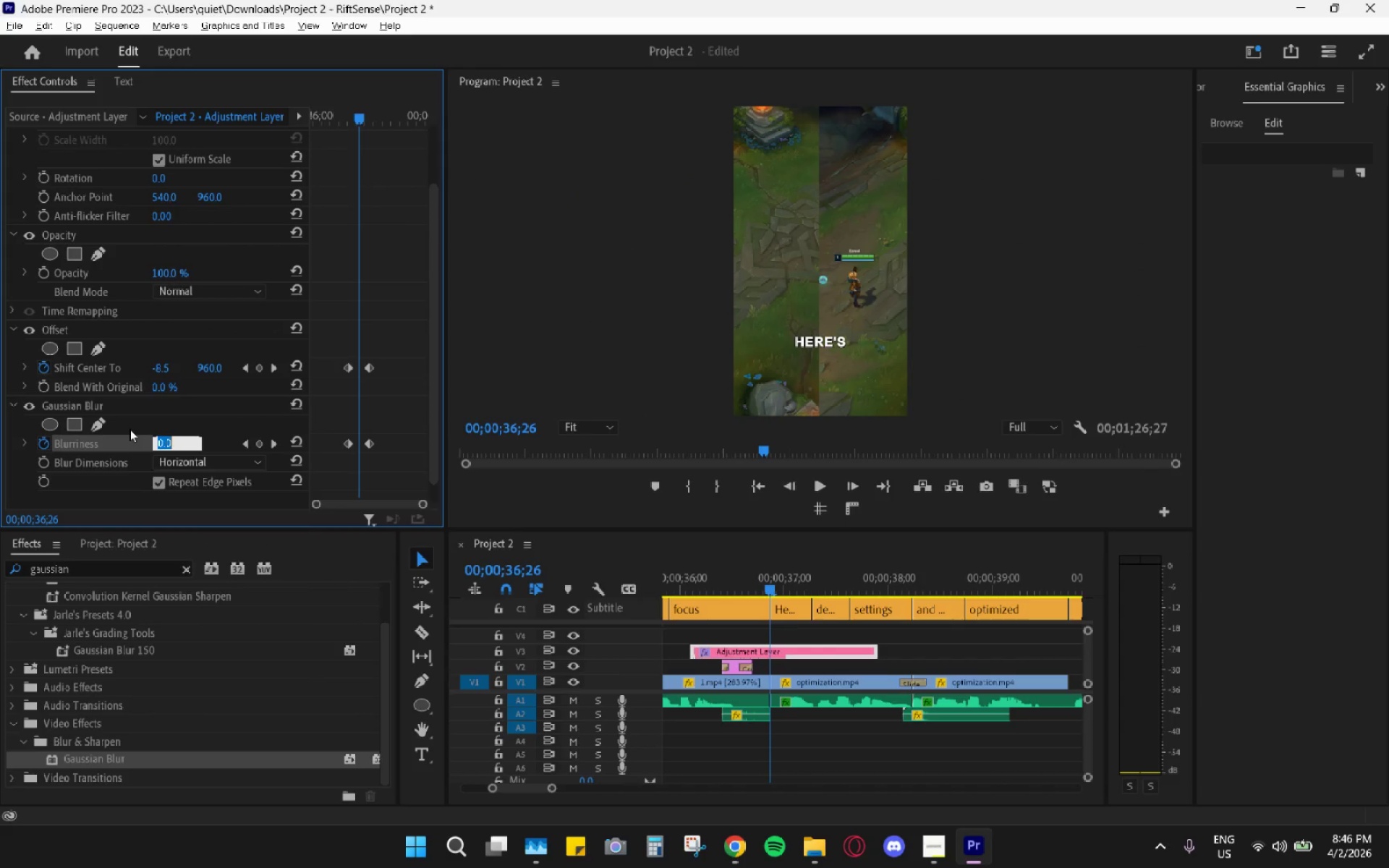 
key(Numpad2)
 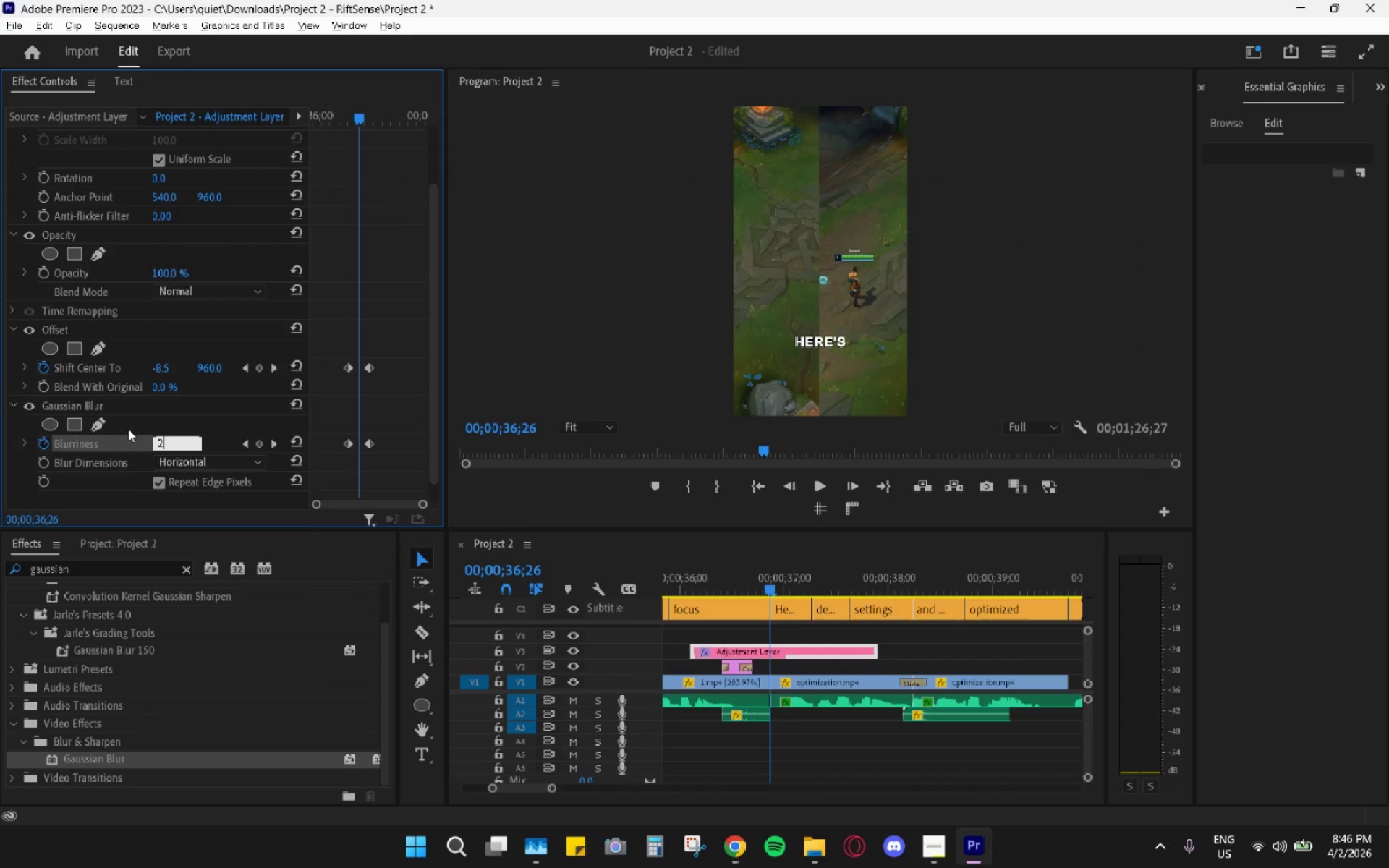 
key(Numpad0)
 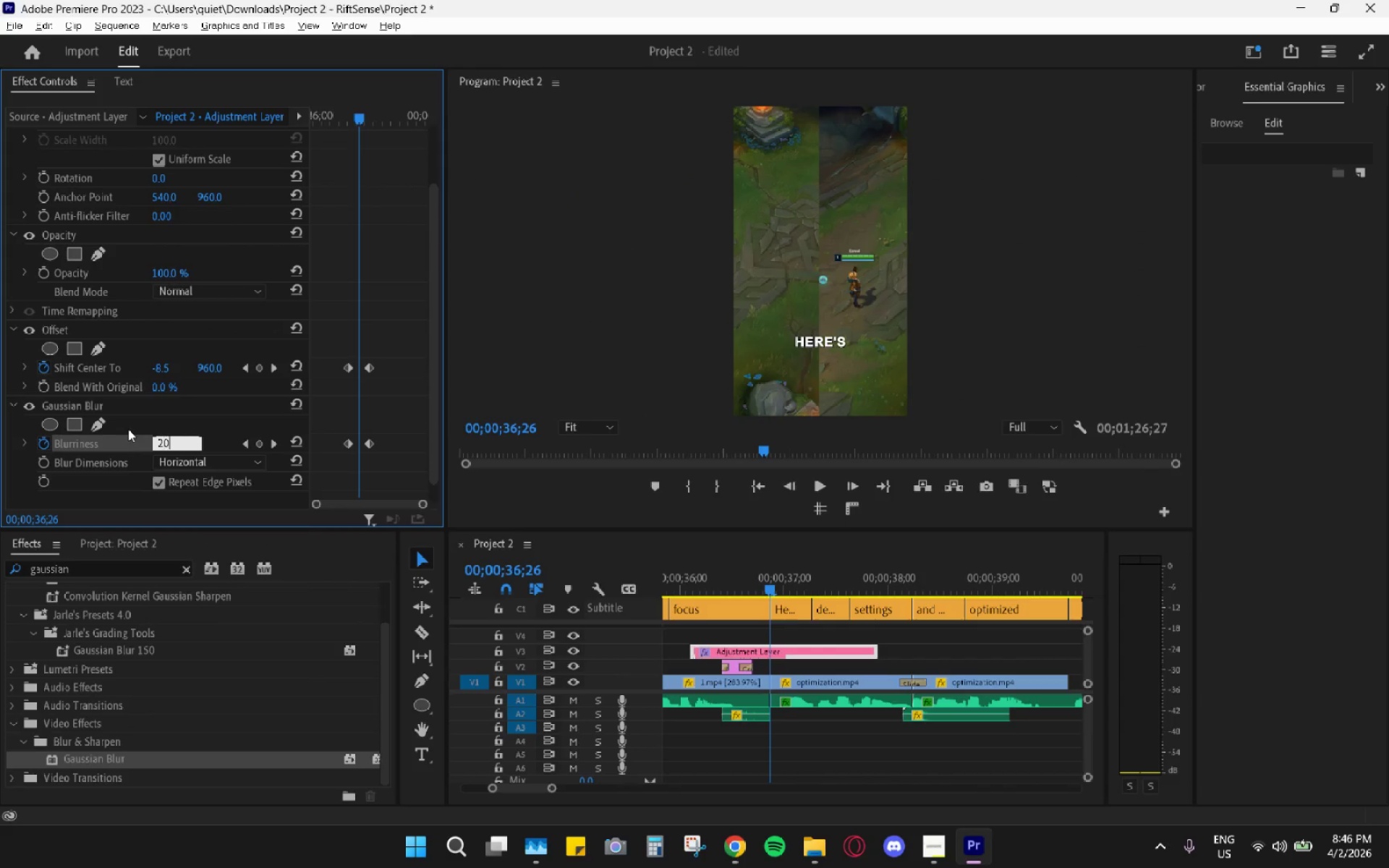 
key(Numpad0)
 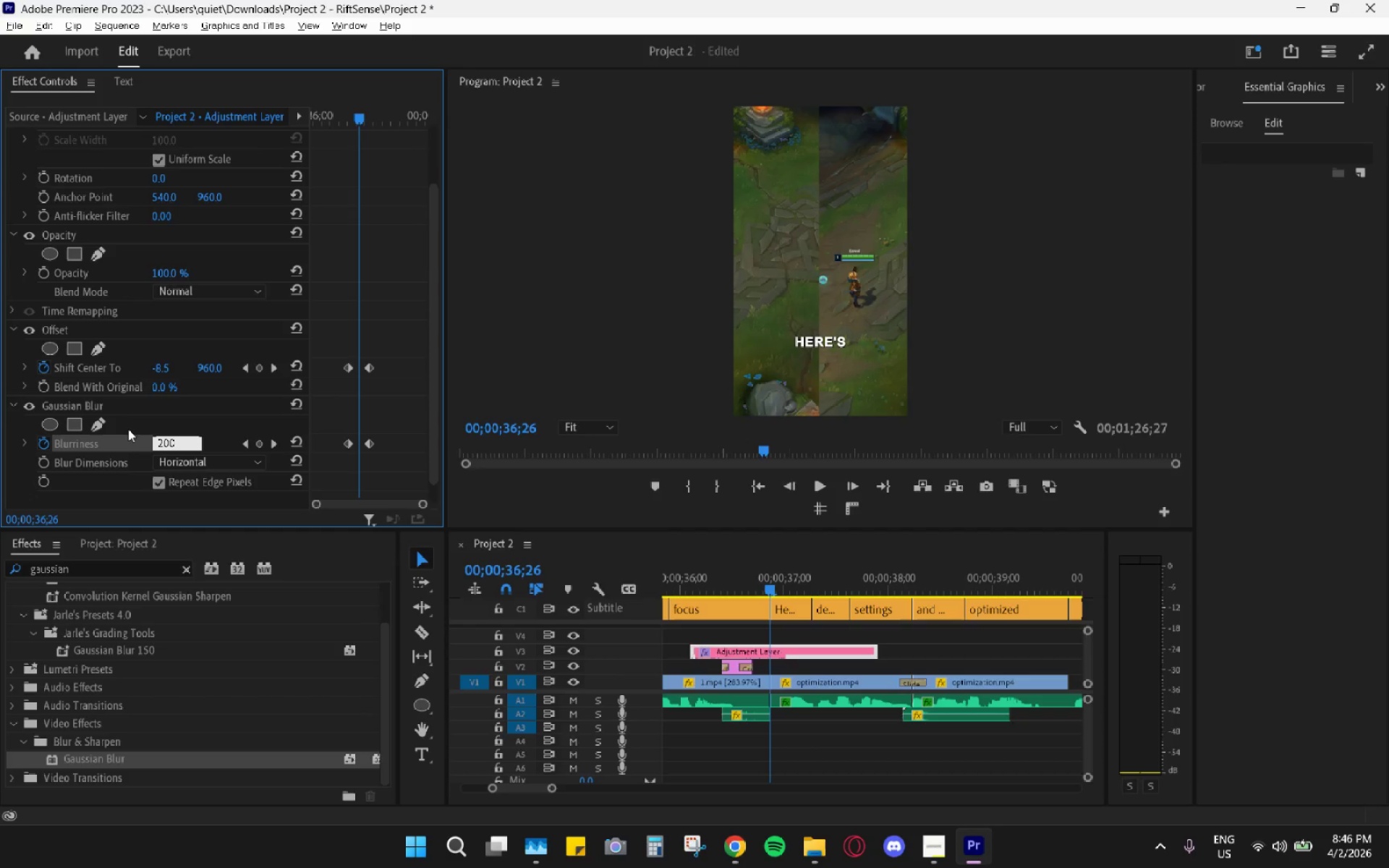 
key(Enter)
 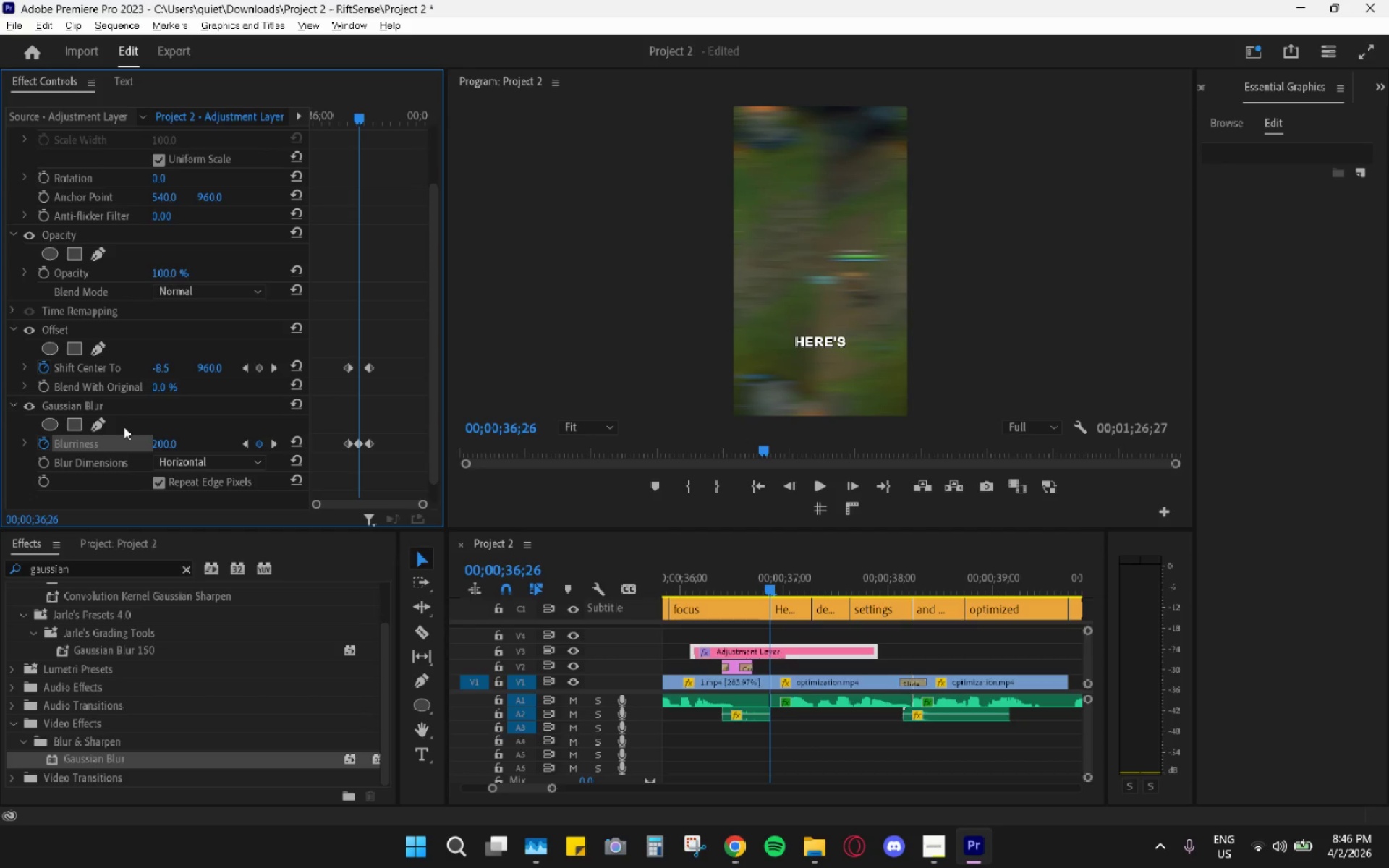 
wait(30.25)
 